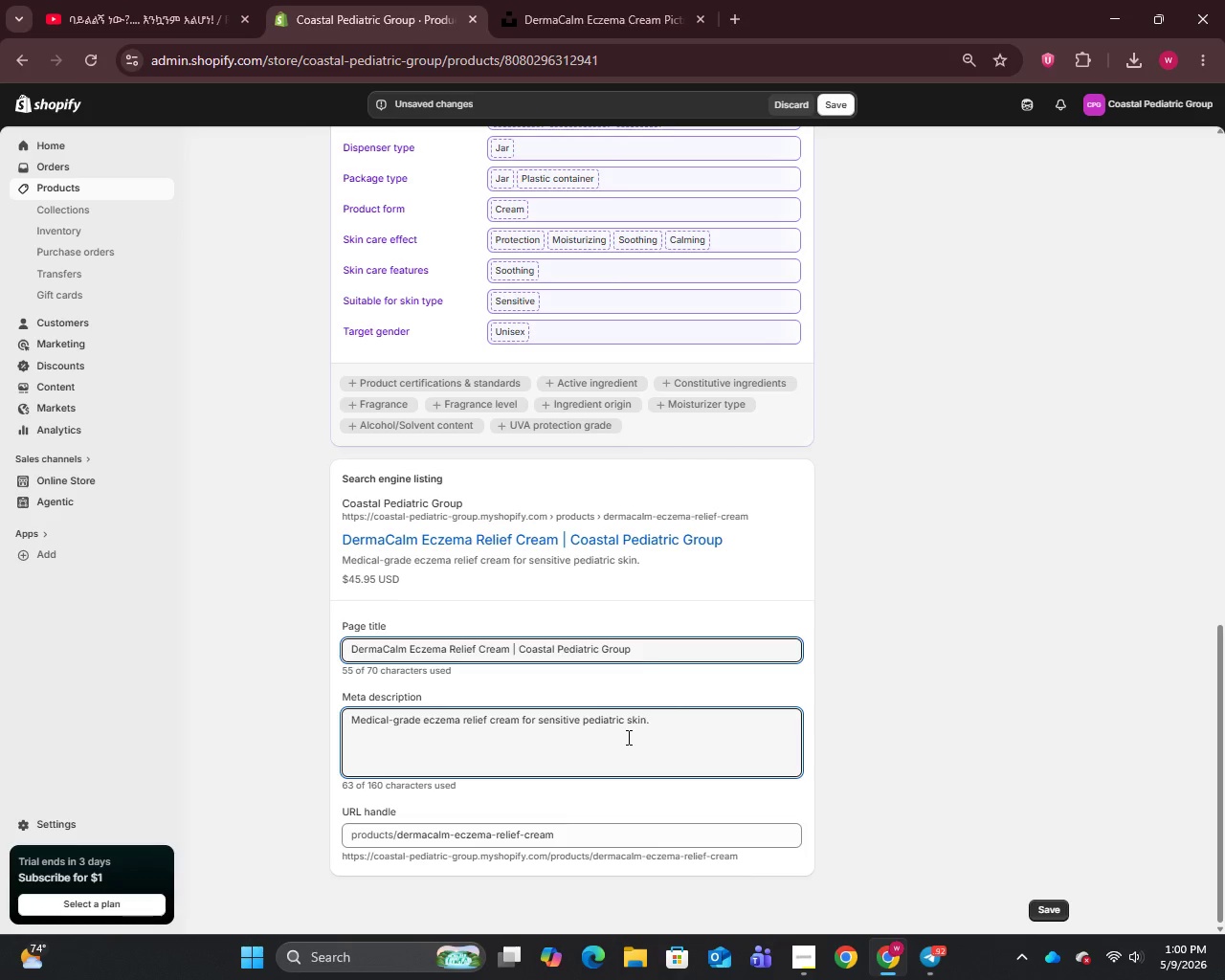 
type( Physical-approved formula. Order online from Coastal Pediatric Group.)
 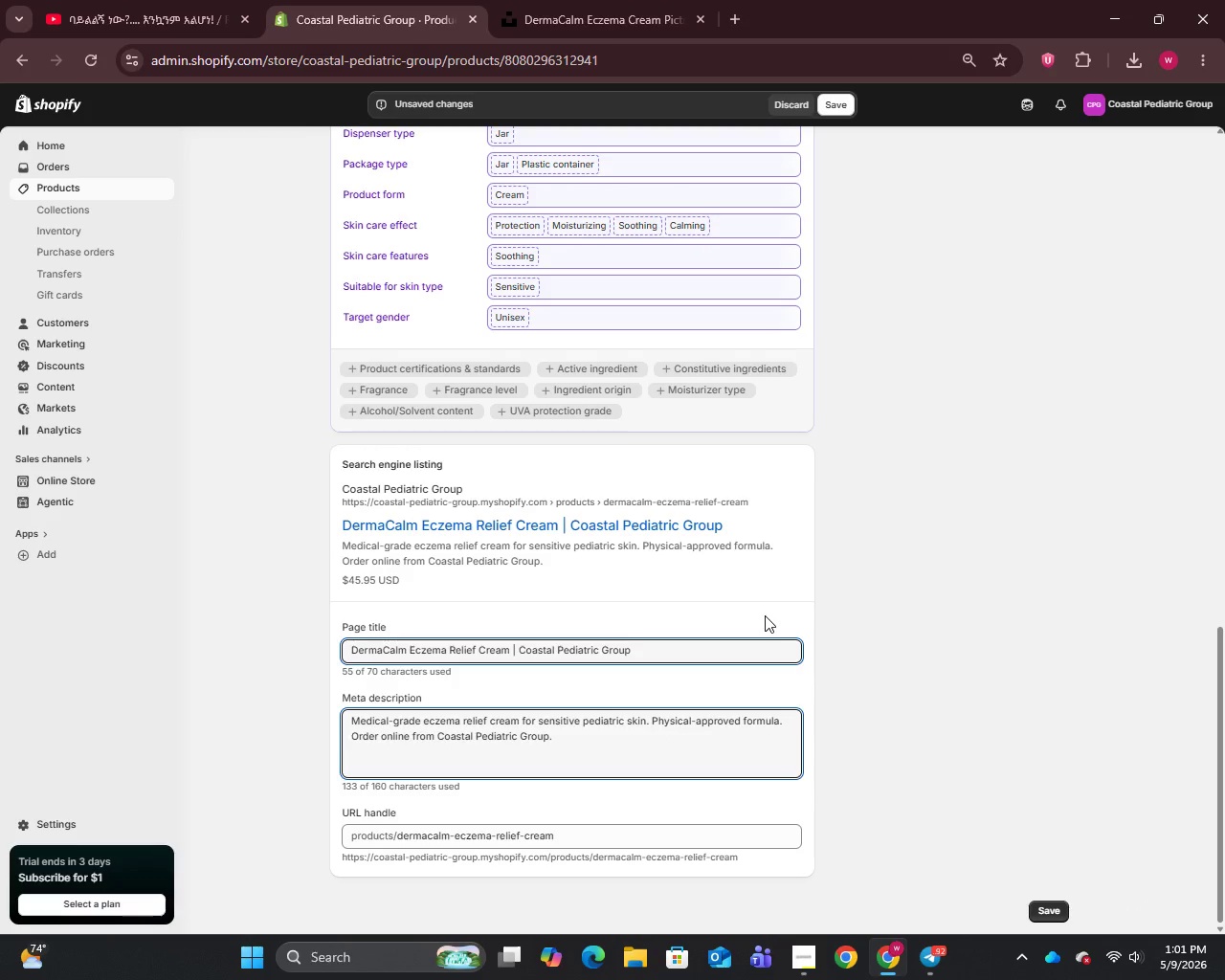 
scroll: coordinate [765, 614], scroll_direction: up, amount: 16.0
 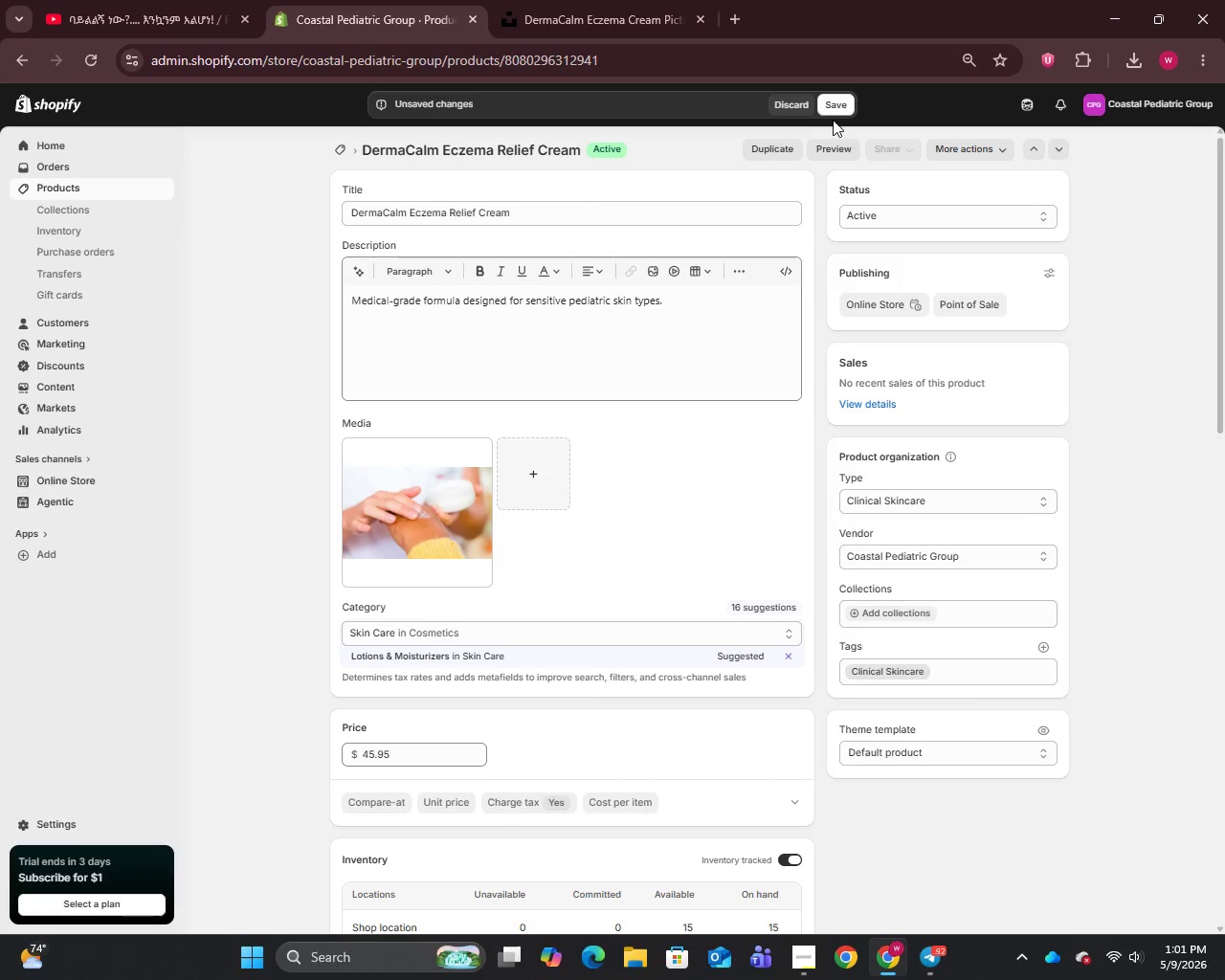 
double_click([839, 102])
 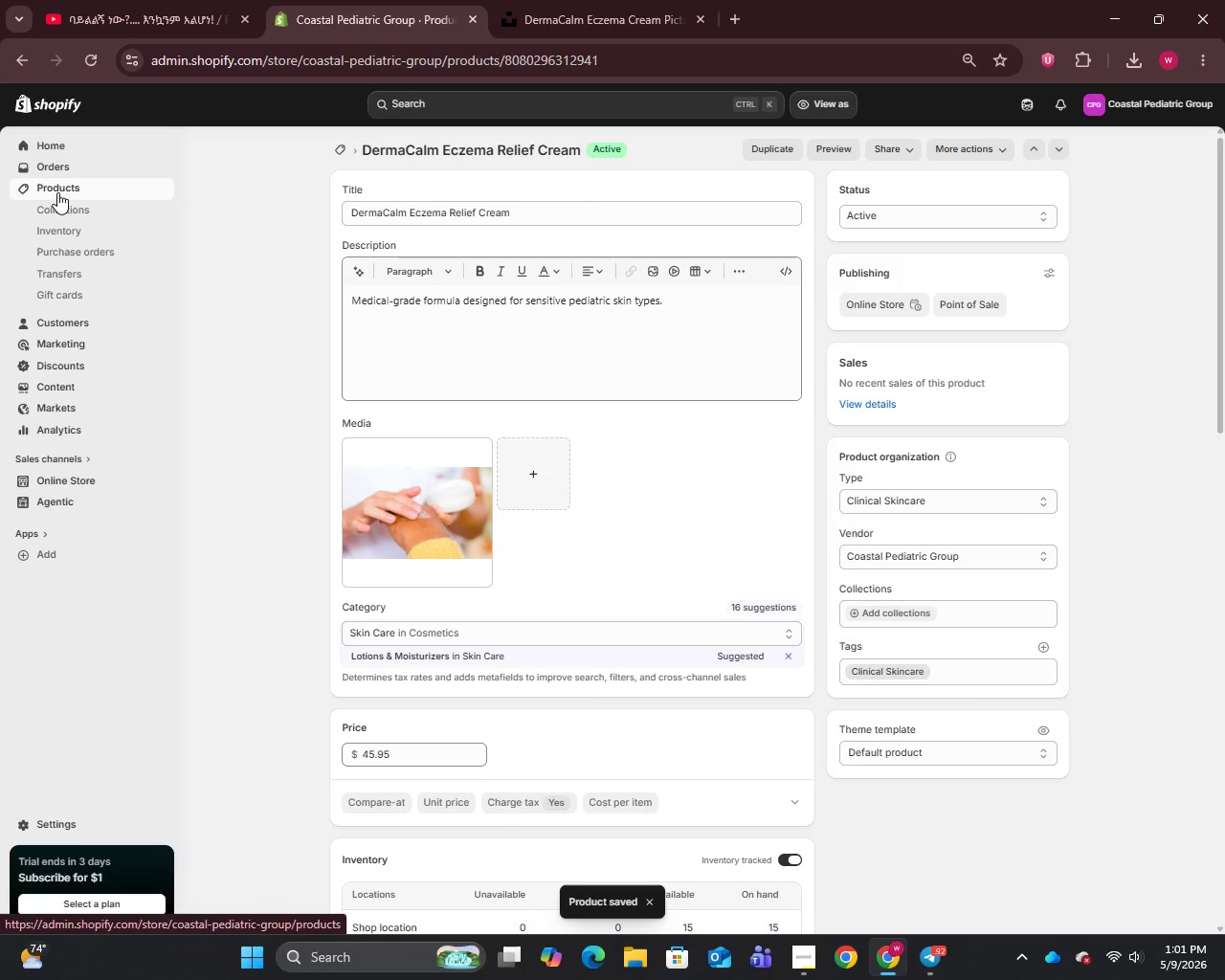 
wait(5.42)
 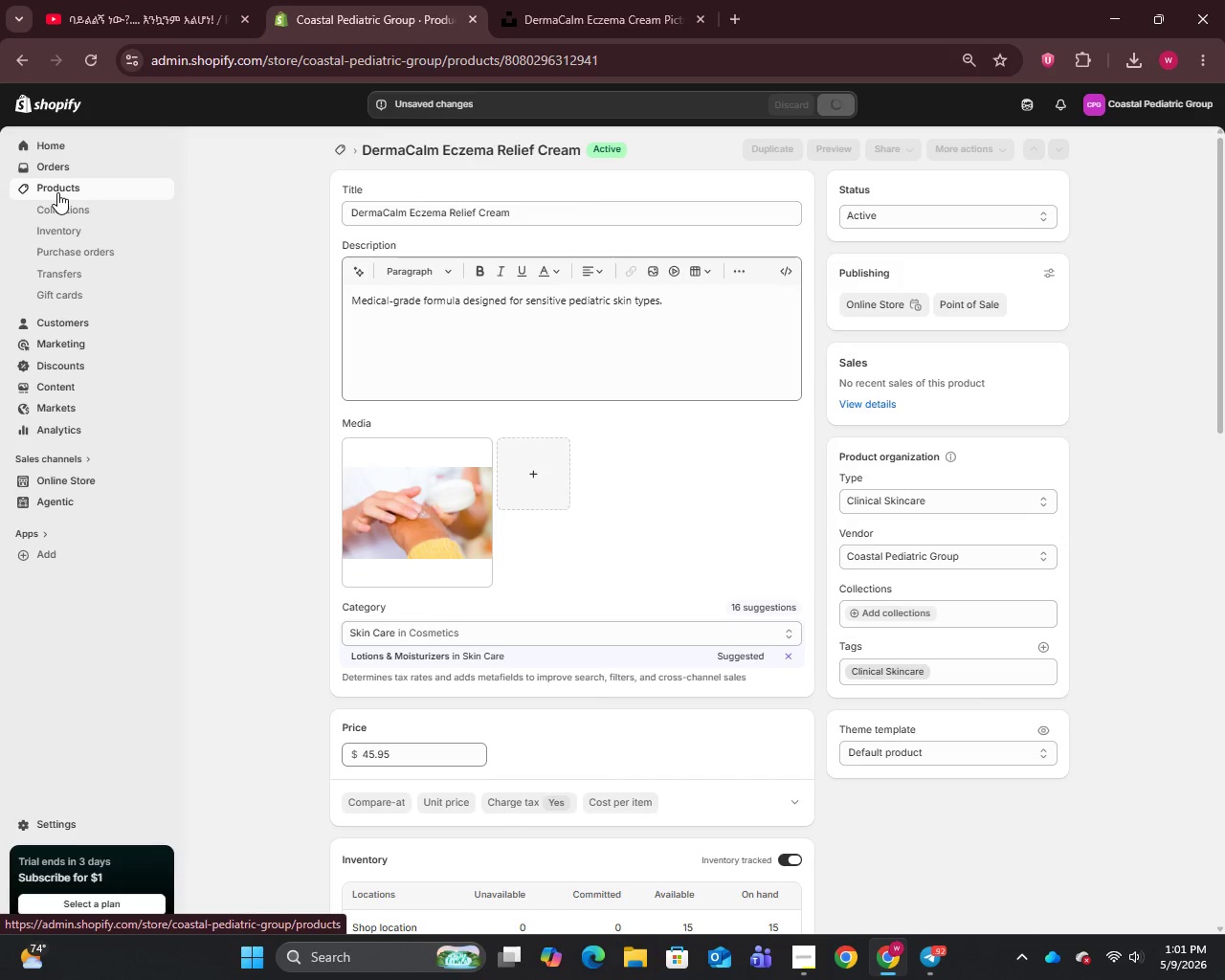 
left_click([57, 192])
 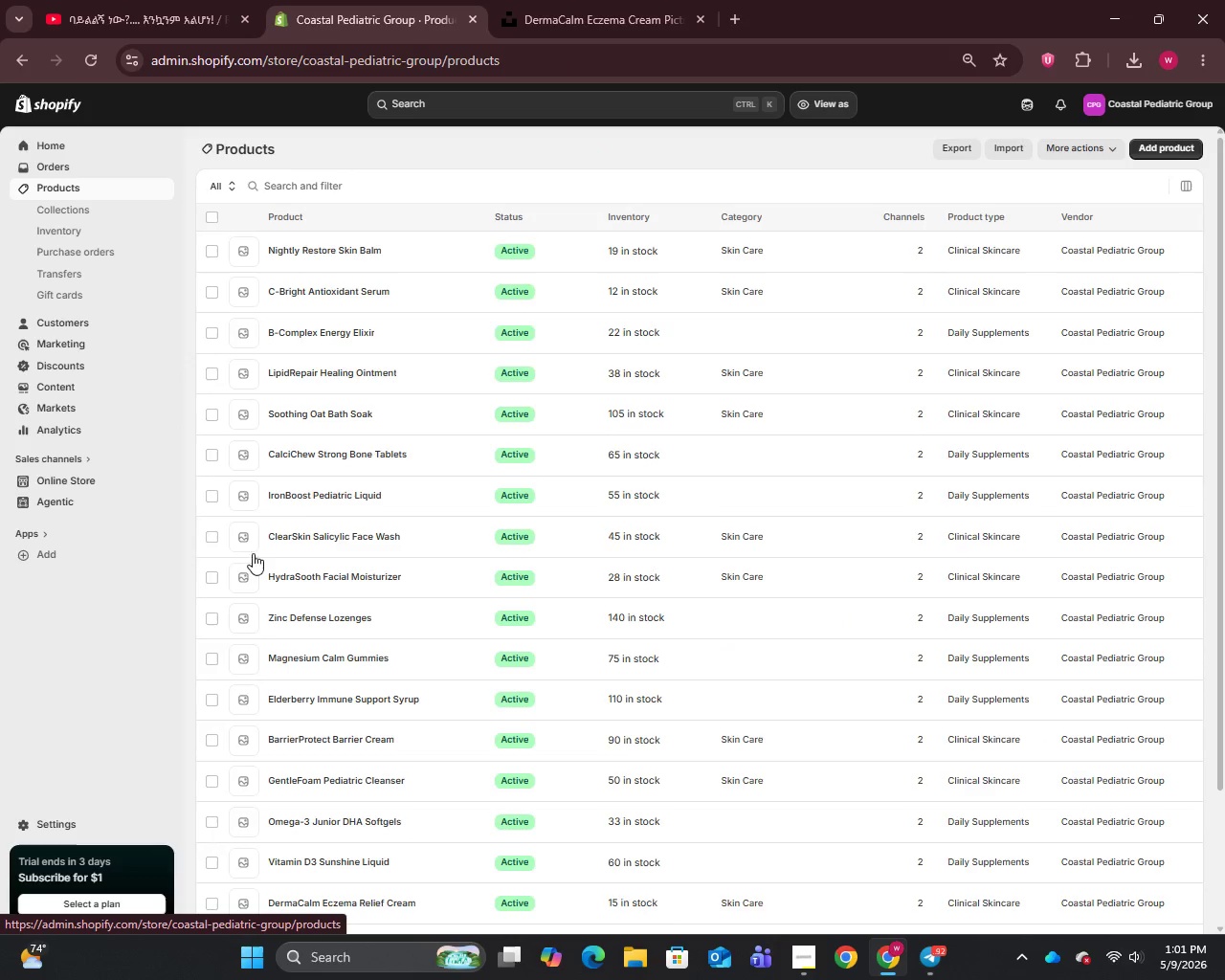 
scroll: coordinate [296, 750], scroll_direction: down, amount: 6.0
 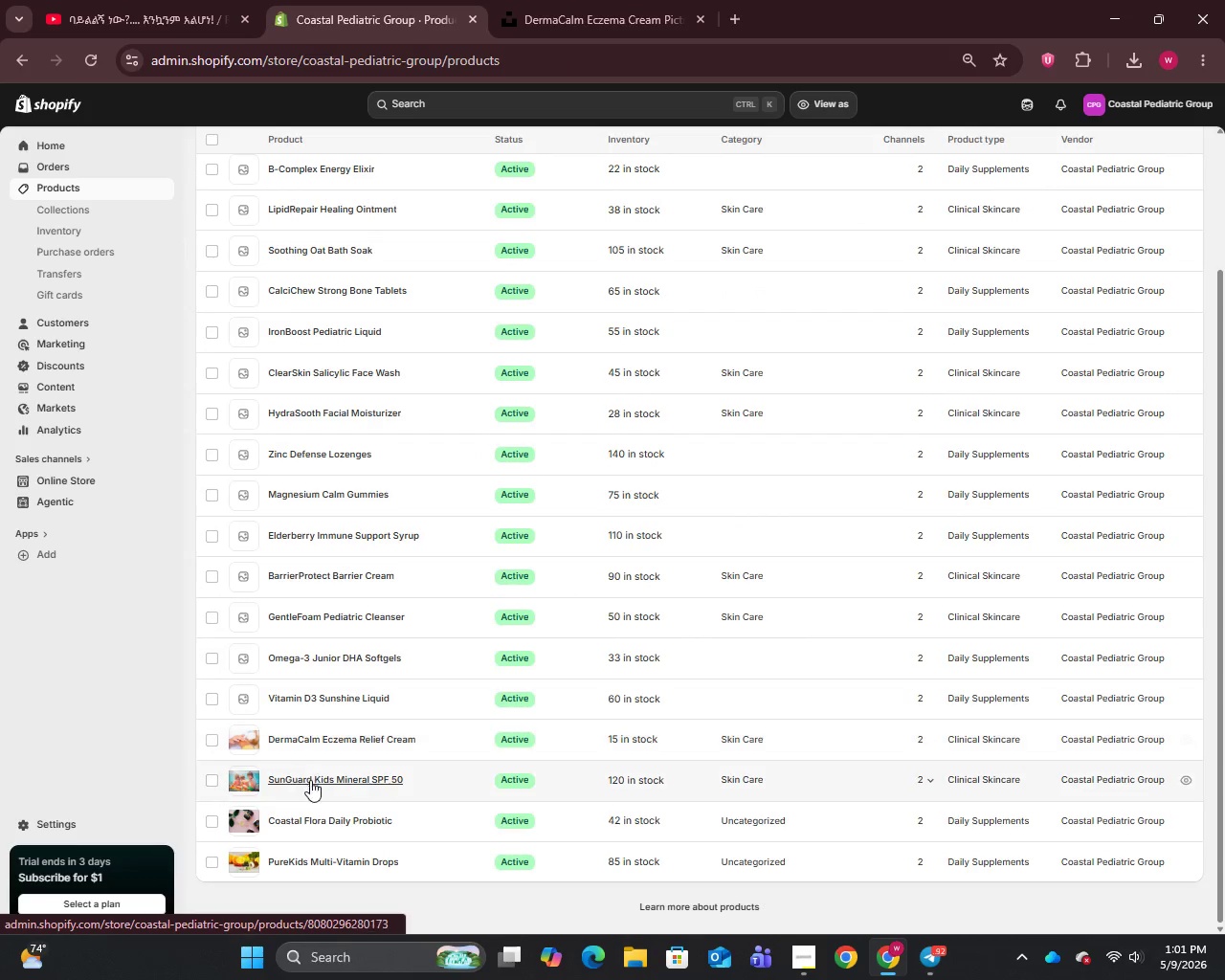 
left_click([310, 780])
 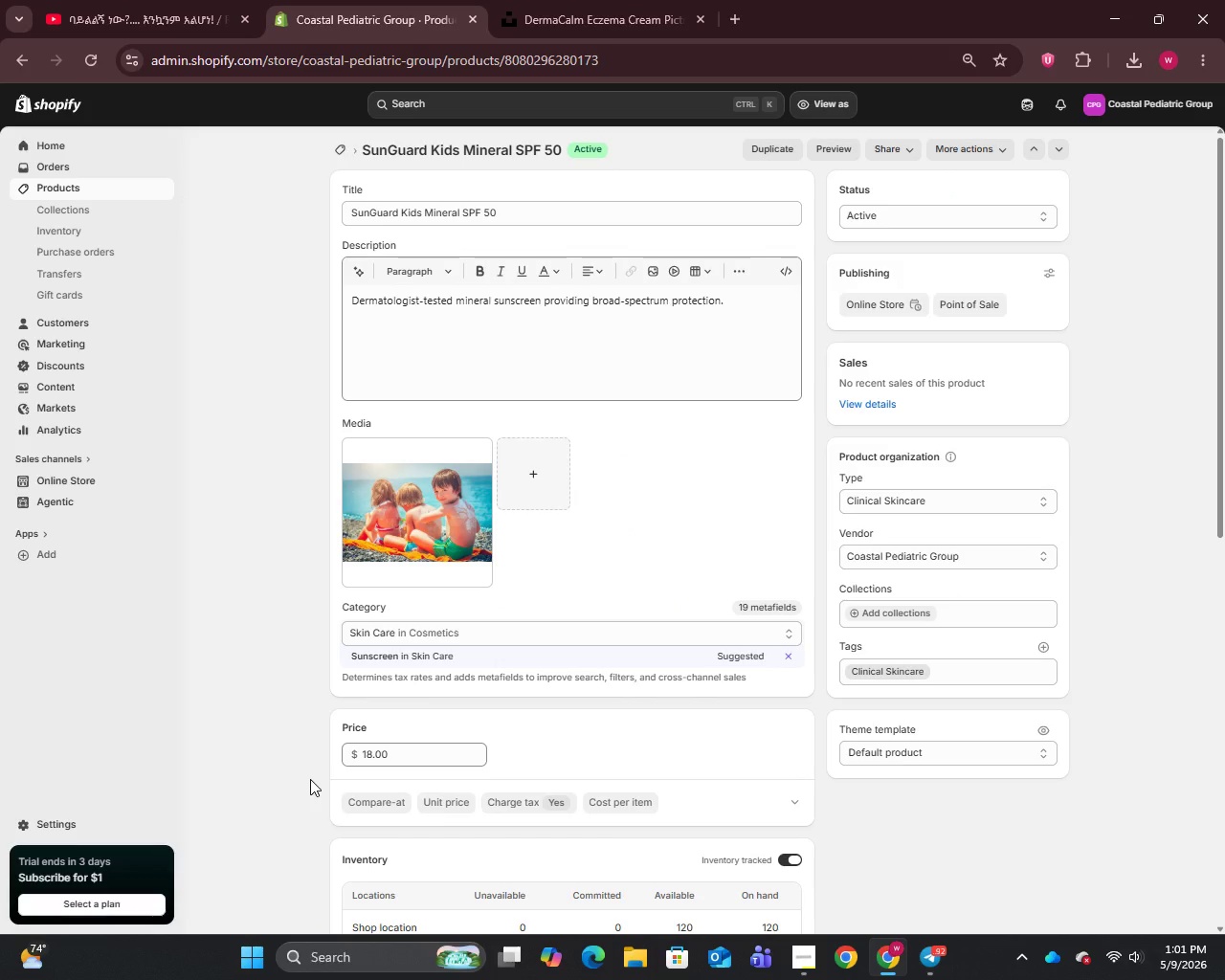 
wait(6.09)
 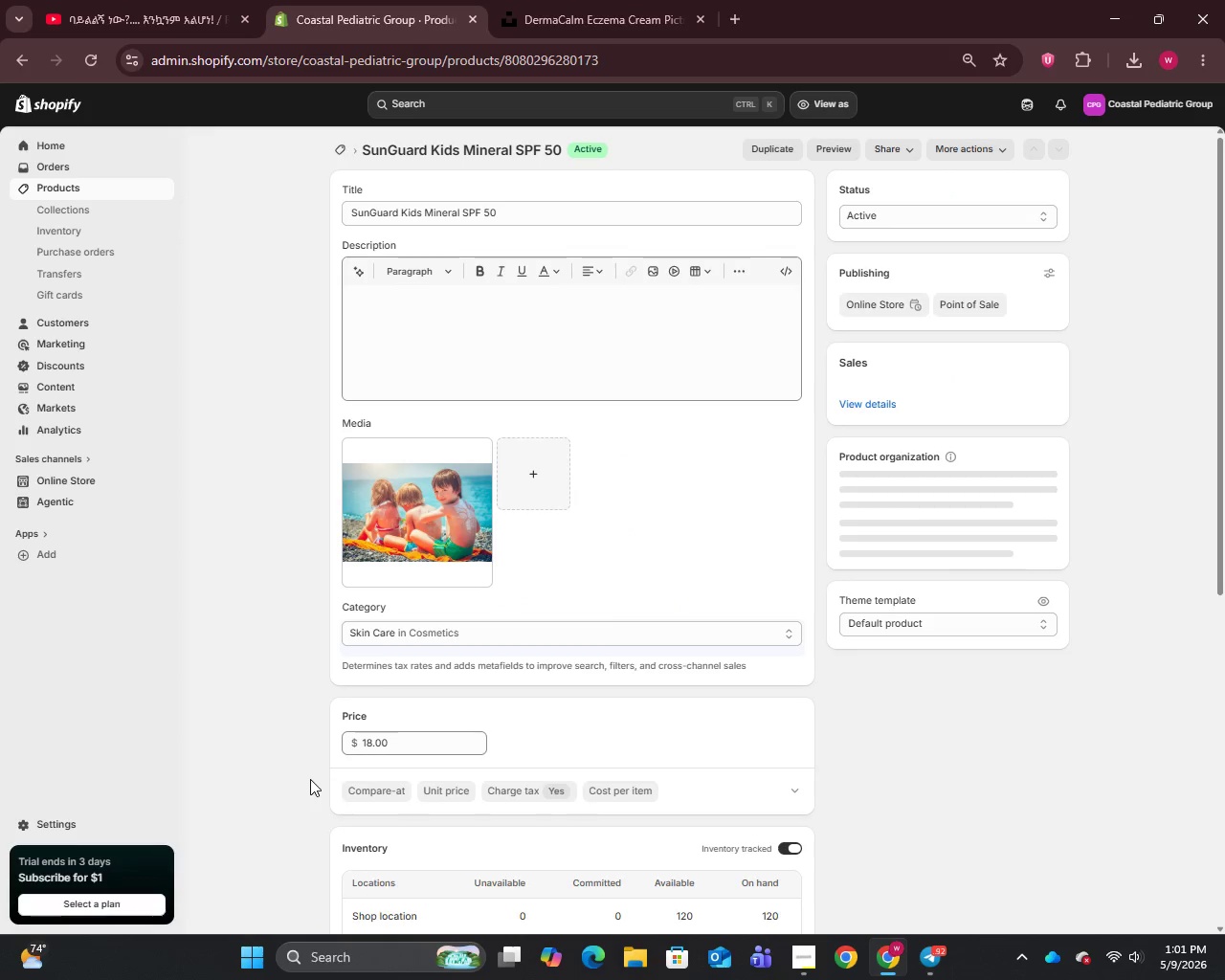 
scroll: coordinate [661, 820], scroll_direction: down, amount: 17.0
 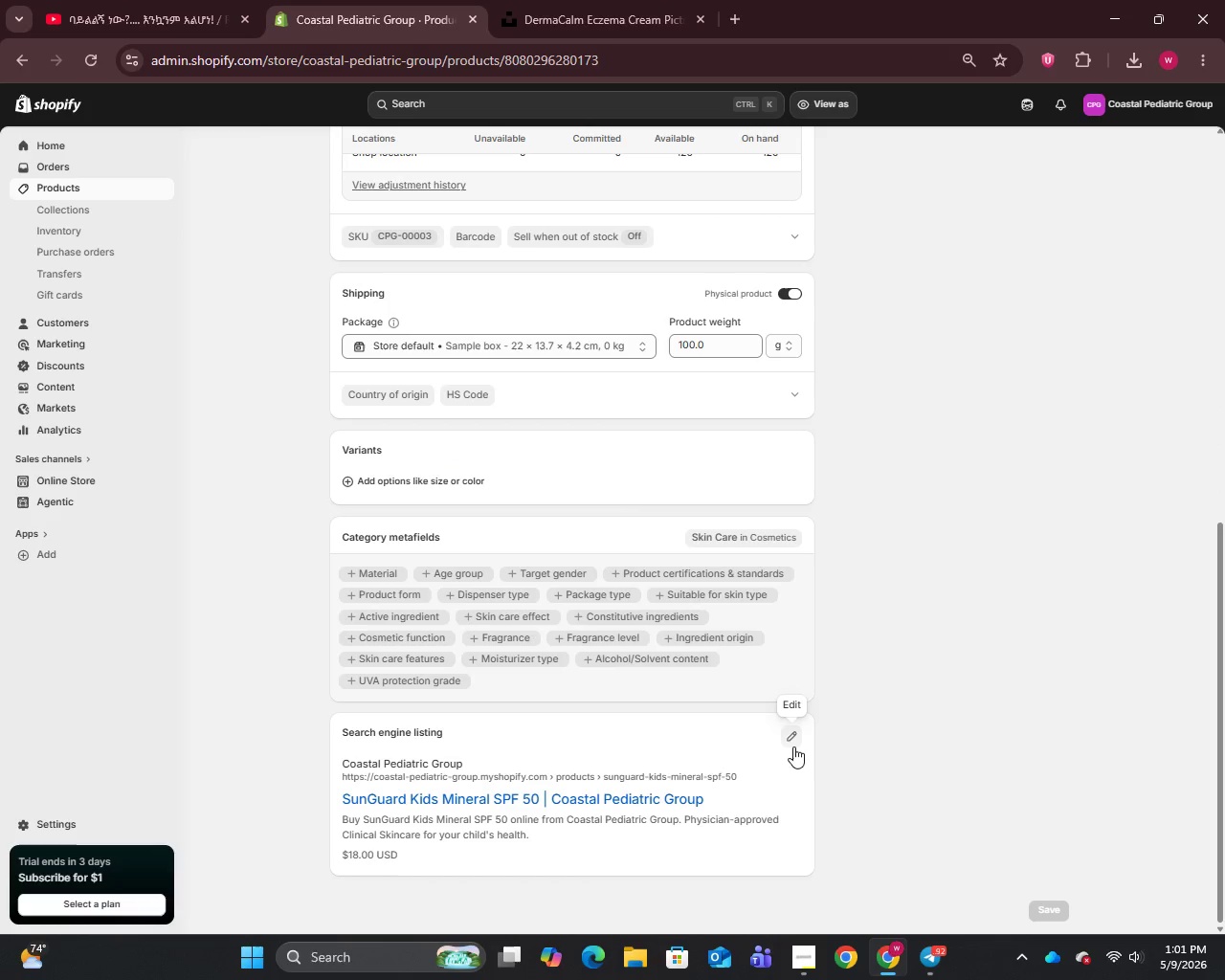 
left_click([793, 746])
 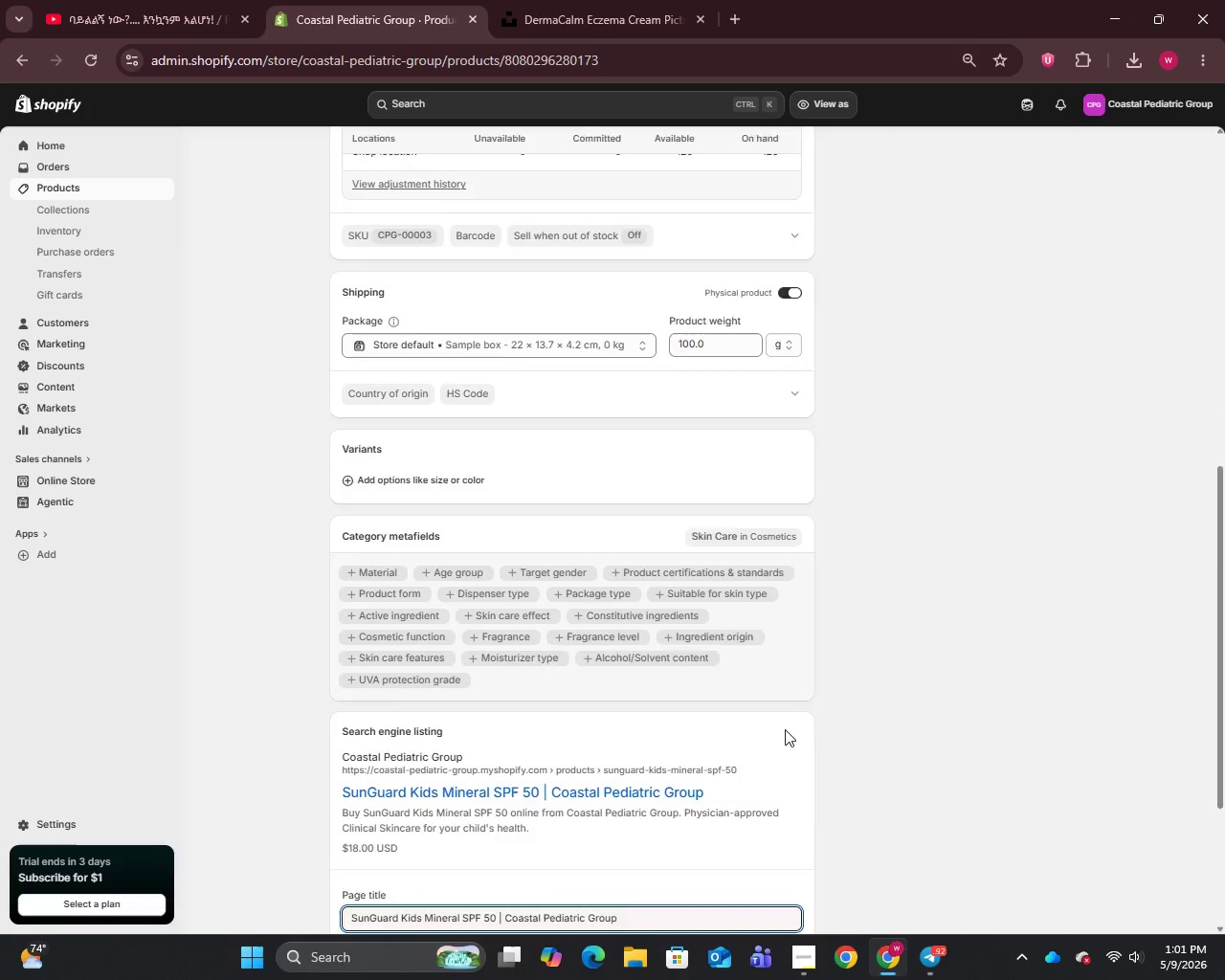 
scroll: coordinate [782, 731], scroll_direction: down, amount: 8.0
 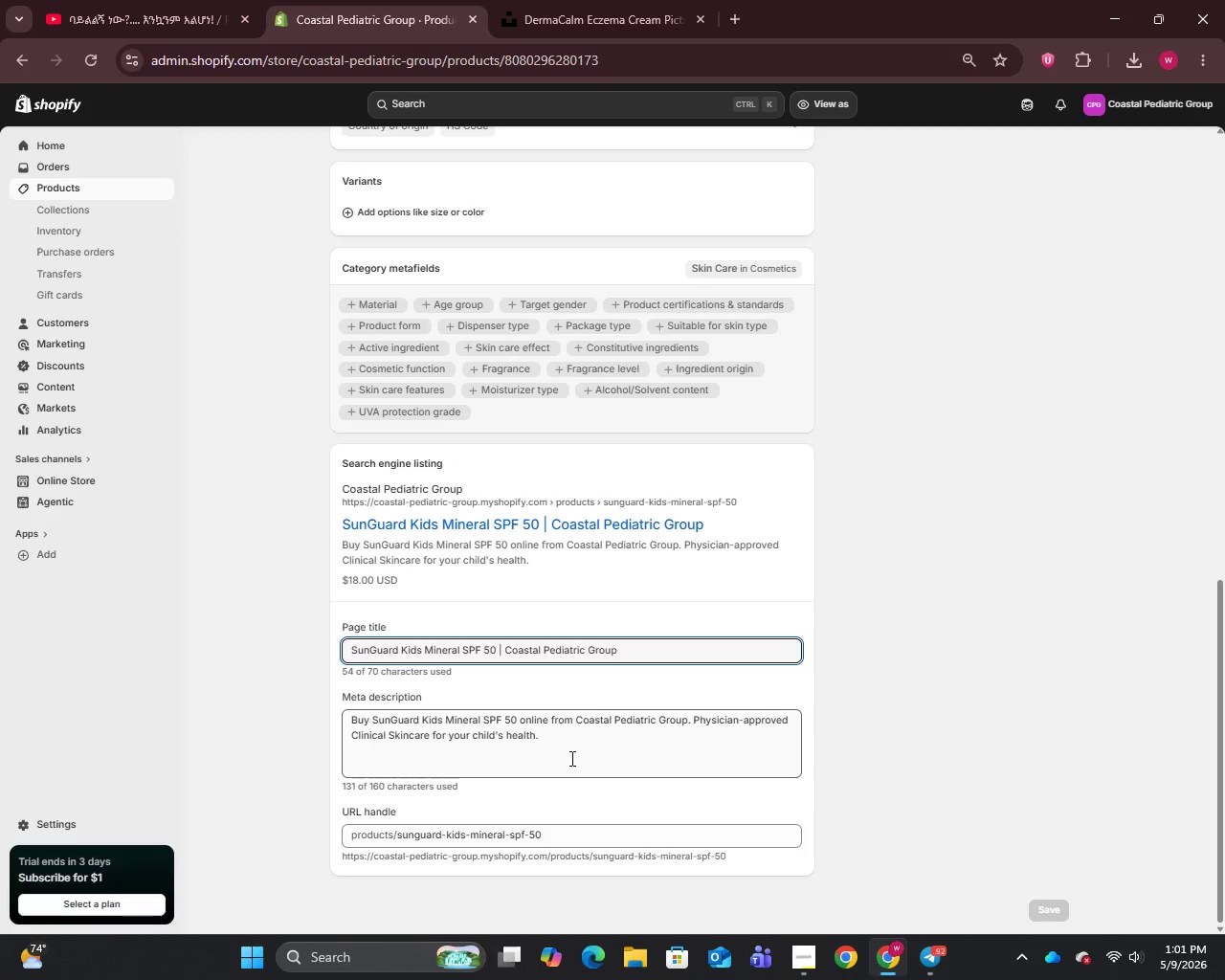 
left_click([570, 758])
 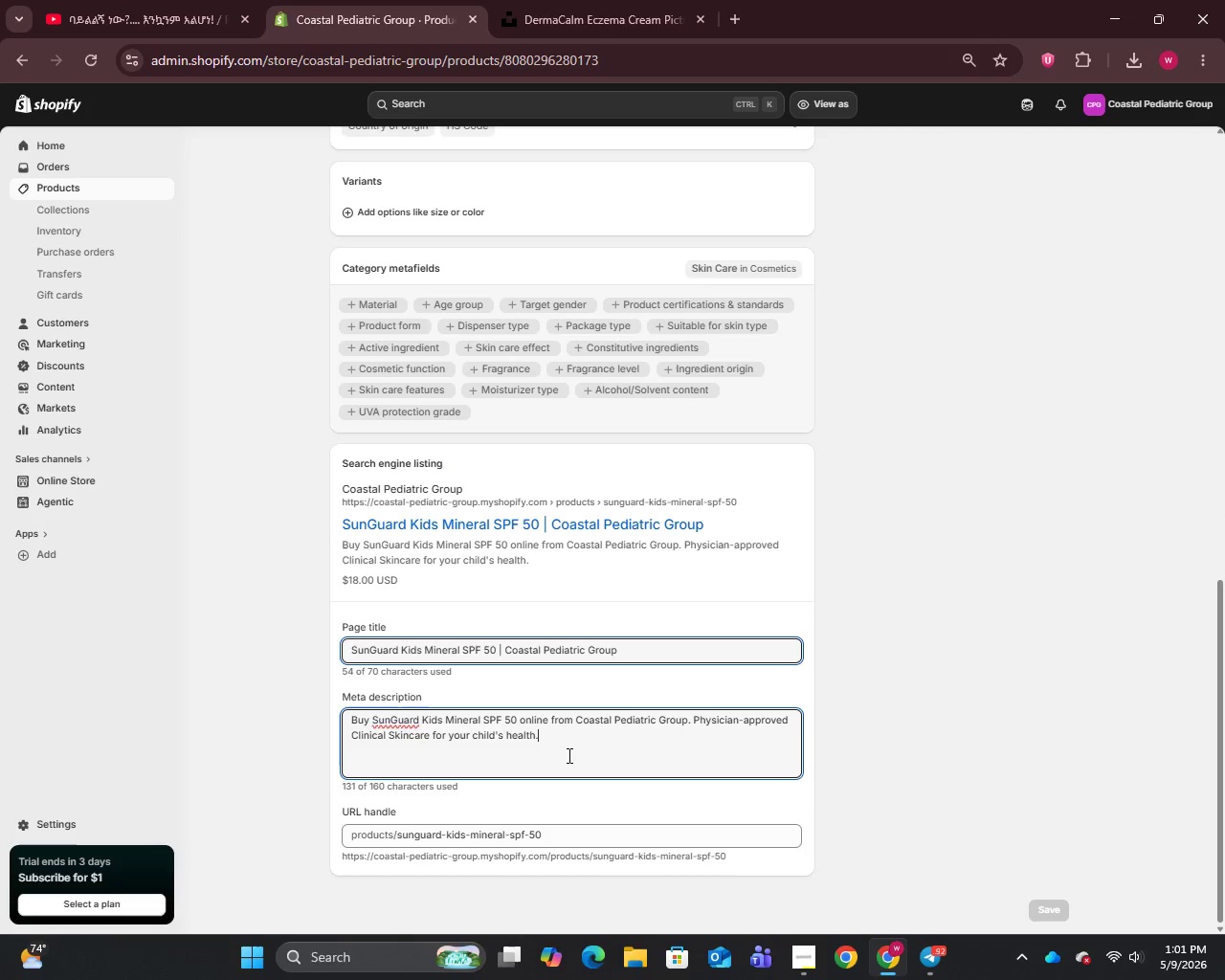 
key(Control+A)
 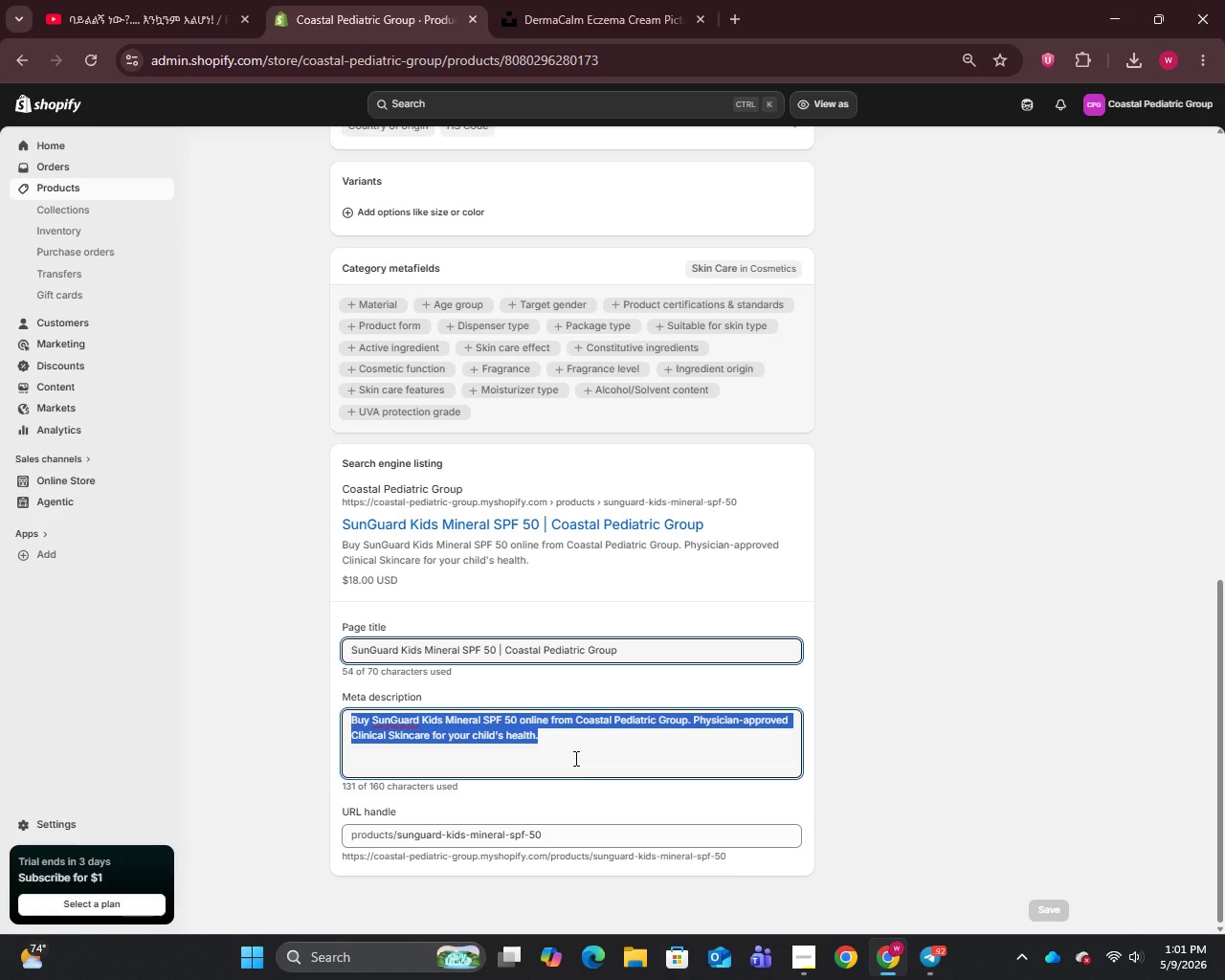 
wait(13.55)
 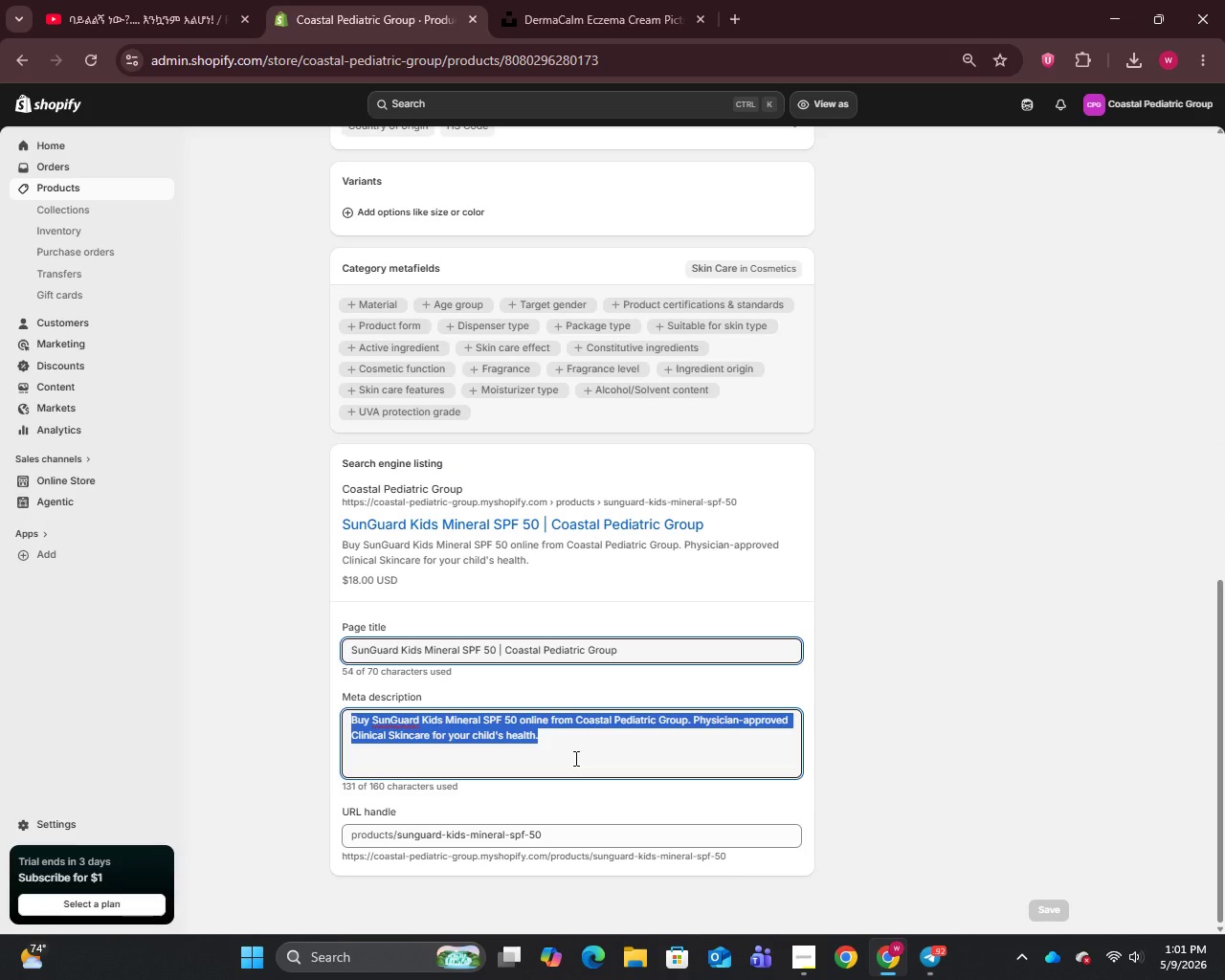 
type(Dermatologist-tested mineral SPF 50 sunscreen for kids. Broad-spectrum protection for sensitive pediatric skin. Shop Coastal Pediatric Group.)
 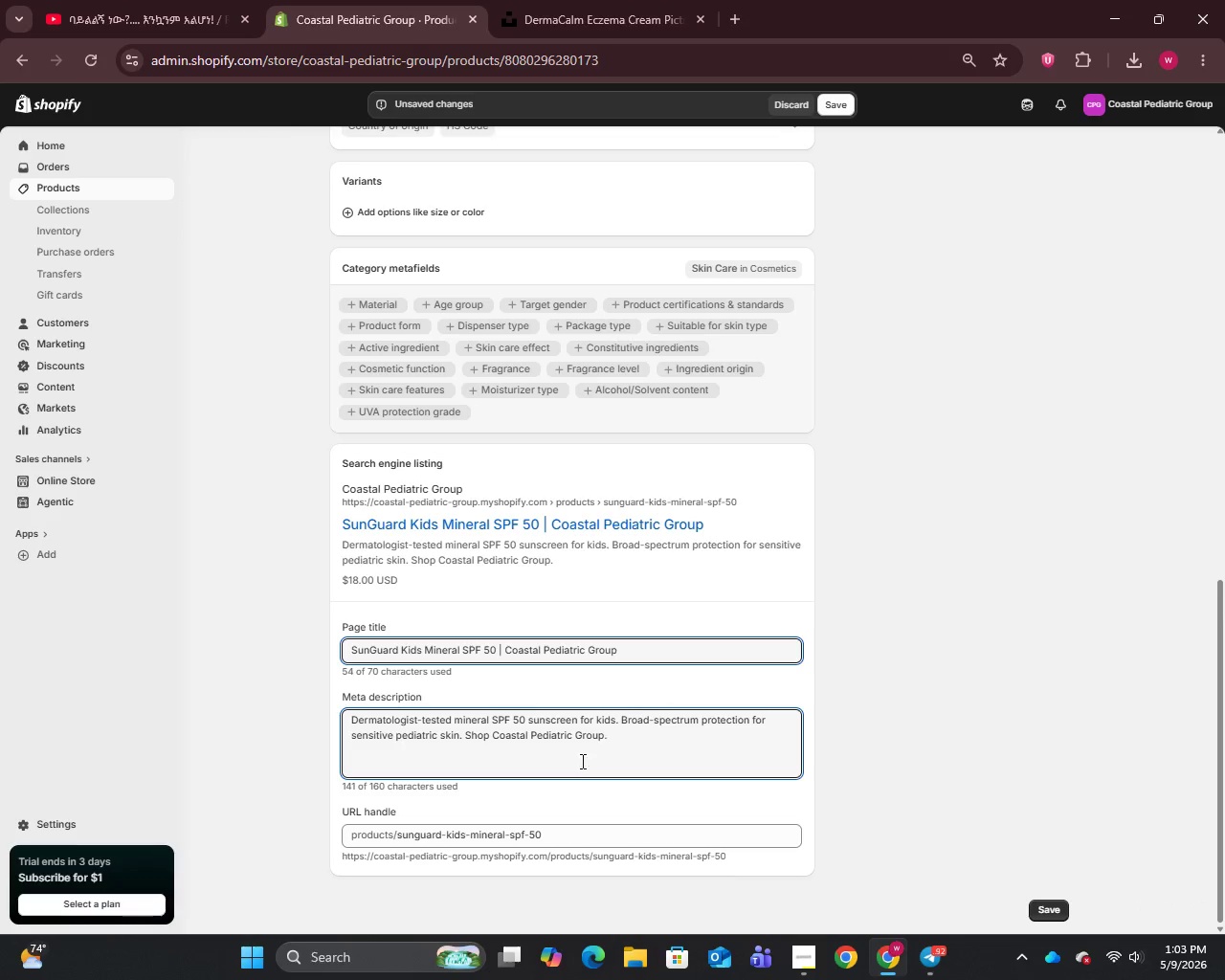 
scroll: coordinate [673, 690], scroll_direction: up, amount: 22.0
 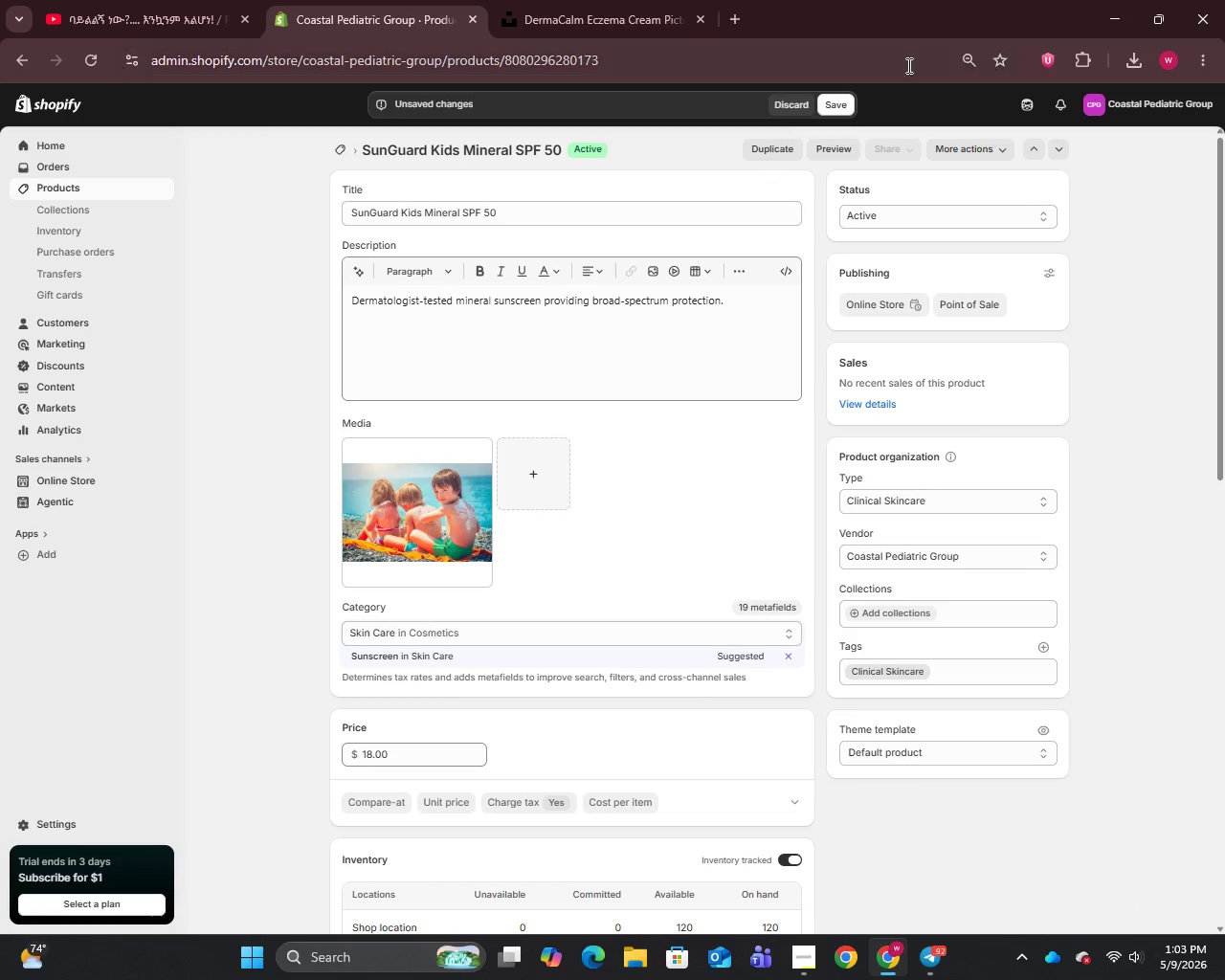 
left_click([839, 107])
 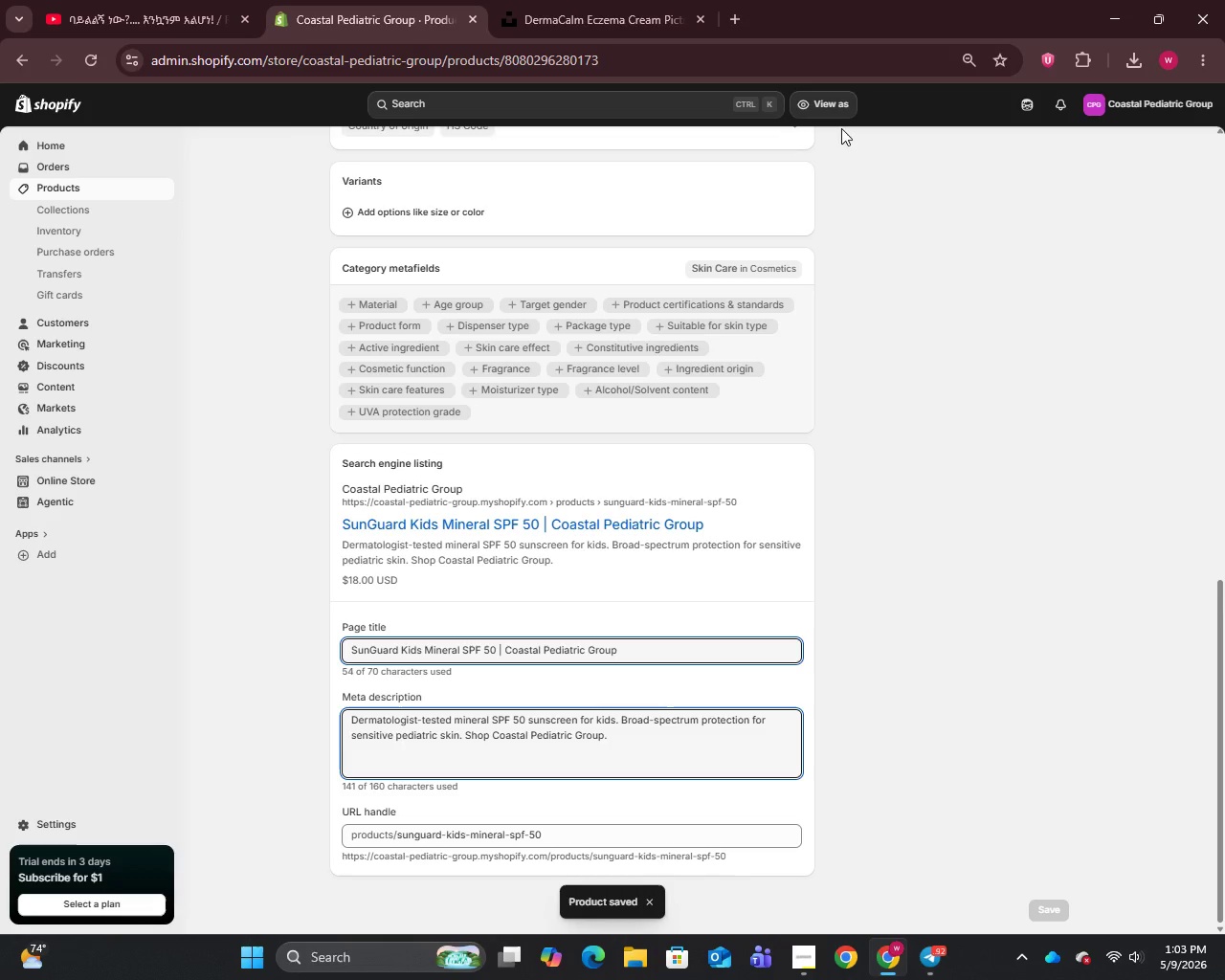 
wait(7.28)
 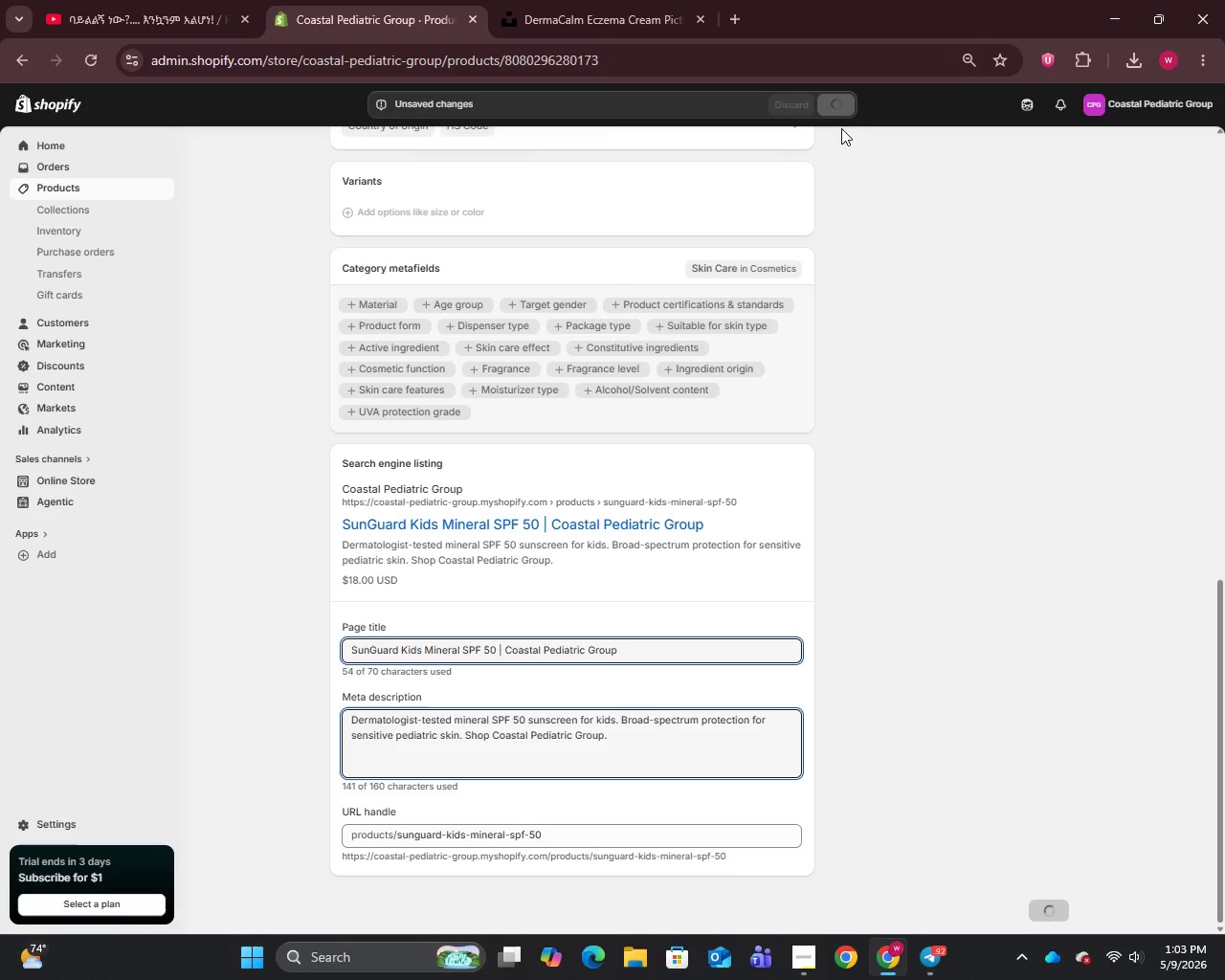 
left_click([61, 189])
 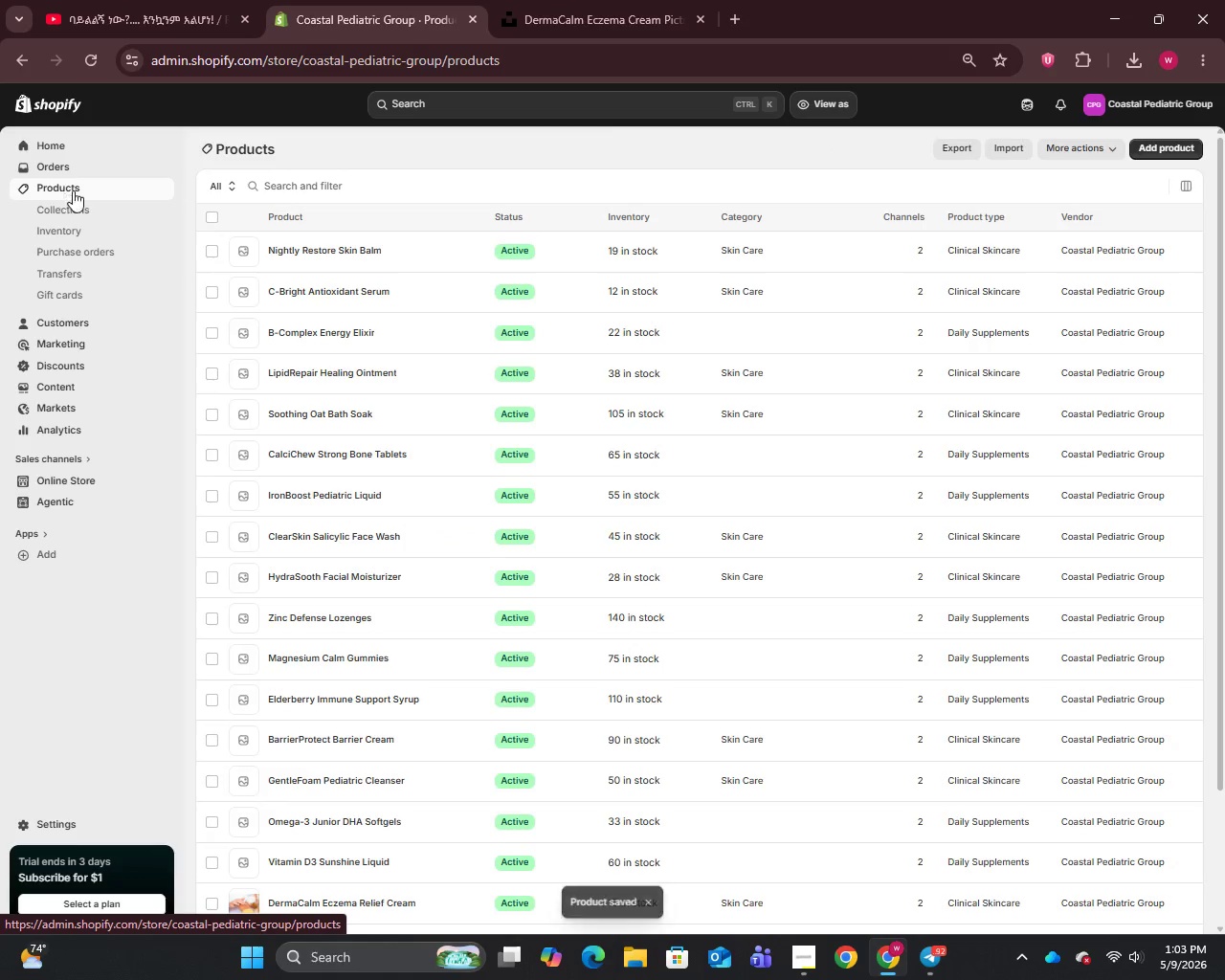 
scroll: coordinate [438, 743], scroll_direction: down, amount: 7.0
 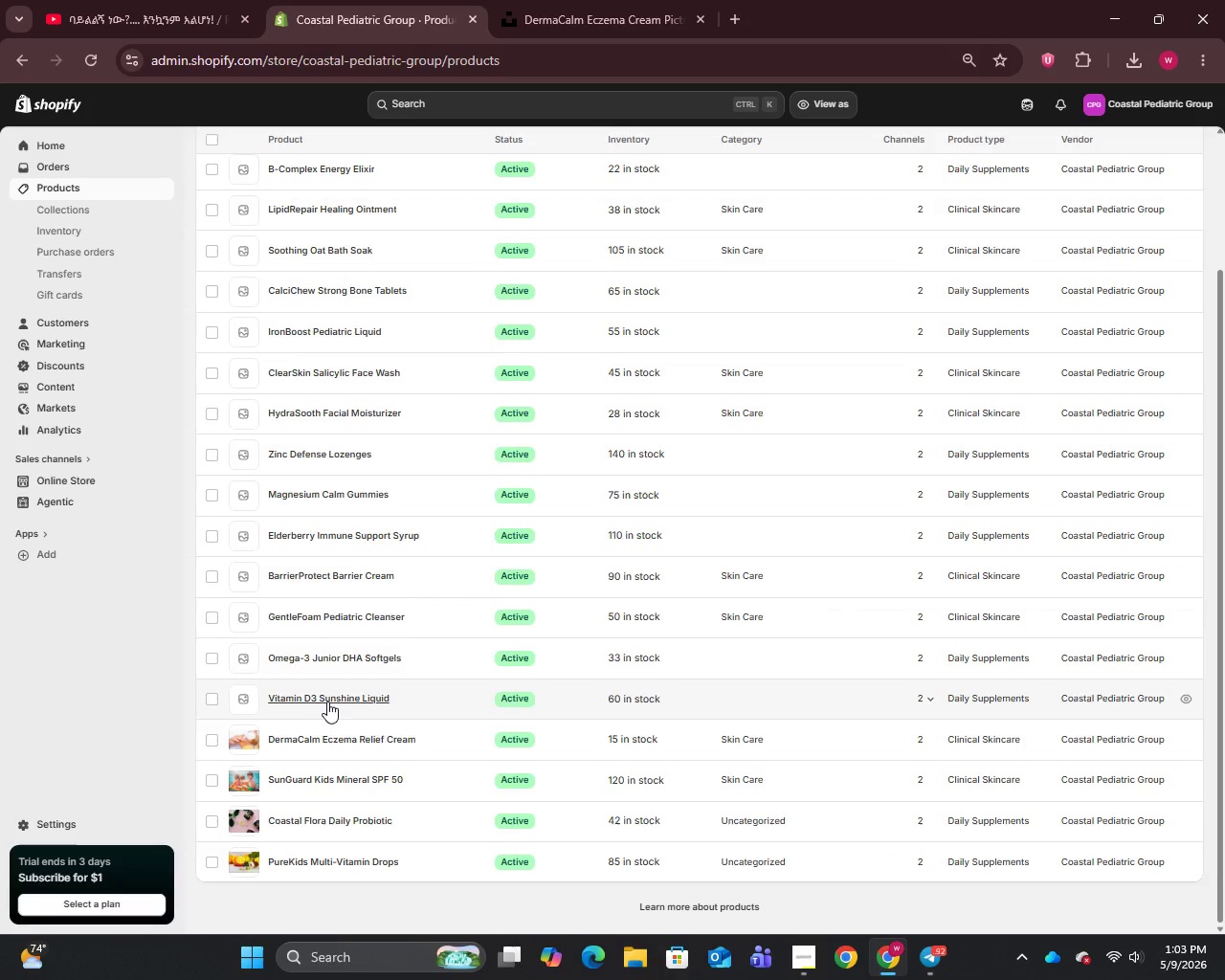 
left_click([324, 700])
 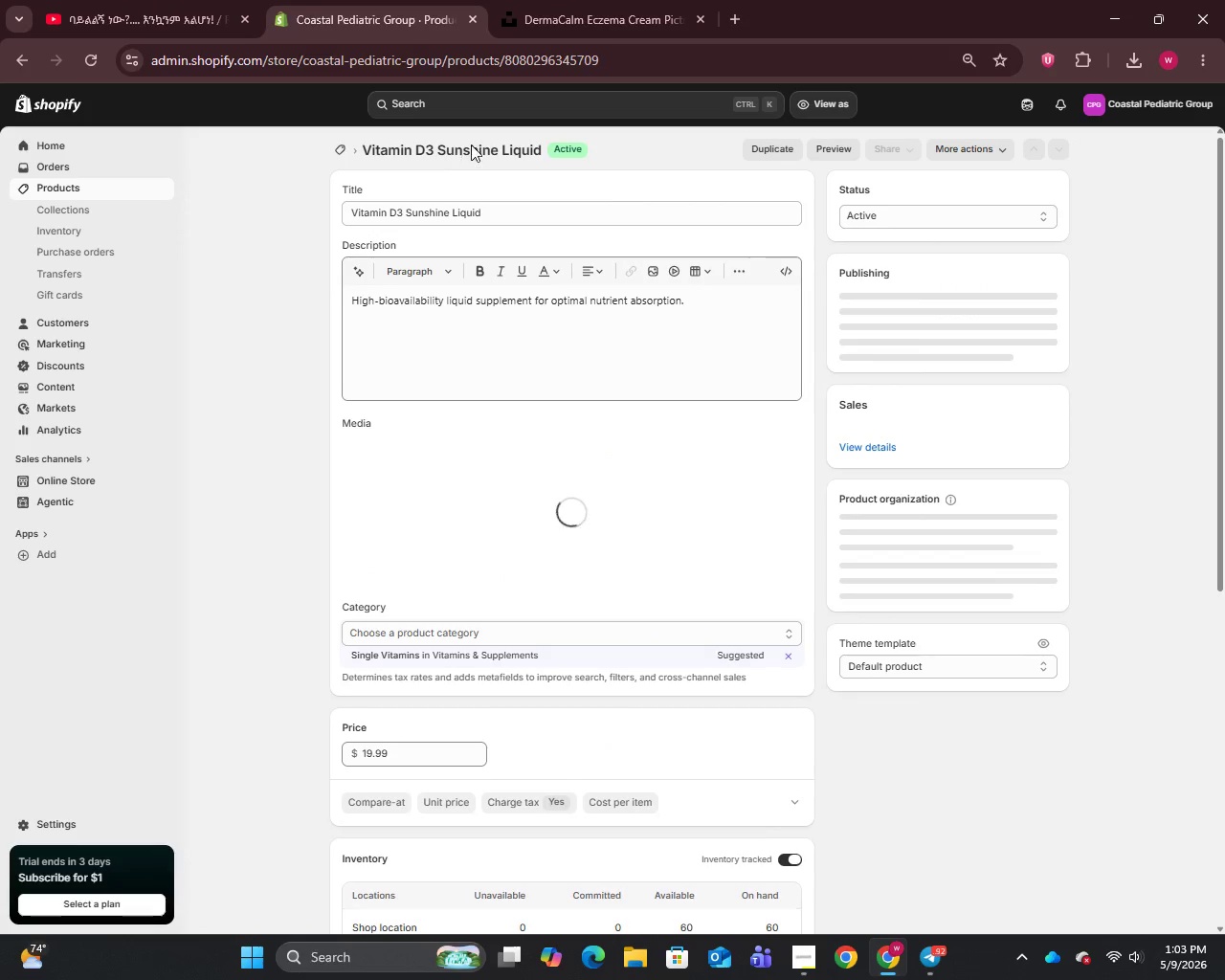 
left_click([489, 207])
 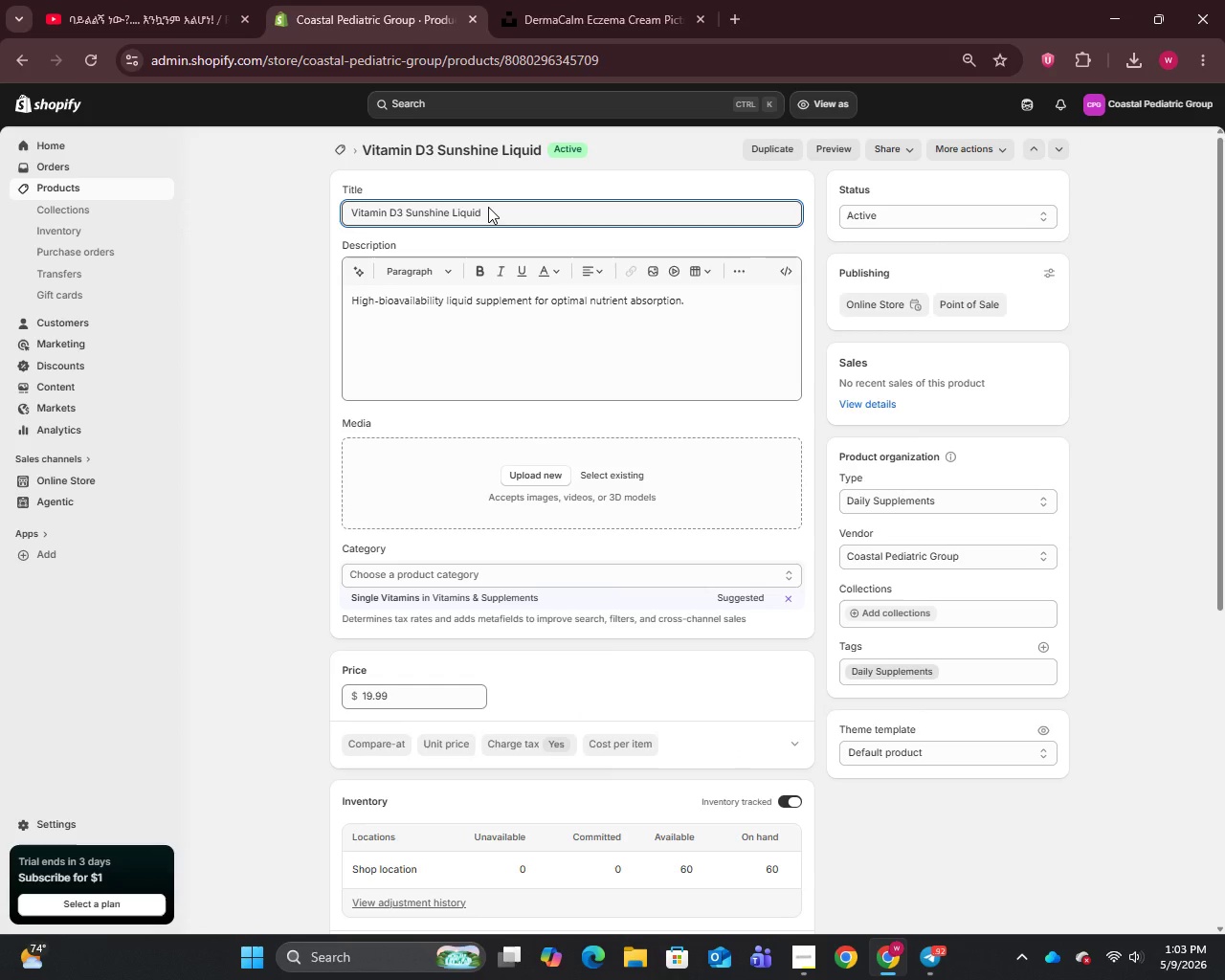 
key(Control+A)
 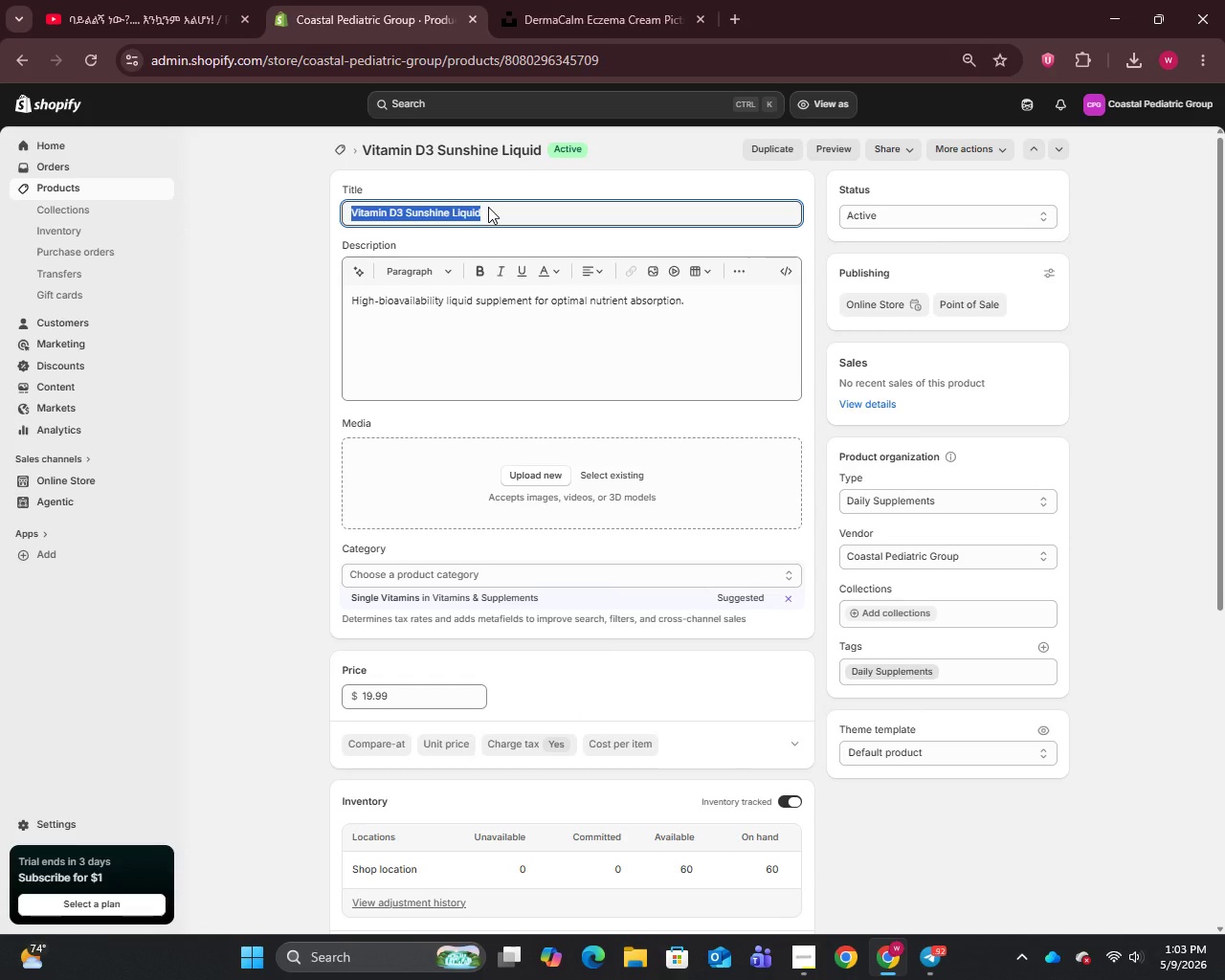 
key(Control+C)
 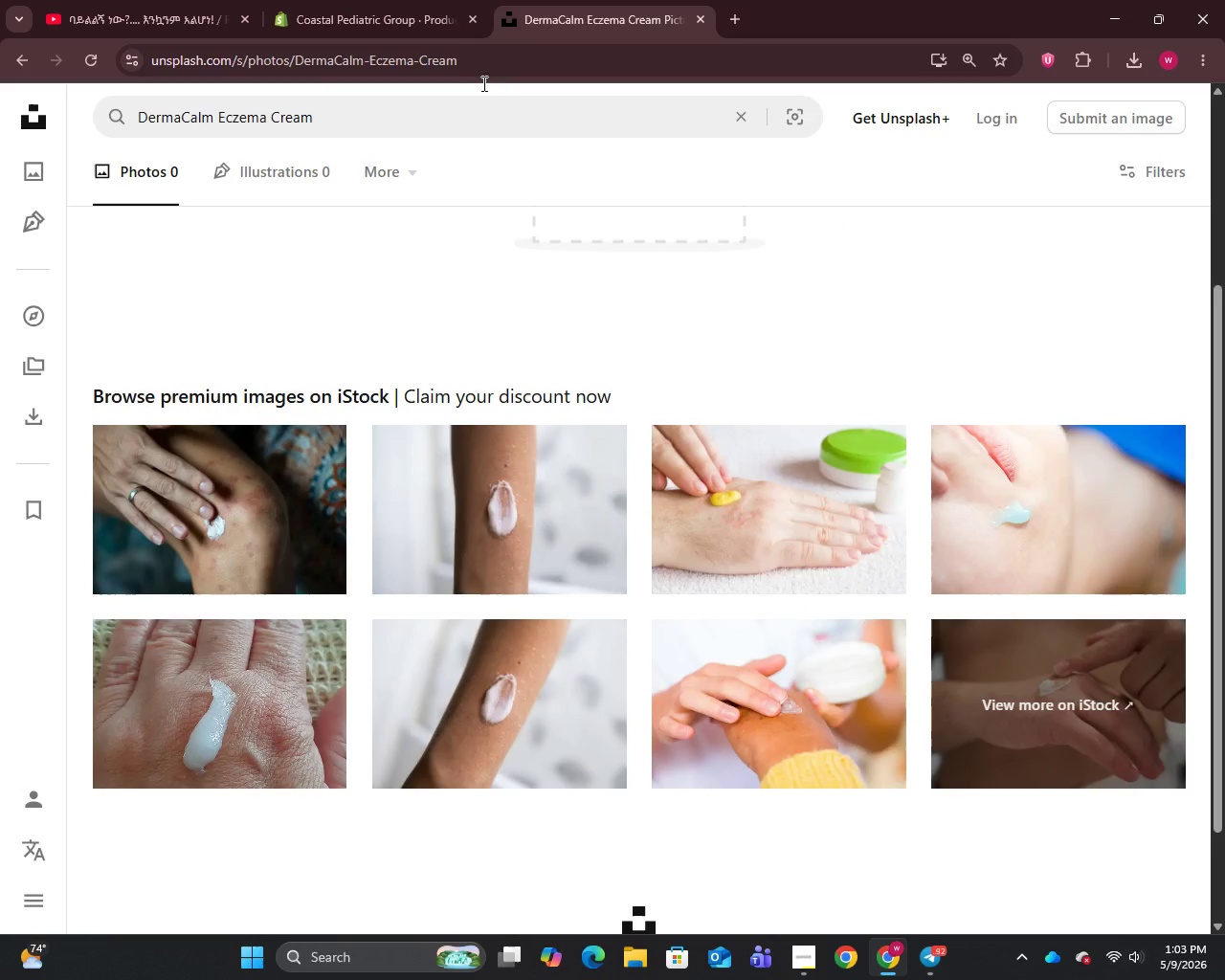 
double_click([442, 124])
 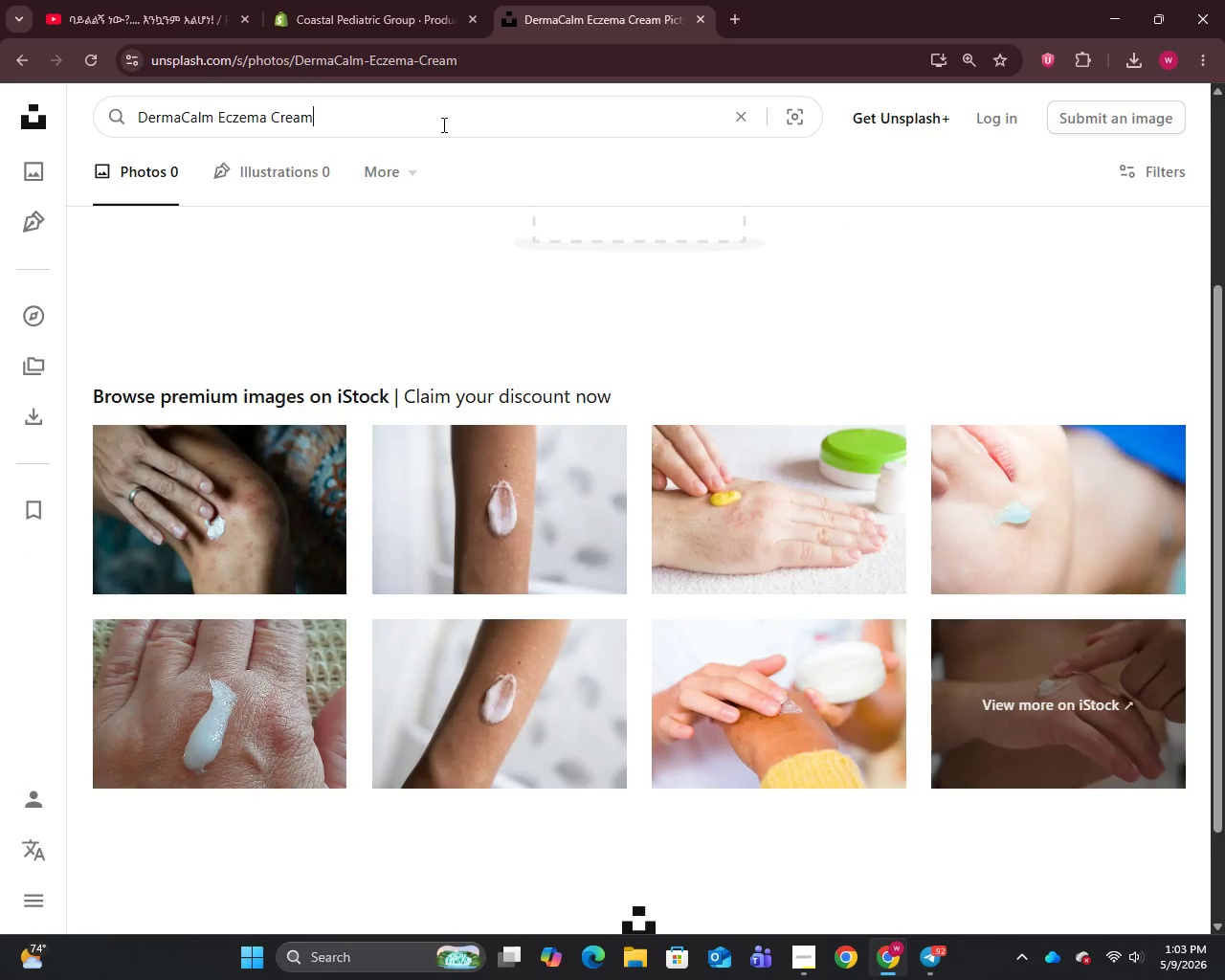 
key(Control+A)
 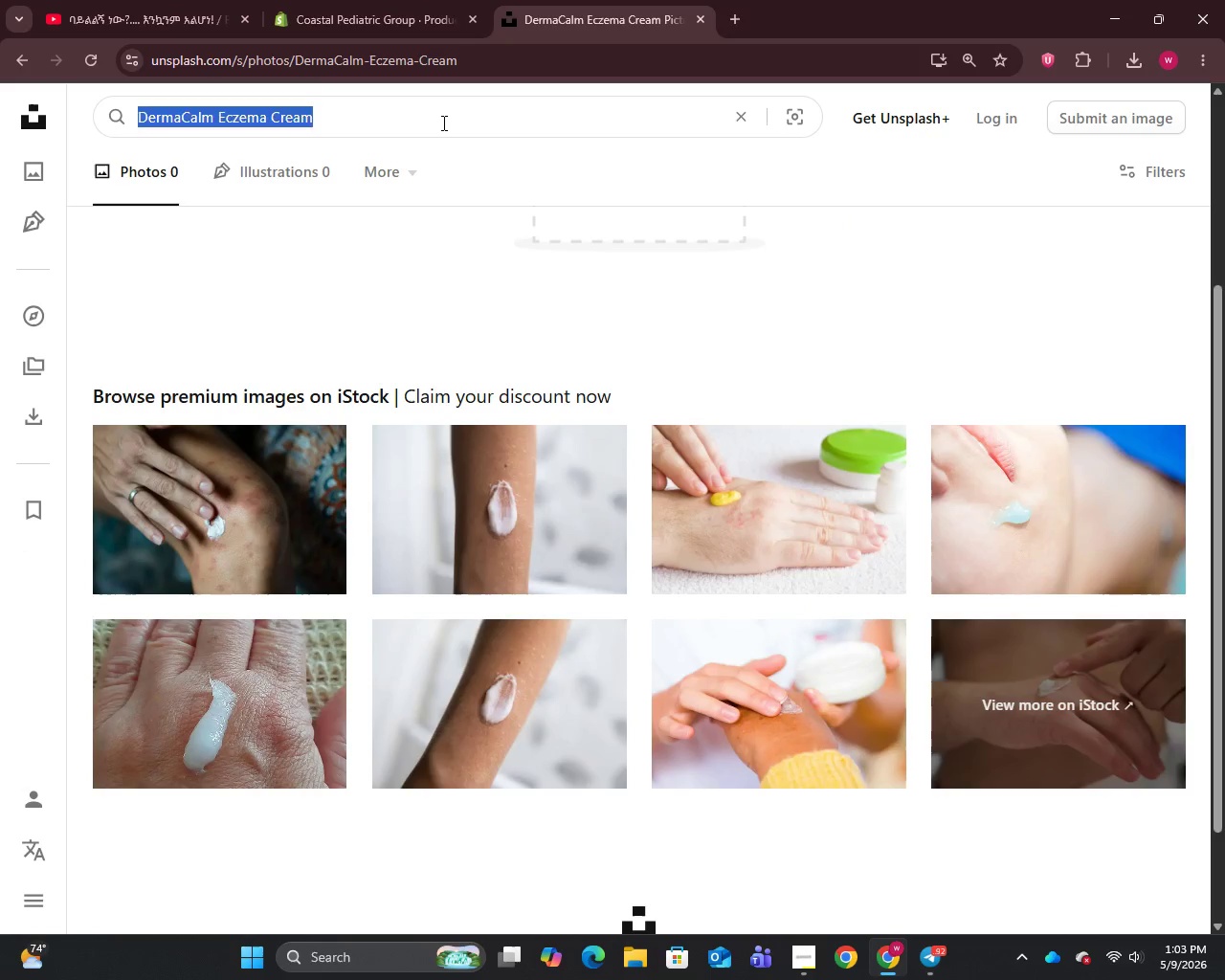 
key(Control+V)
 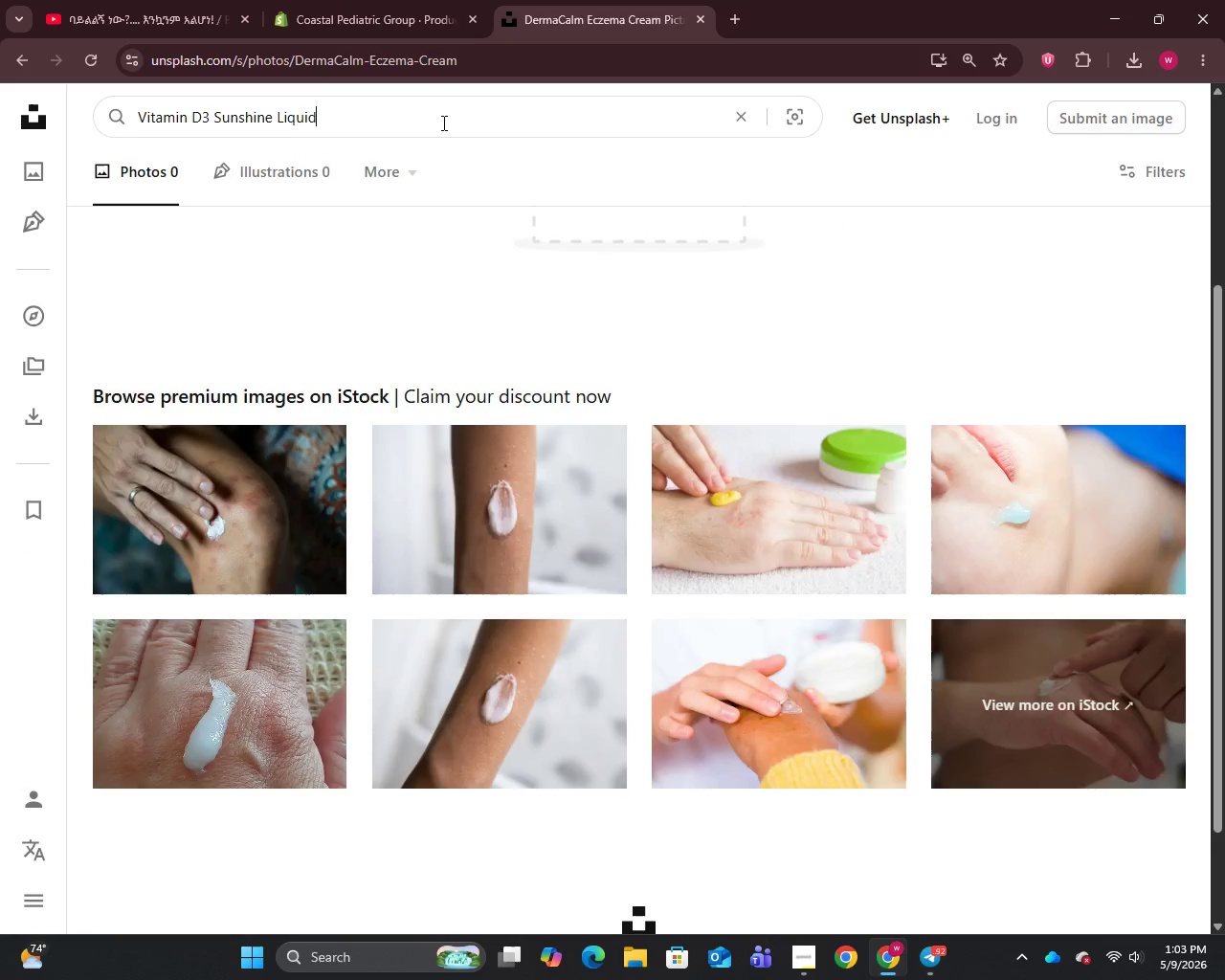 
key(Enter)
 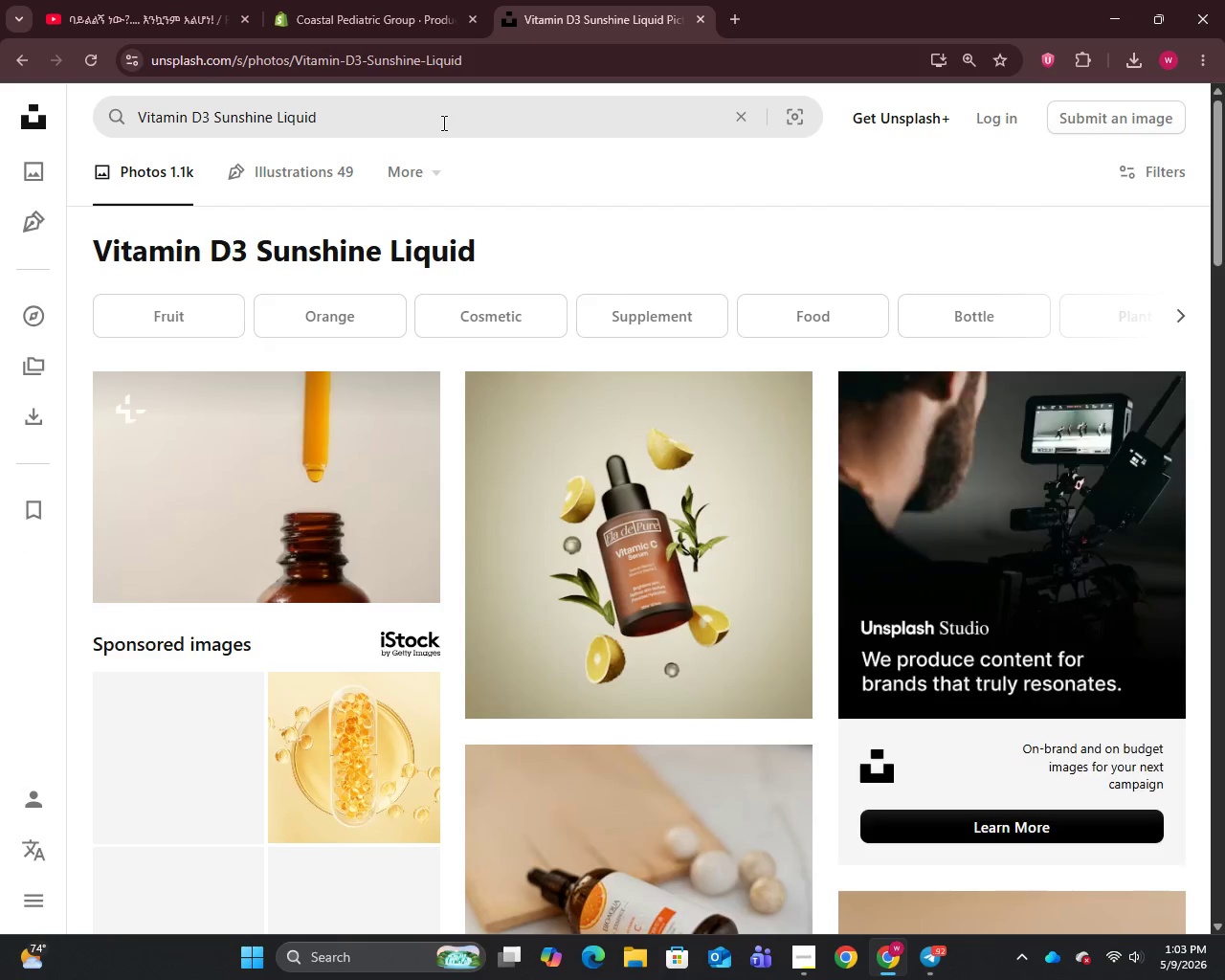 
right_click([368, 511])
 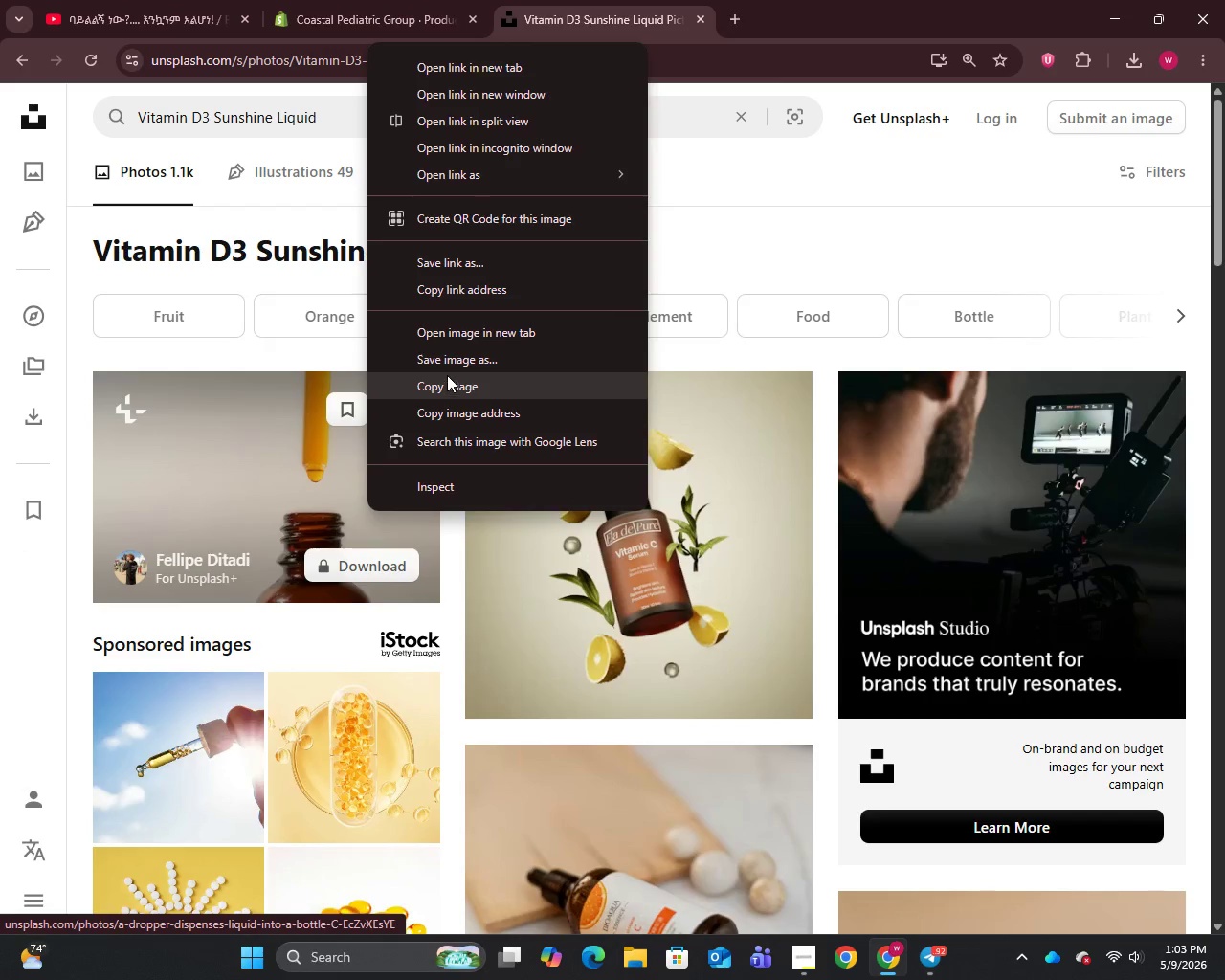 
left_click([449, 363])
 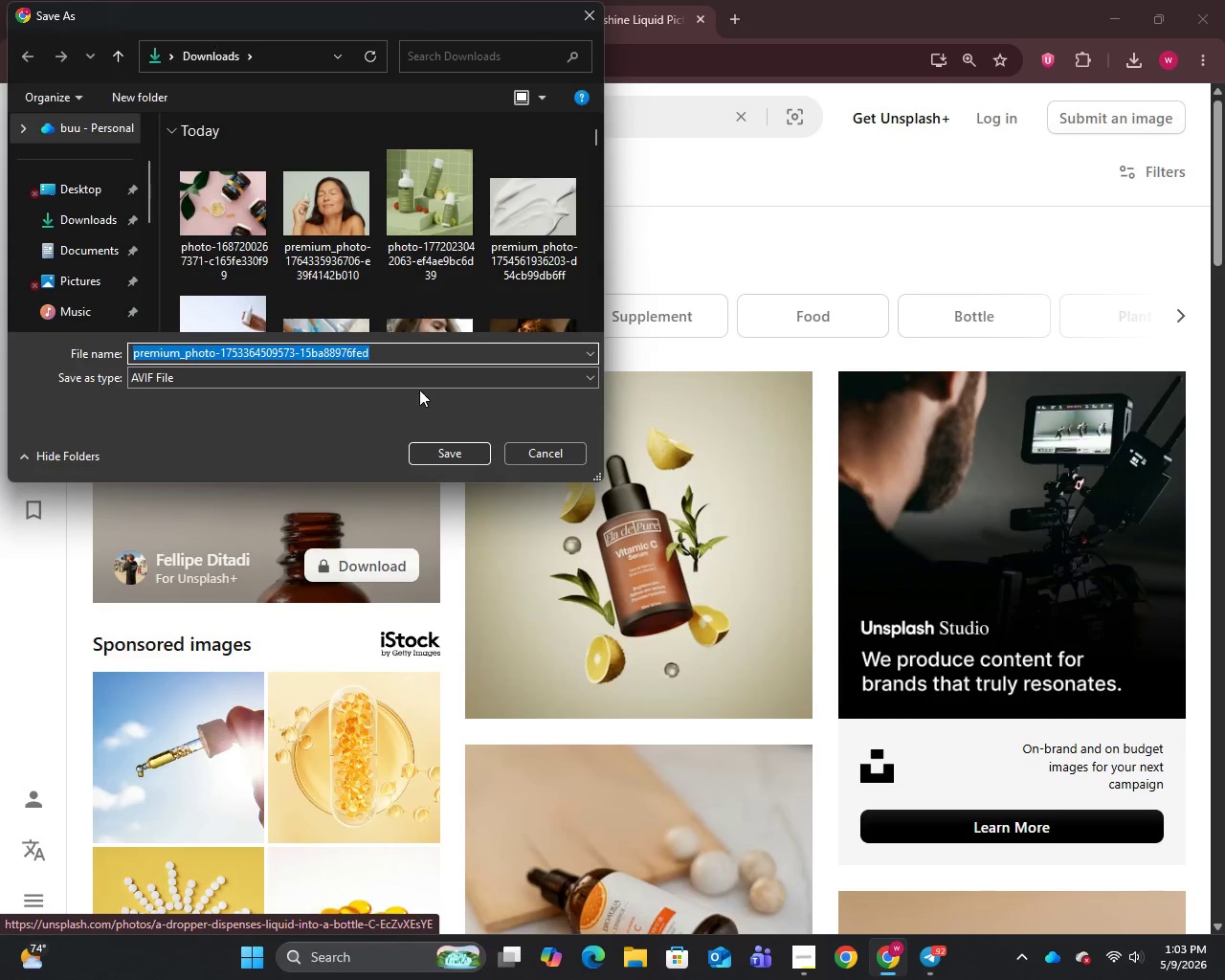 
left_click([433, 454])
 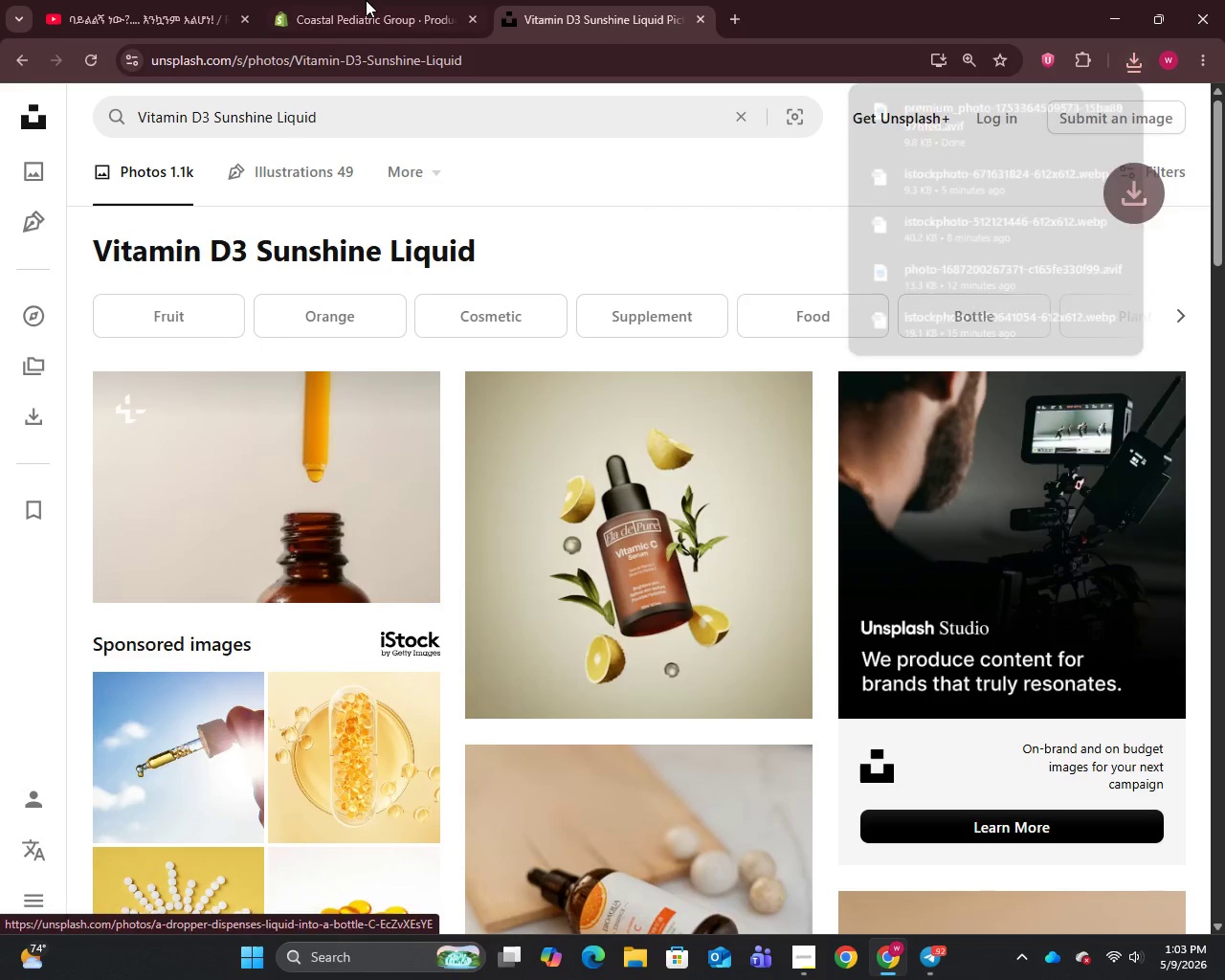 
left_click([364, 0])
 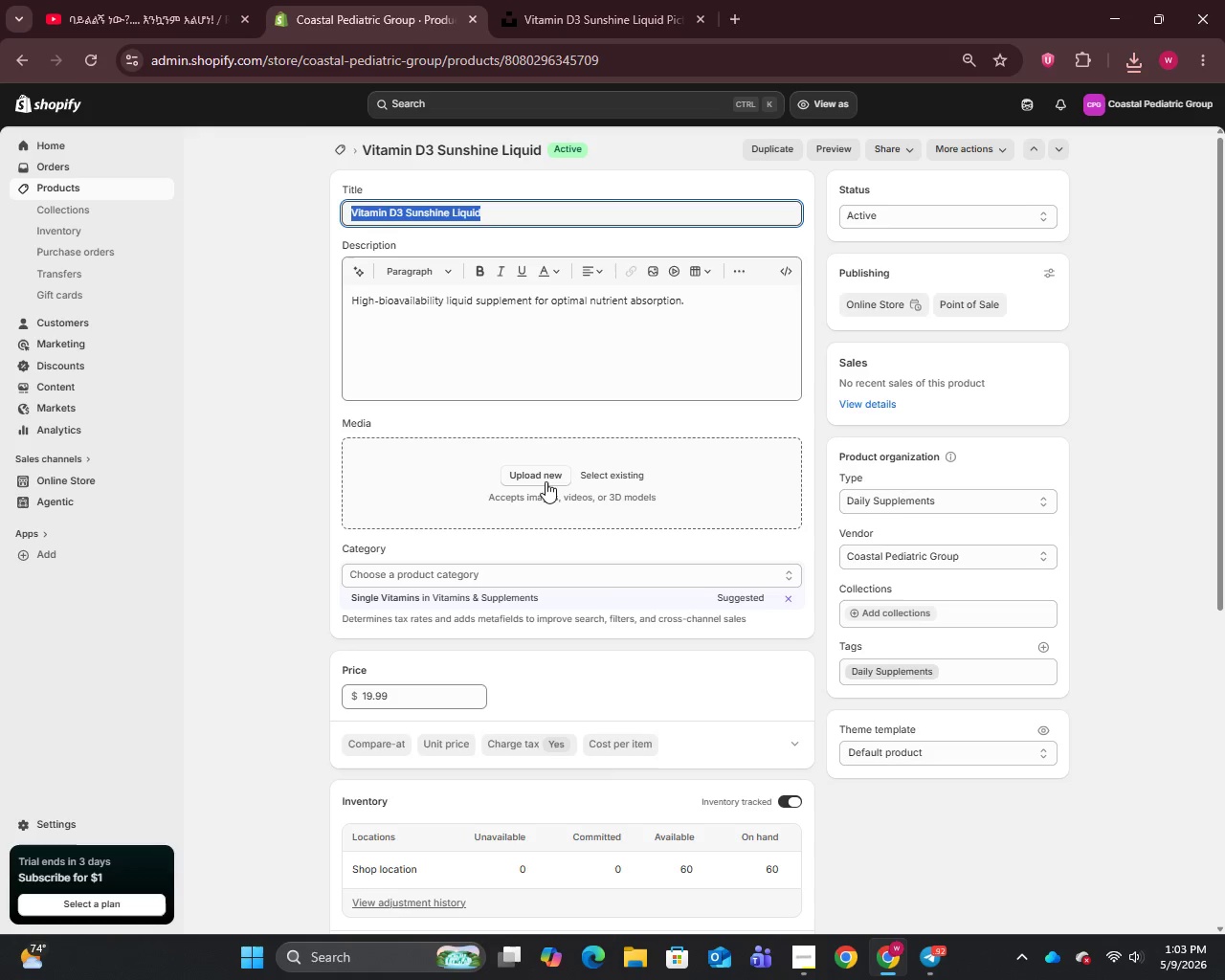 
left_click([546, 479])
 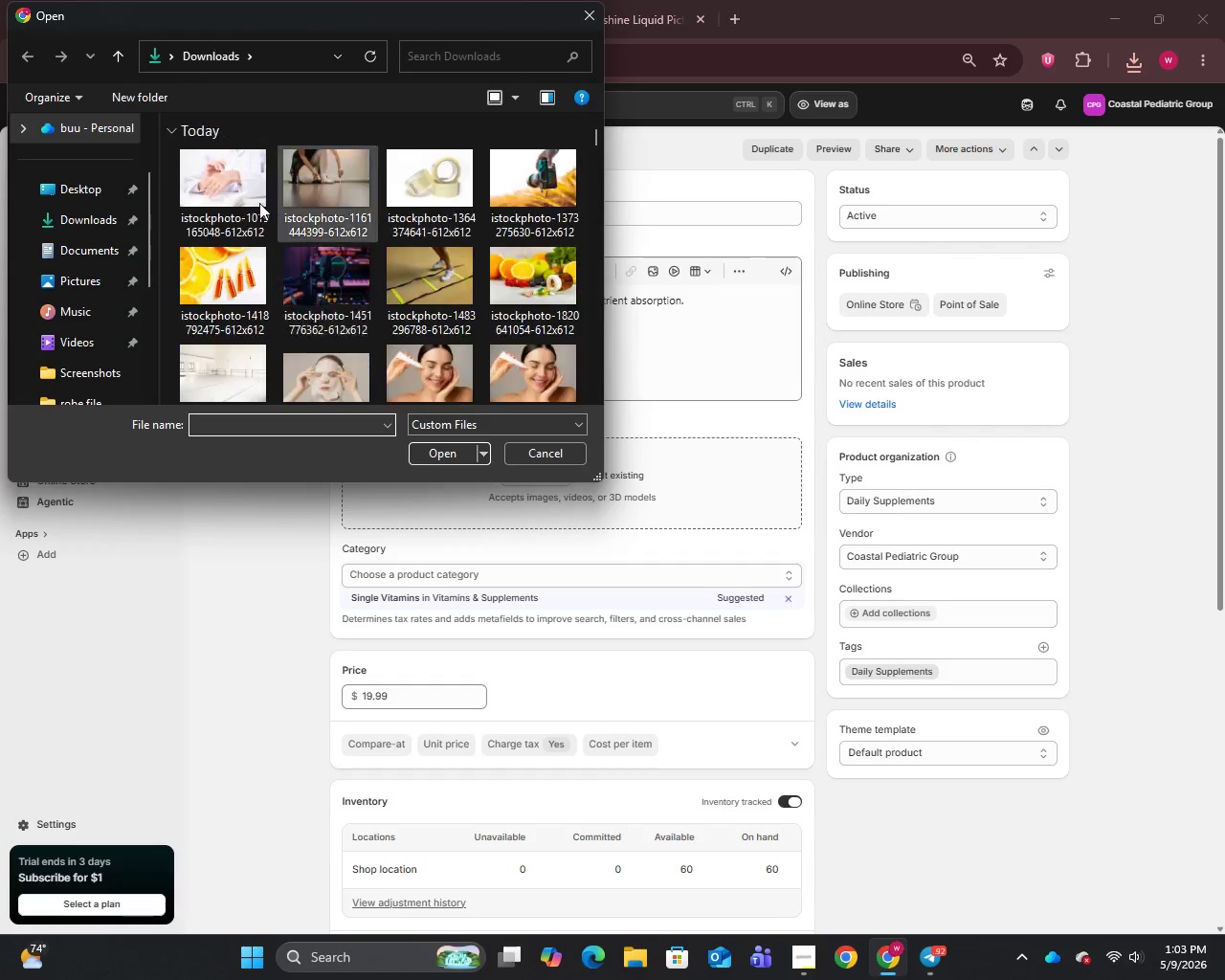 
left_click([213, 190])
 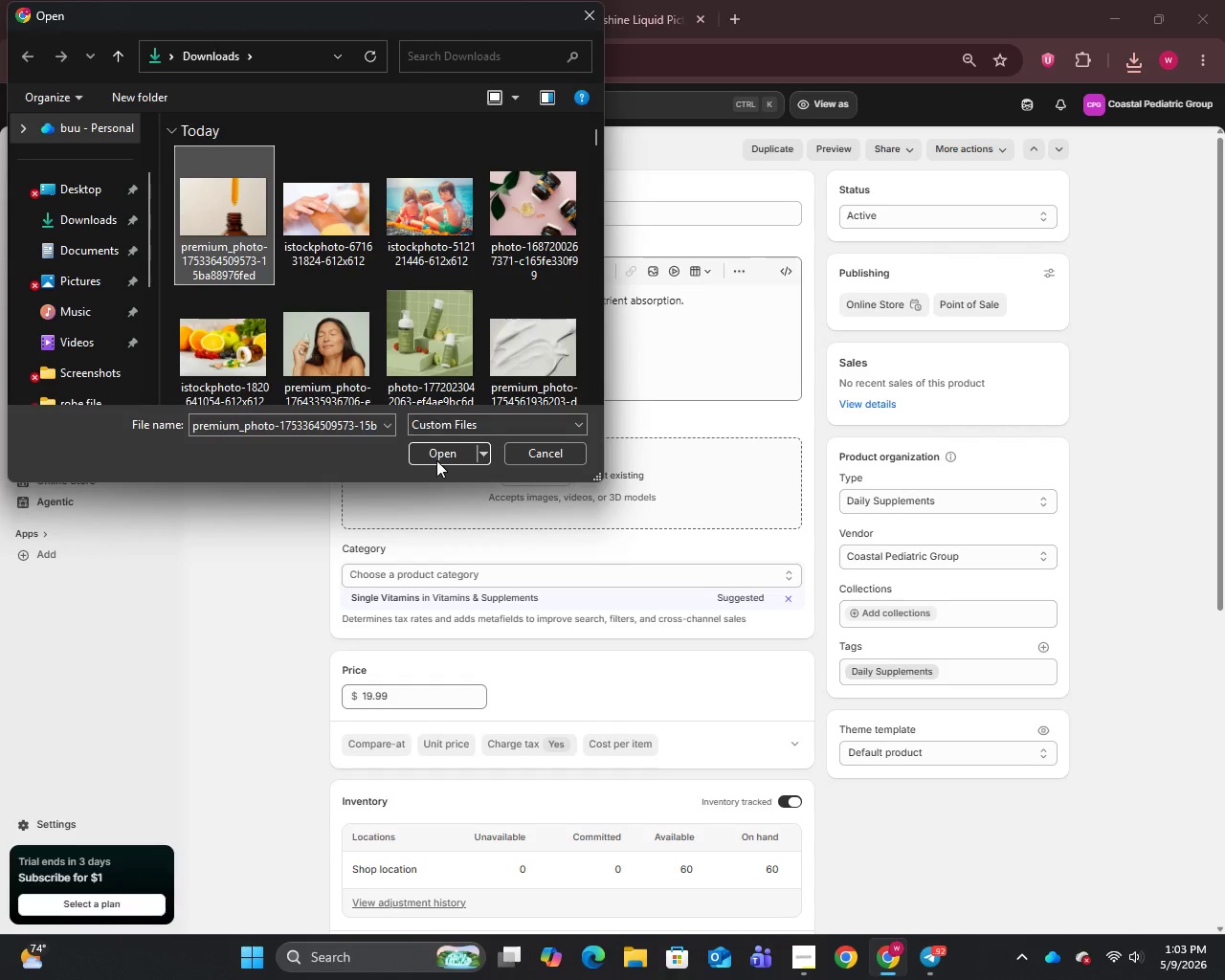 
left_click([436, 450])
 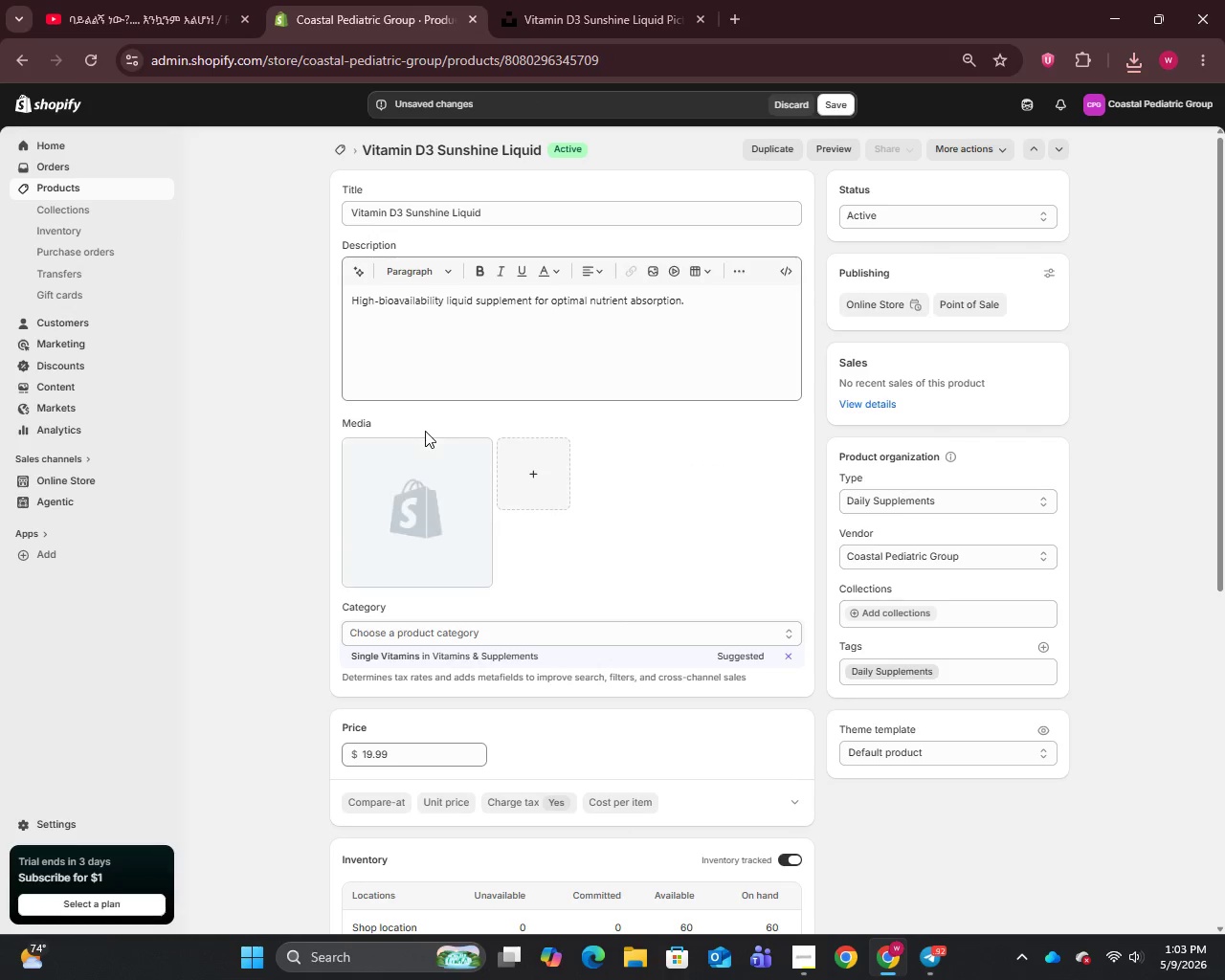 
wait(7.36)
 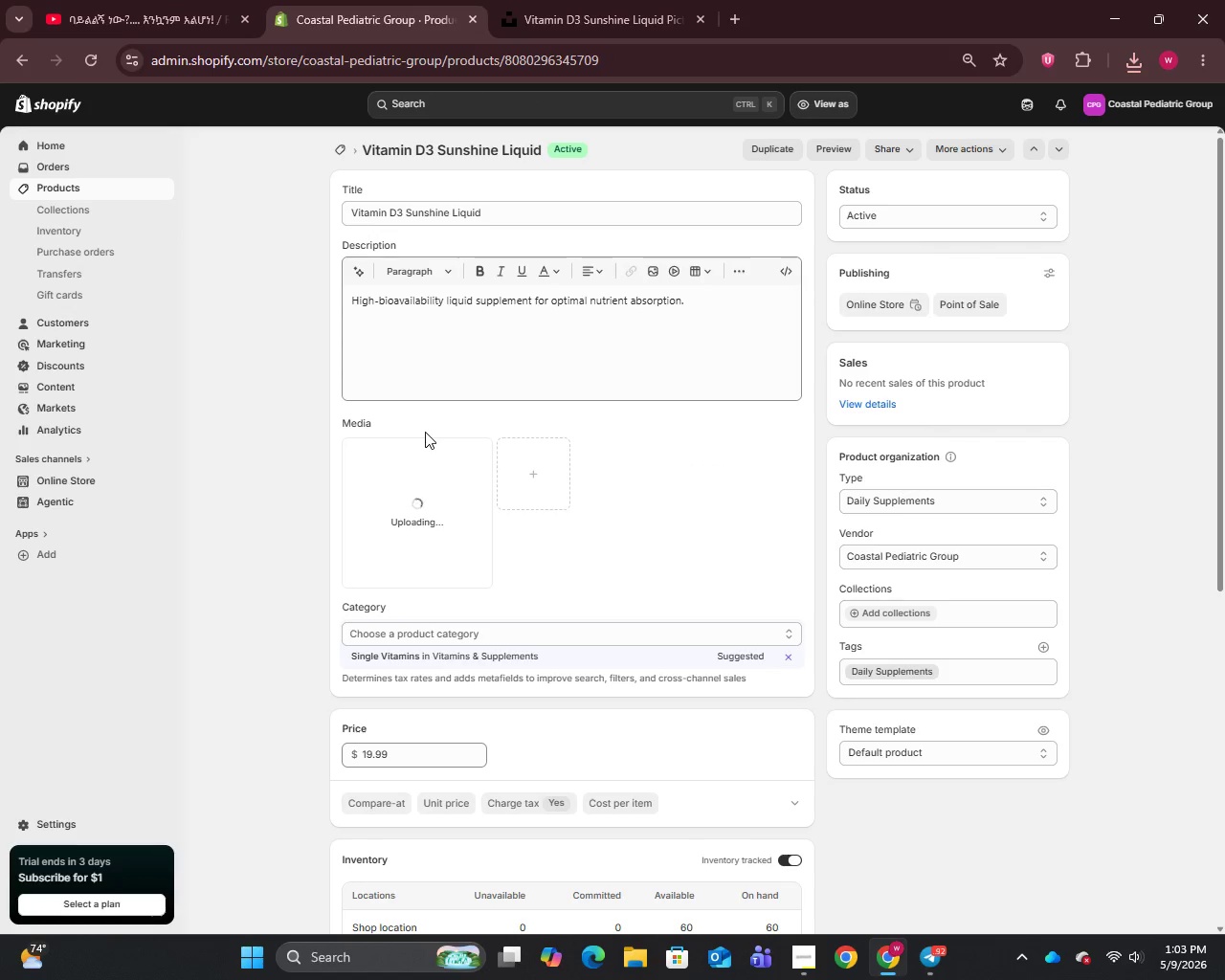 
left_click([417, 511])
 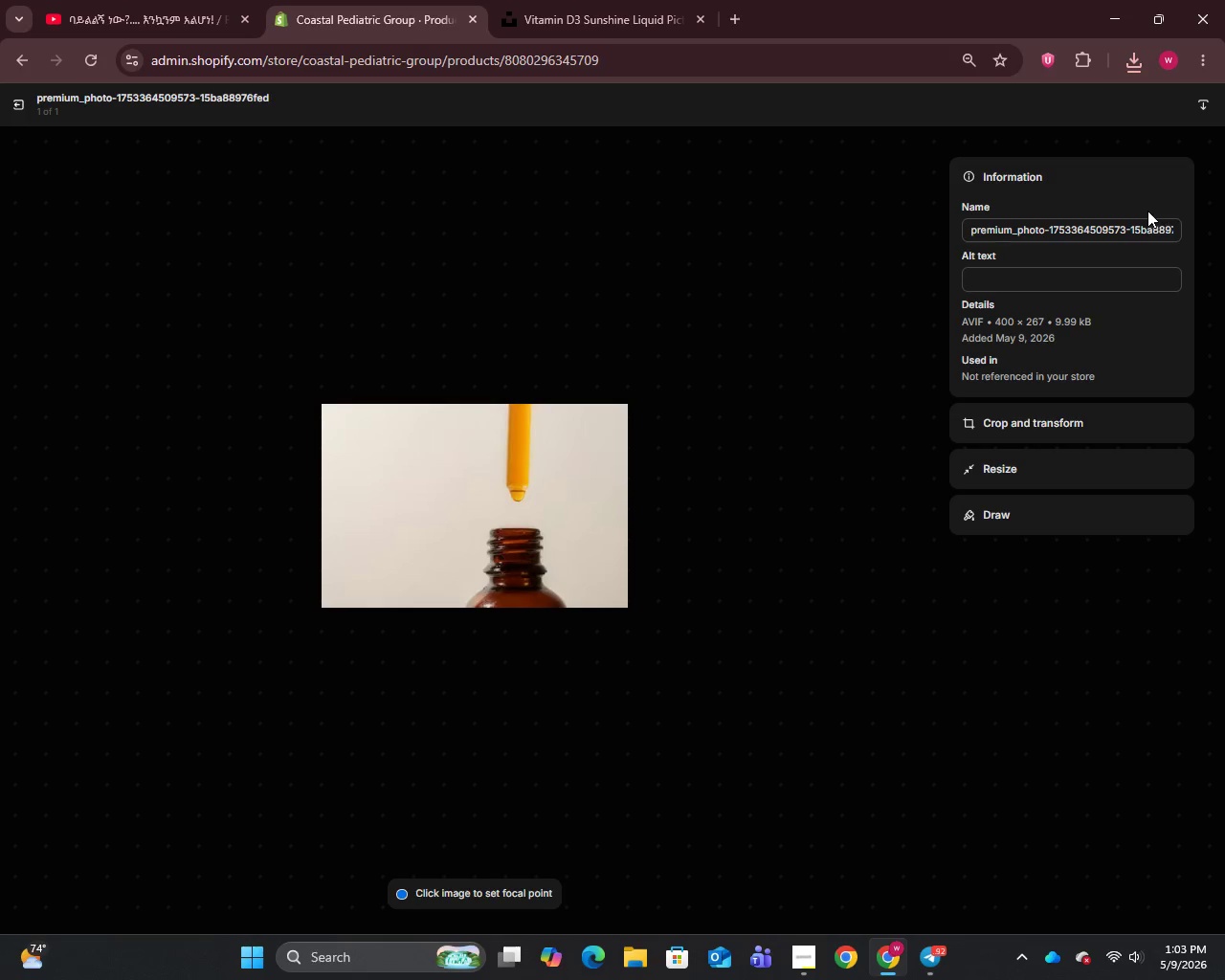 
key(Control+A)
 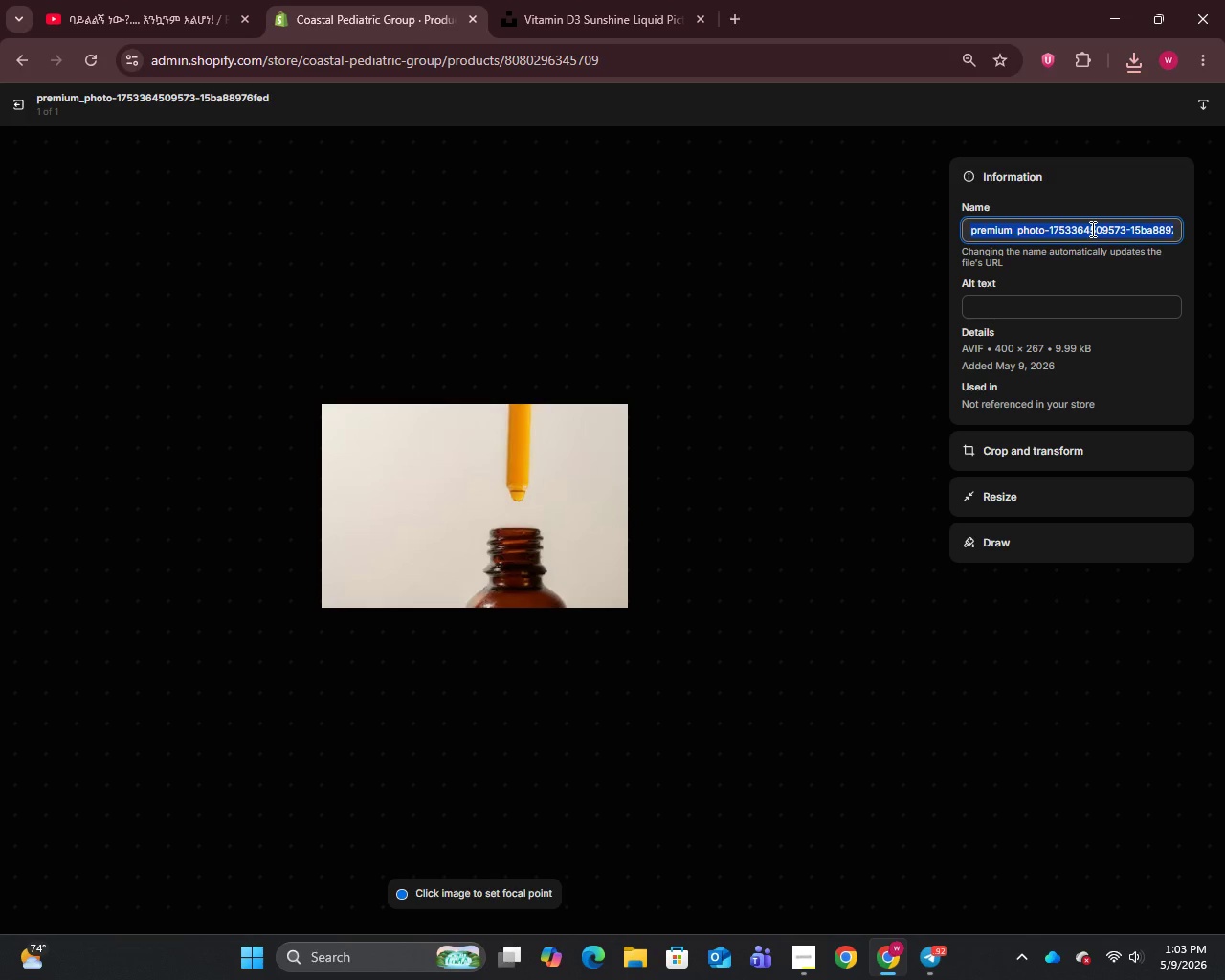 
key(Control+V)
 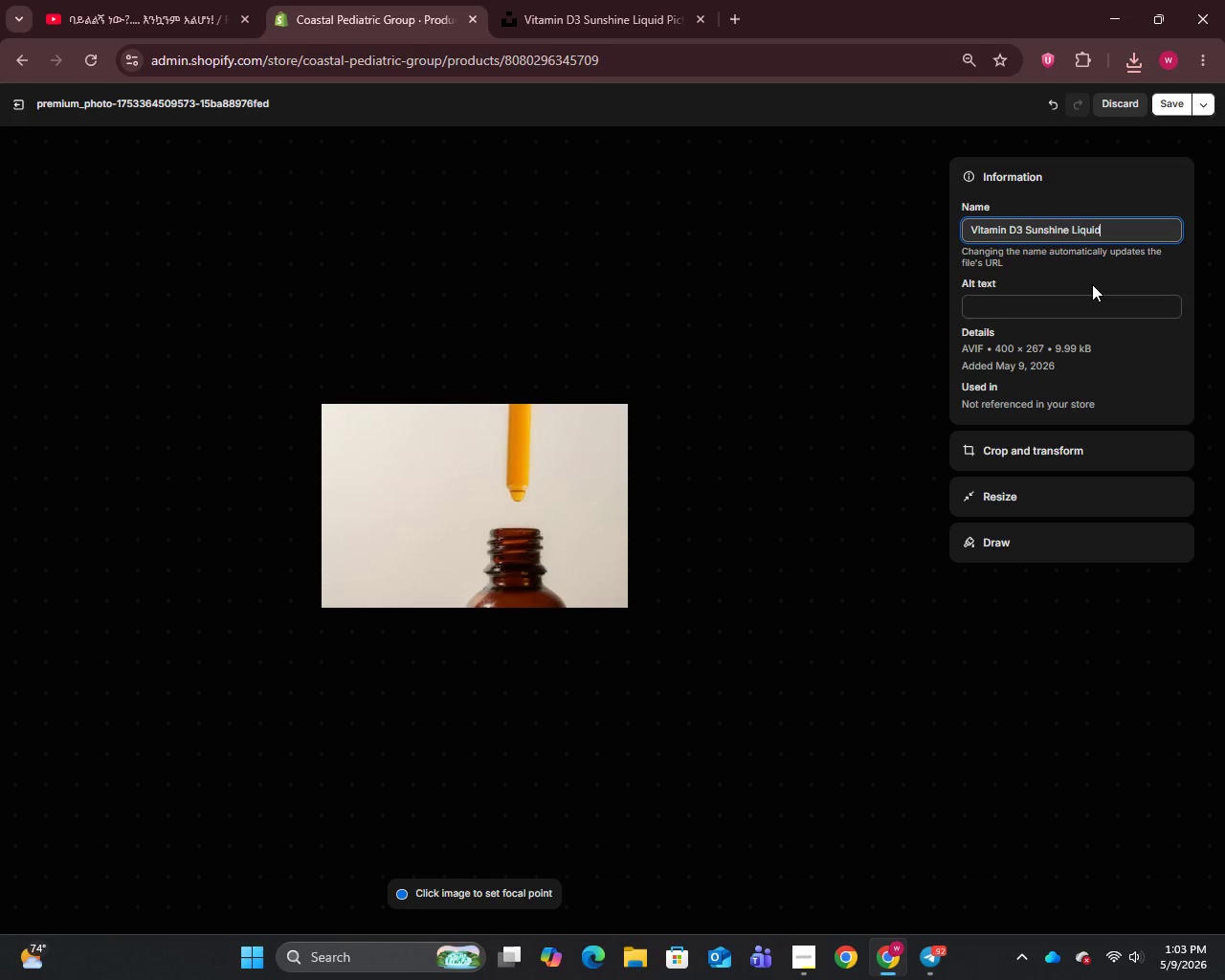 
wait(11.66)
 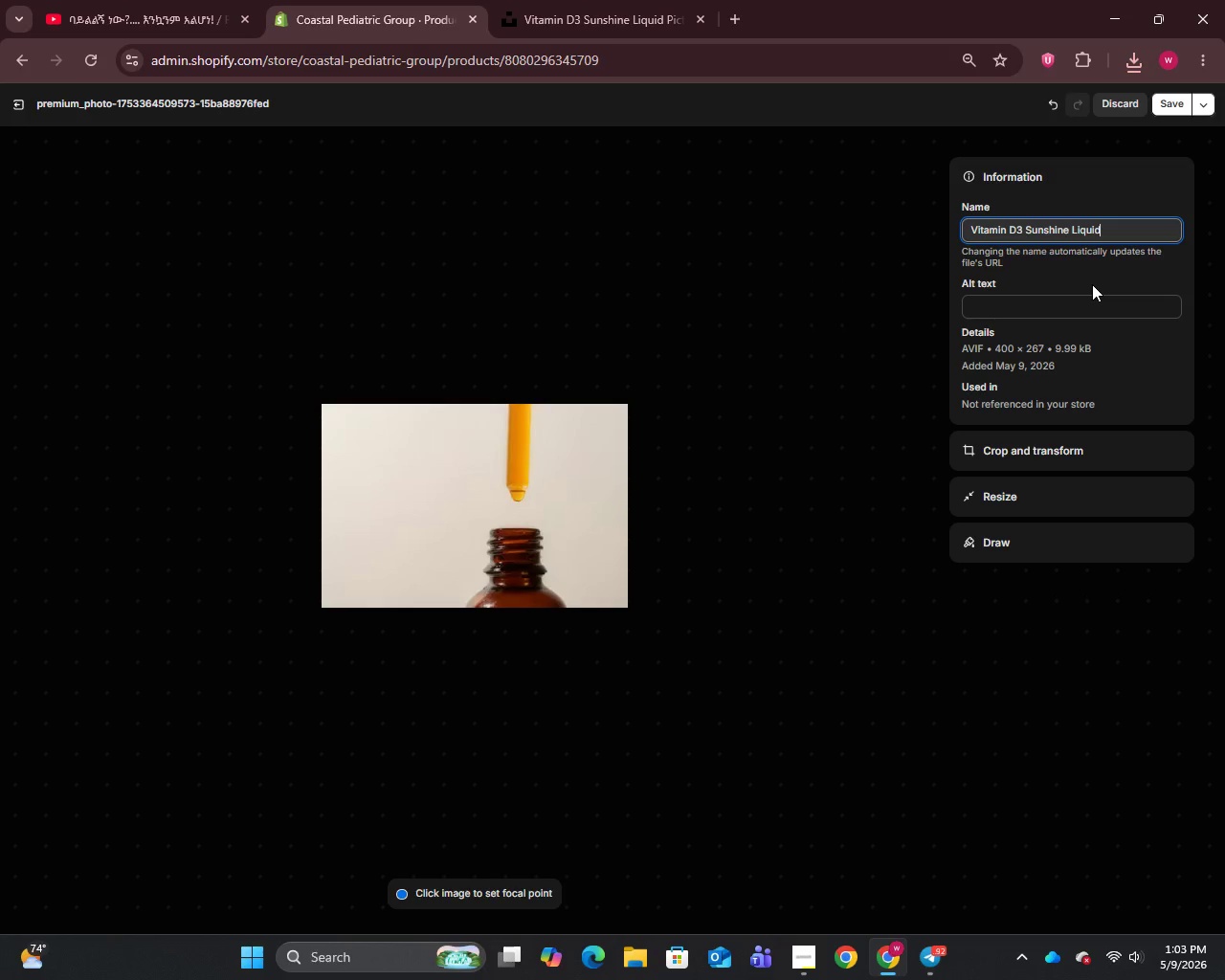 
left_click([1058, 312])
 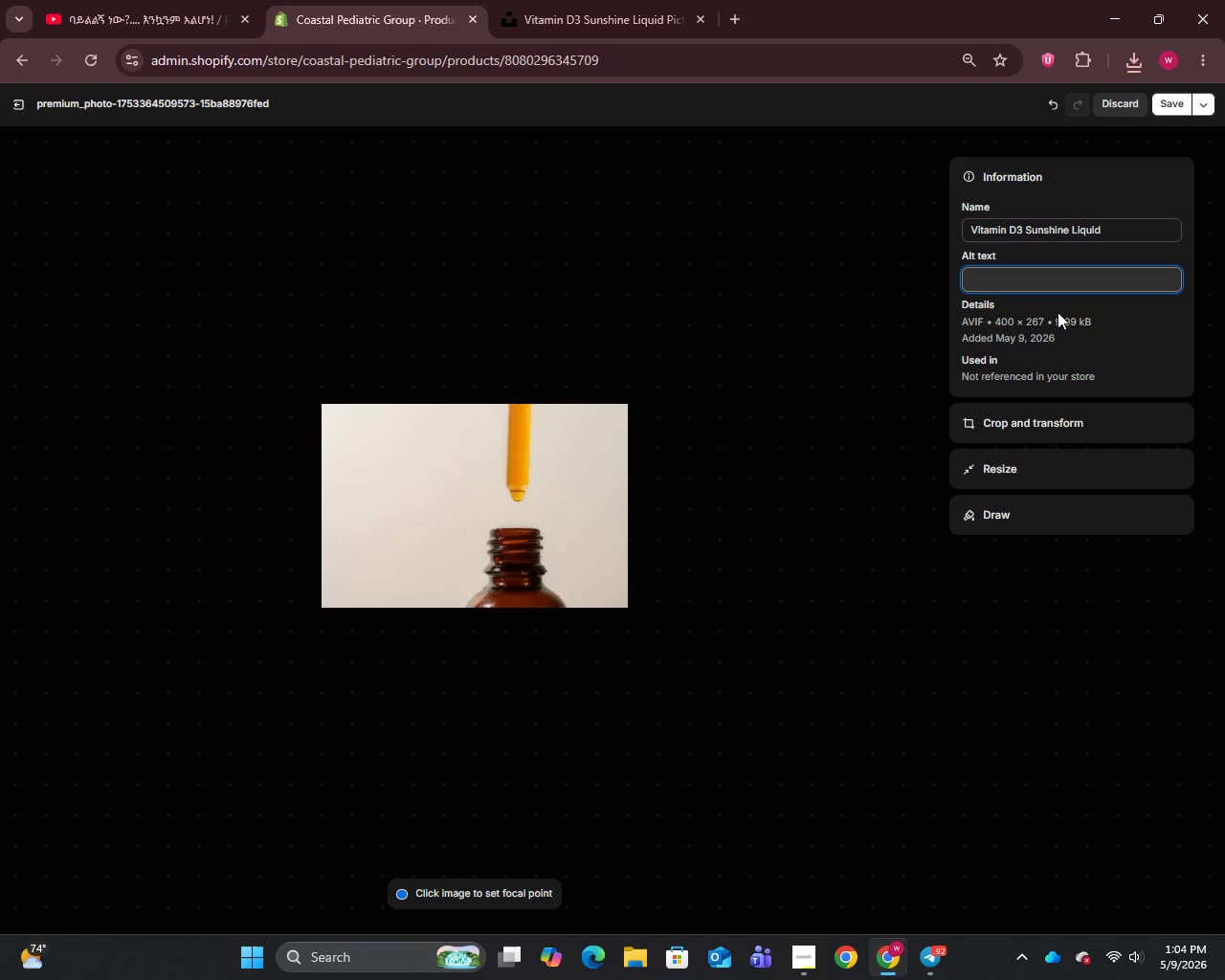 
type(Vitamin D3 Sunshine Liquid high-bioavail)
 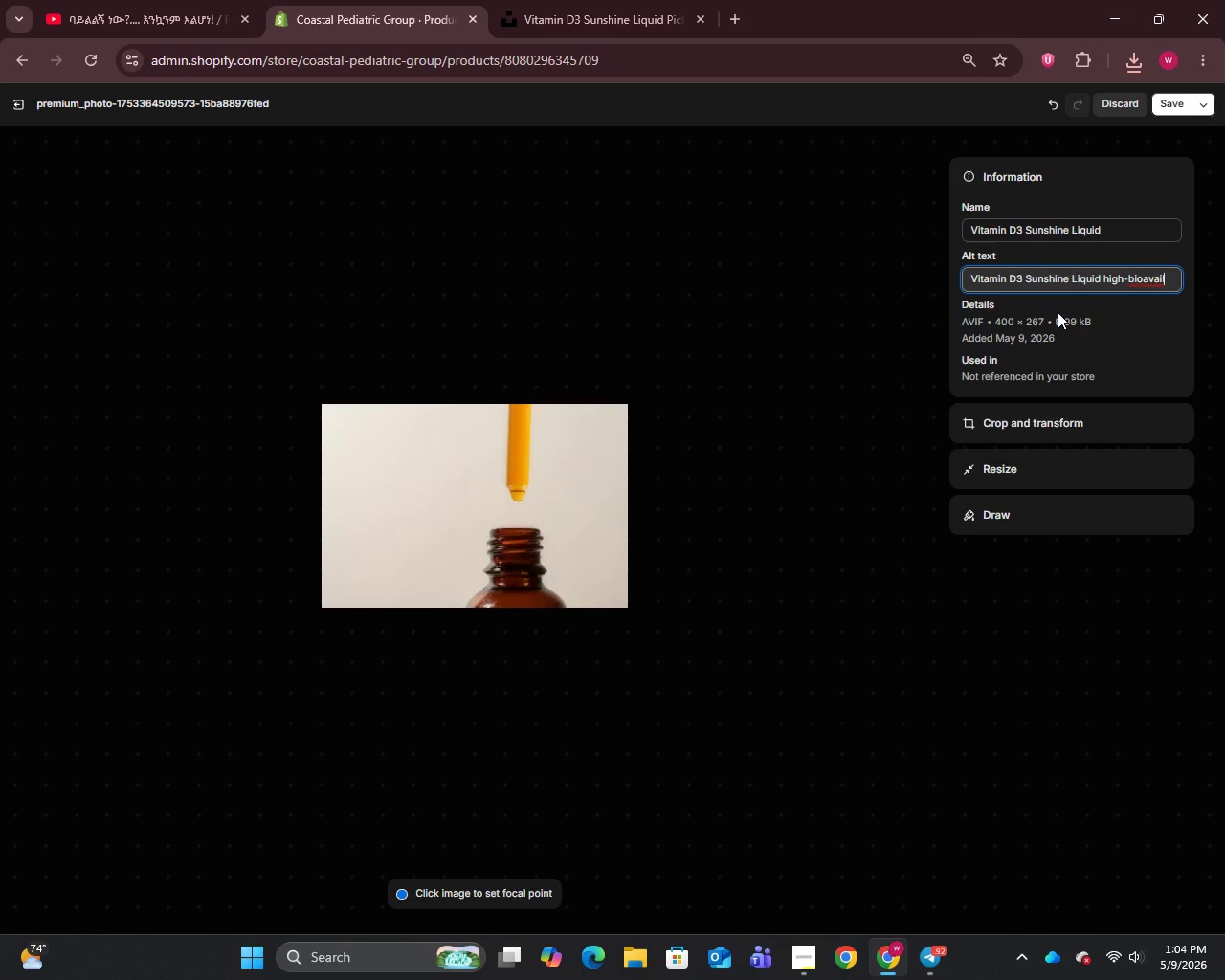 
type(ability pediatric supplement by V)
key(Backspace)
type(C)
 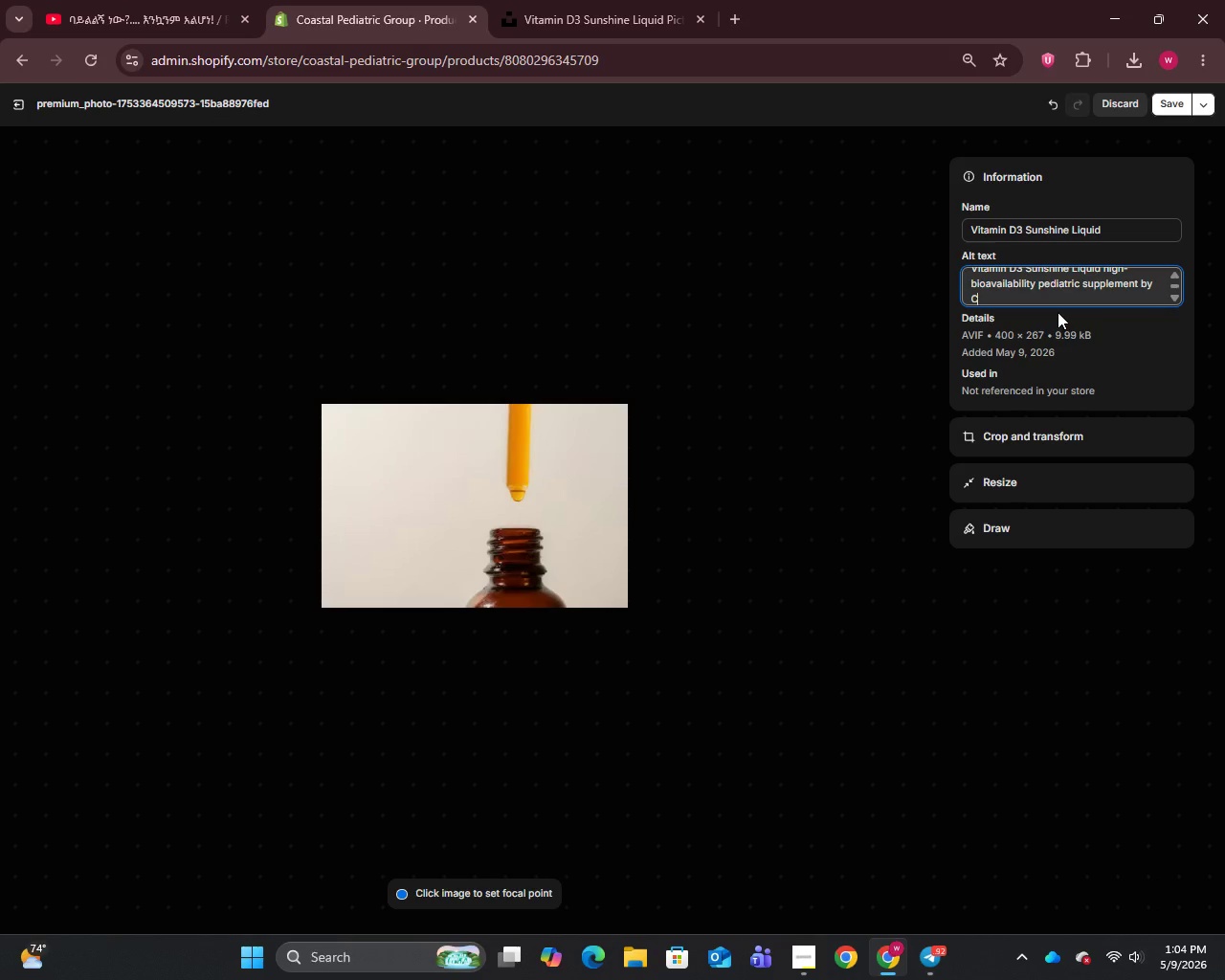 
wait(5.27)
 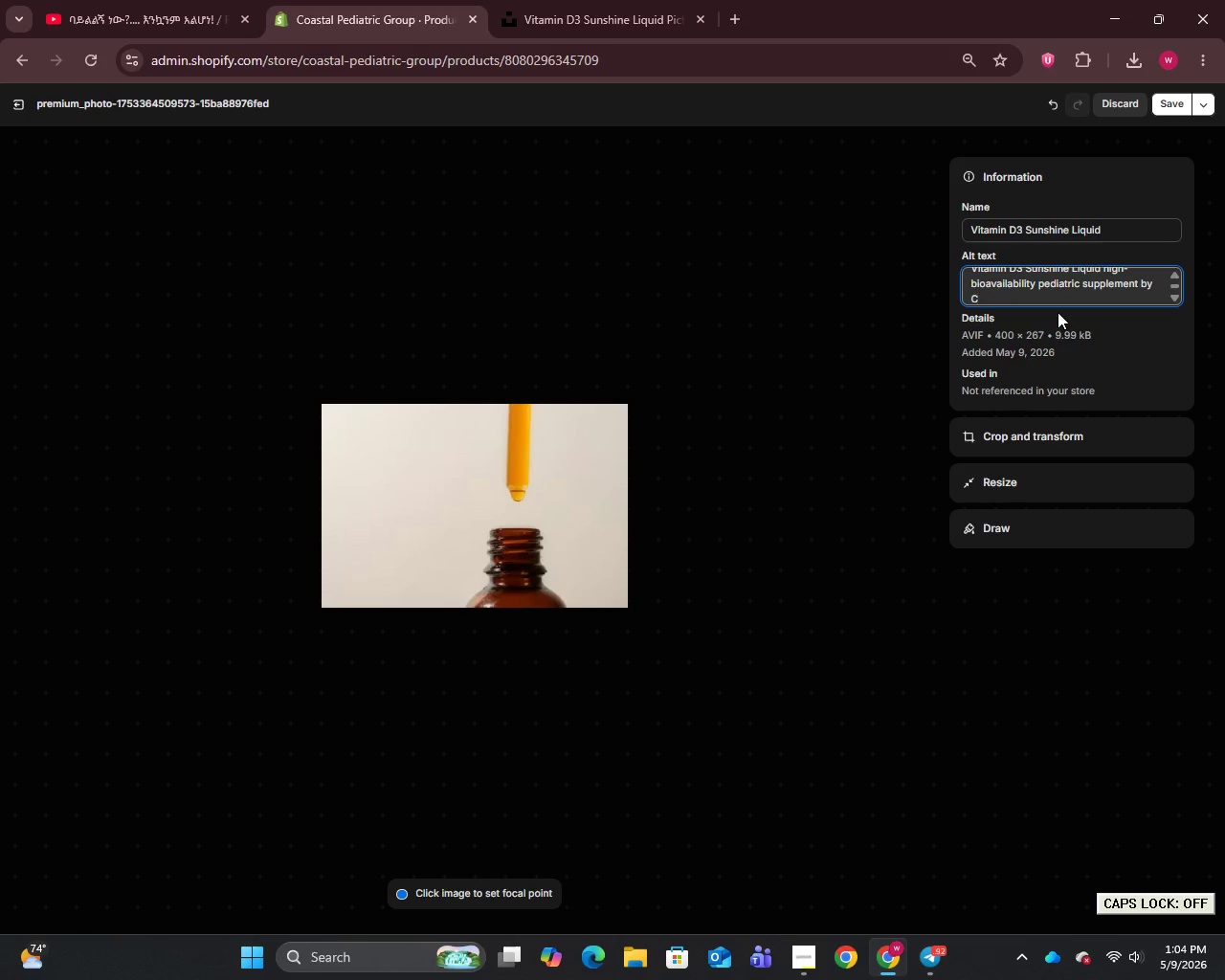 
type(oastal Pediatric Group)
 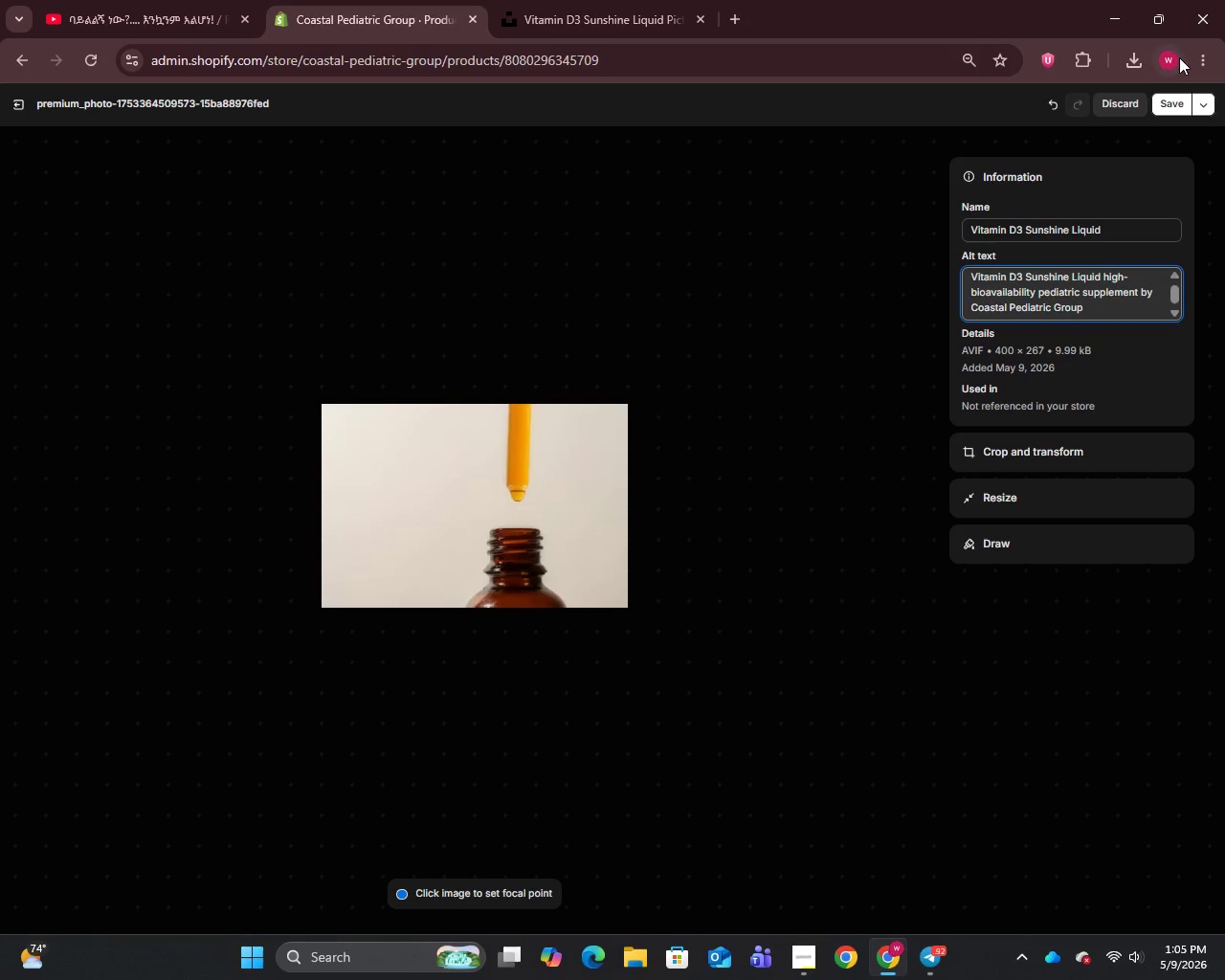 
left_click([1171, 111])
 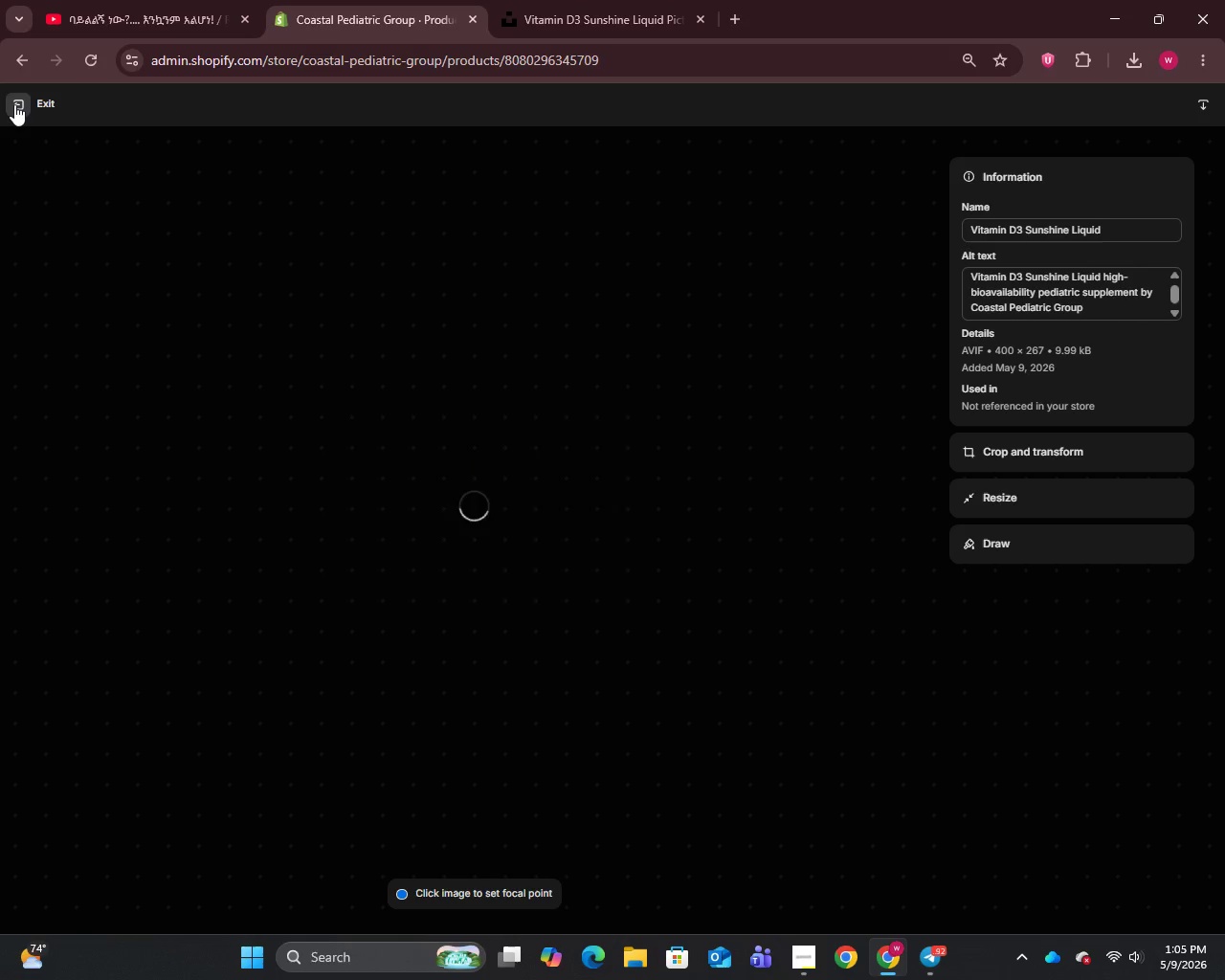 
left_click([14, 104])
 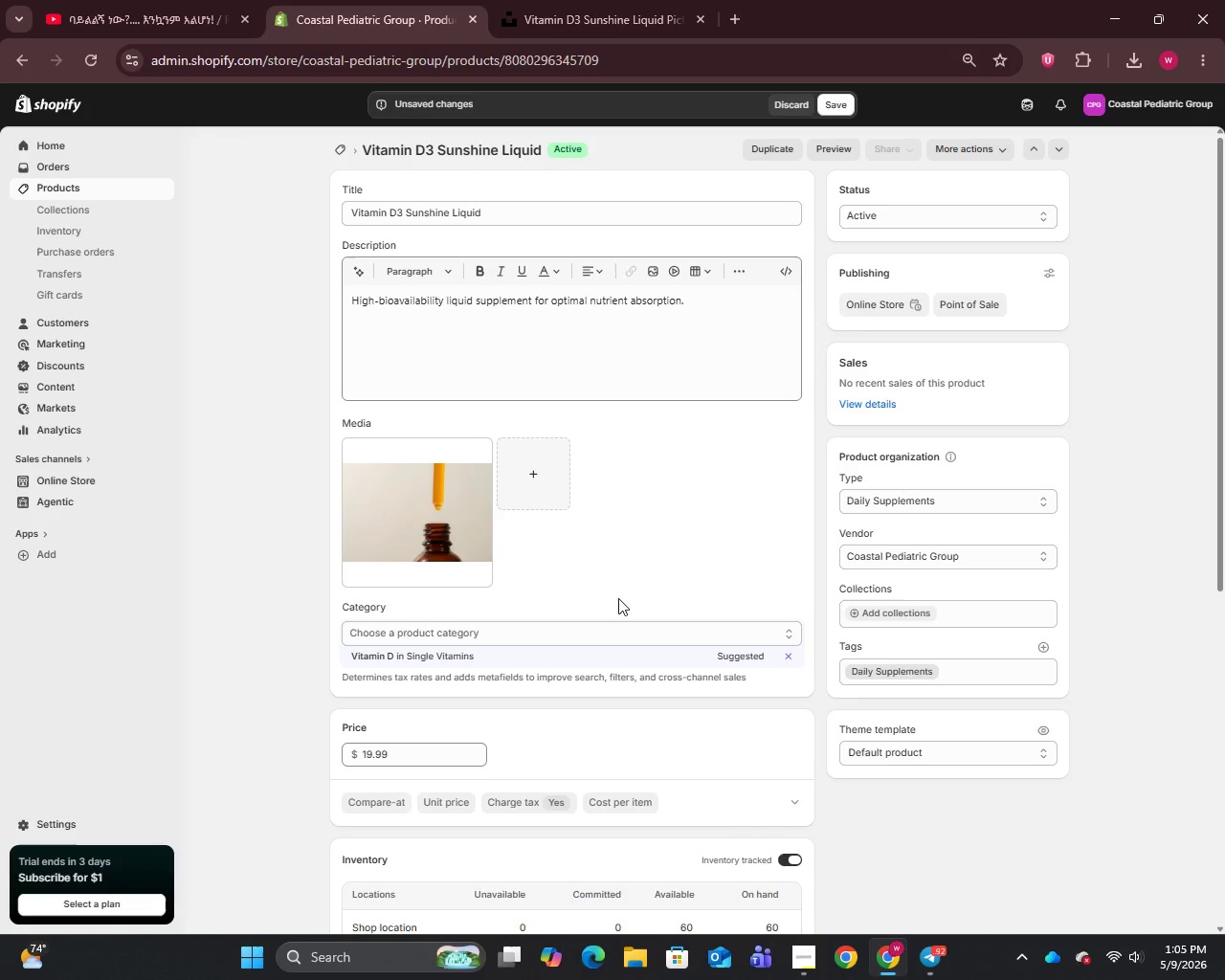 
scroll: coordinate [618, 598], scroll_direction: down, amount: 11.0
 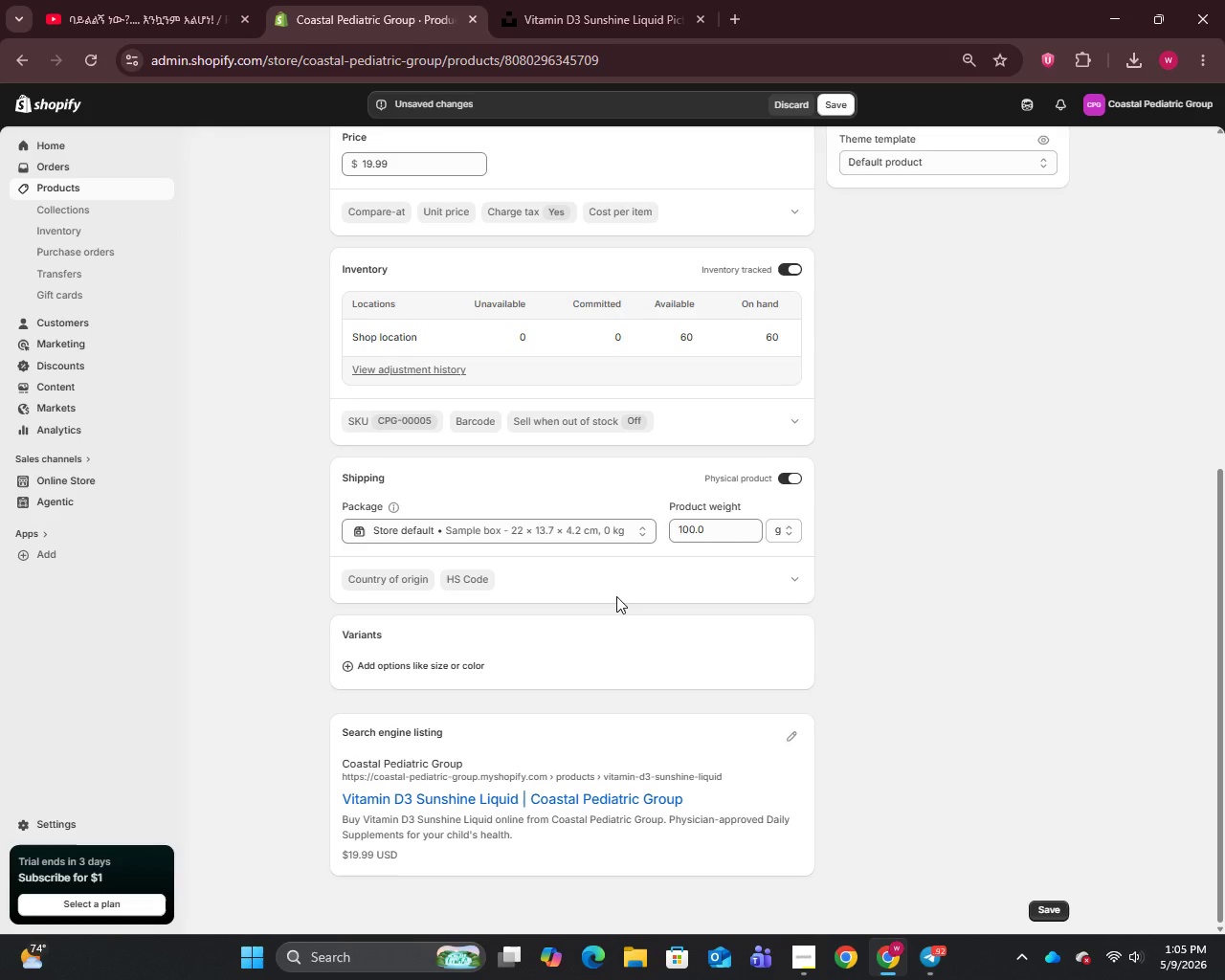 
scroll: coordinate [616, 596], scroll_direction: up, amount: 5.0
 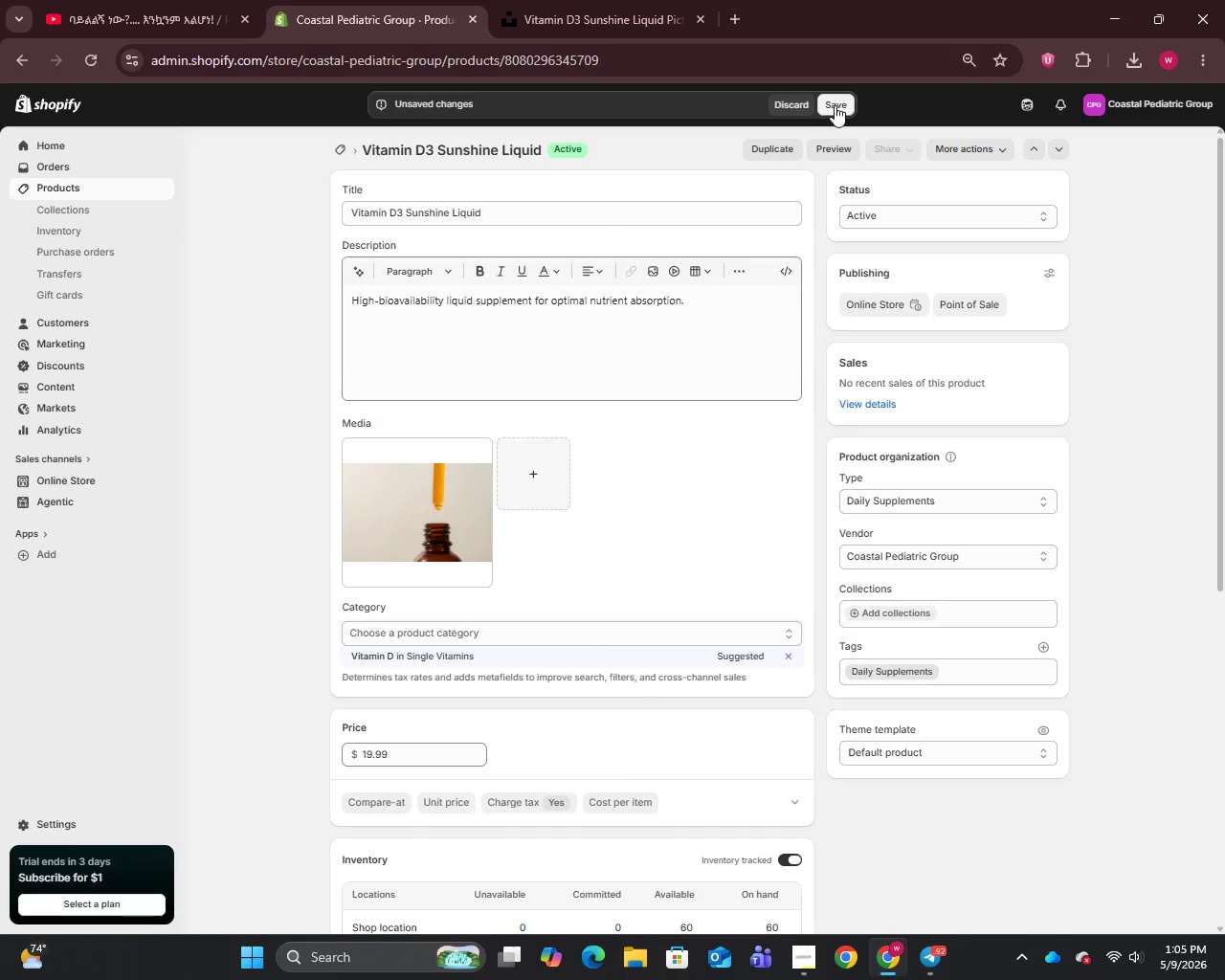 
left_click([835, 105])
 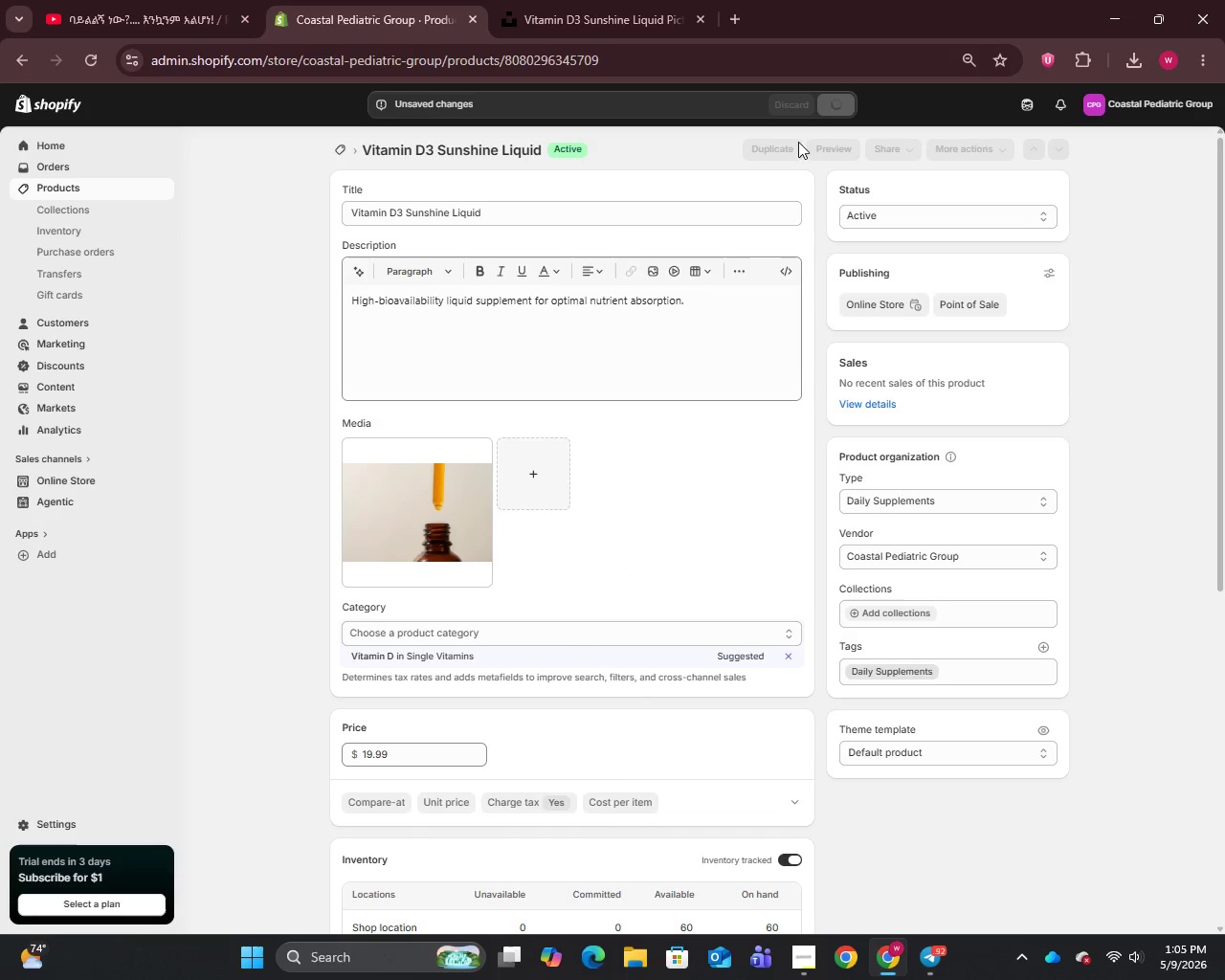 
scroll: coordinate [643, 568], scroll_direction: down, amount: 18.0
 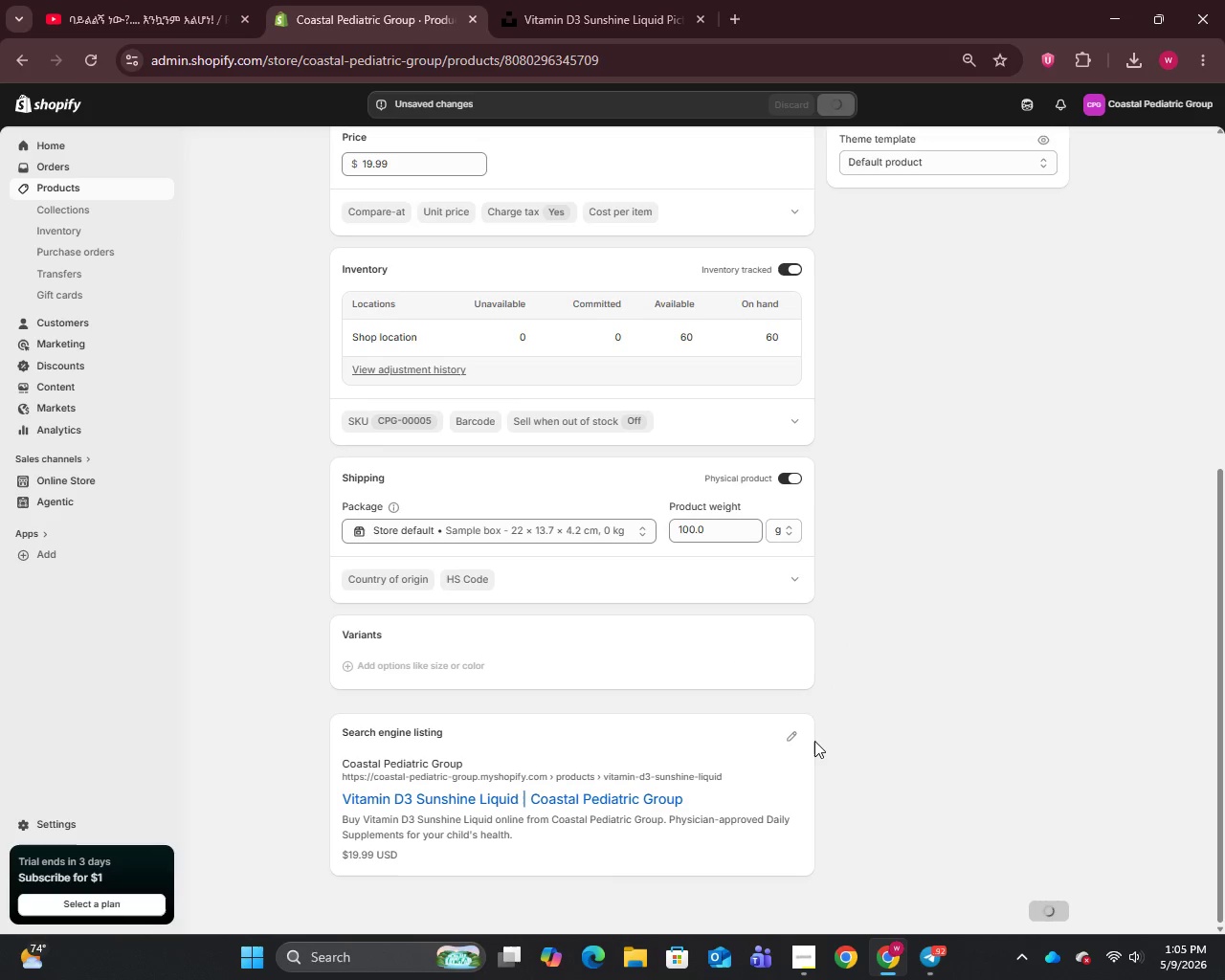 
left_click_drag(start_coordinate=[814, 741], to_coordinate=[809, 741])
 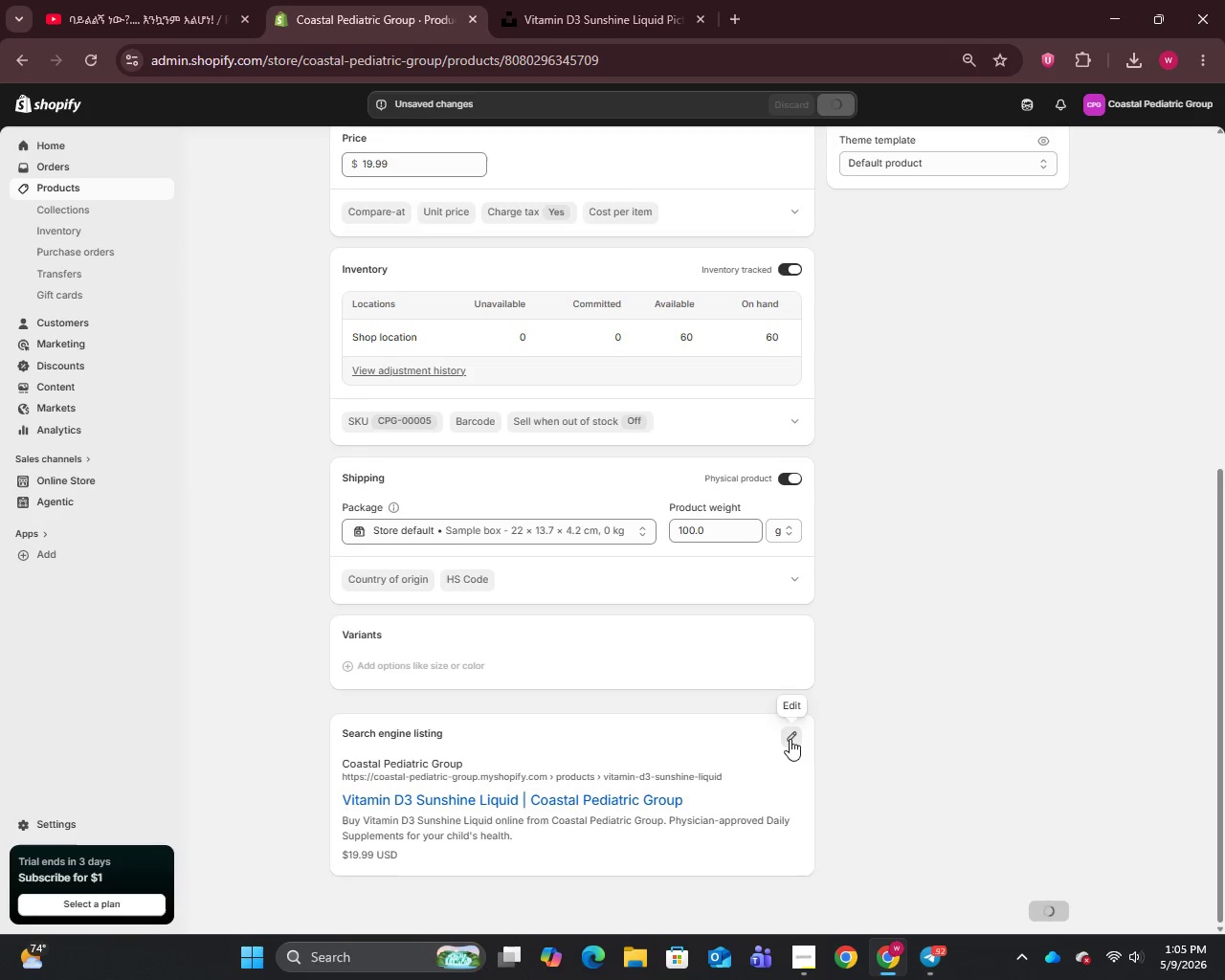 
double_click([790, 739])
 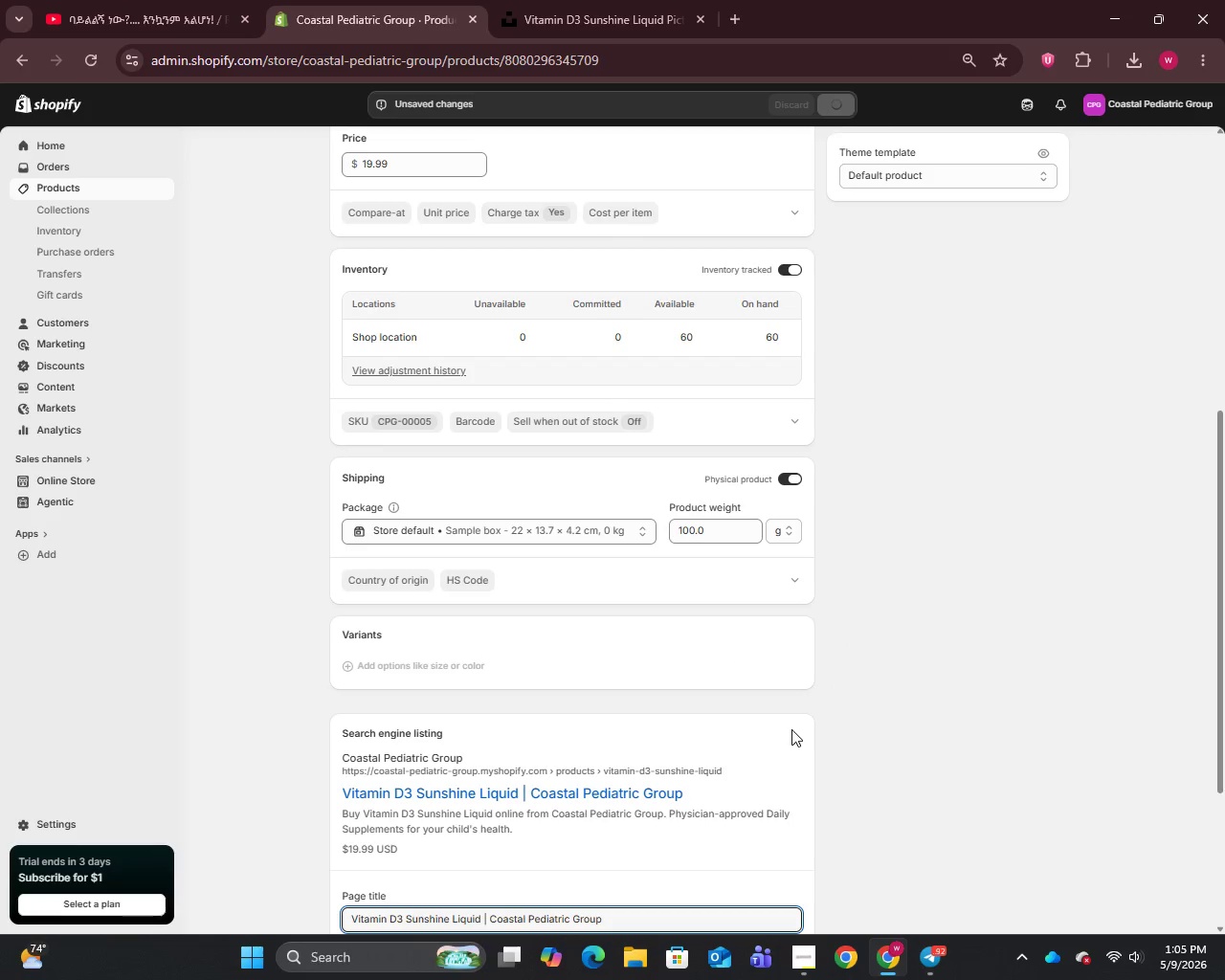 
scroll: coordinate [791, 729], scroll_direction: down, amount: 7.0
 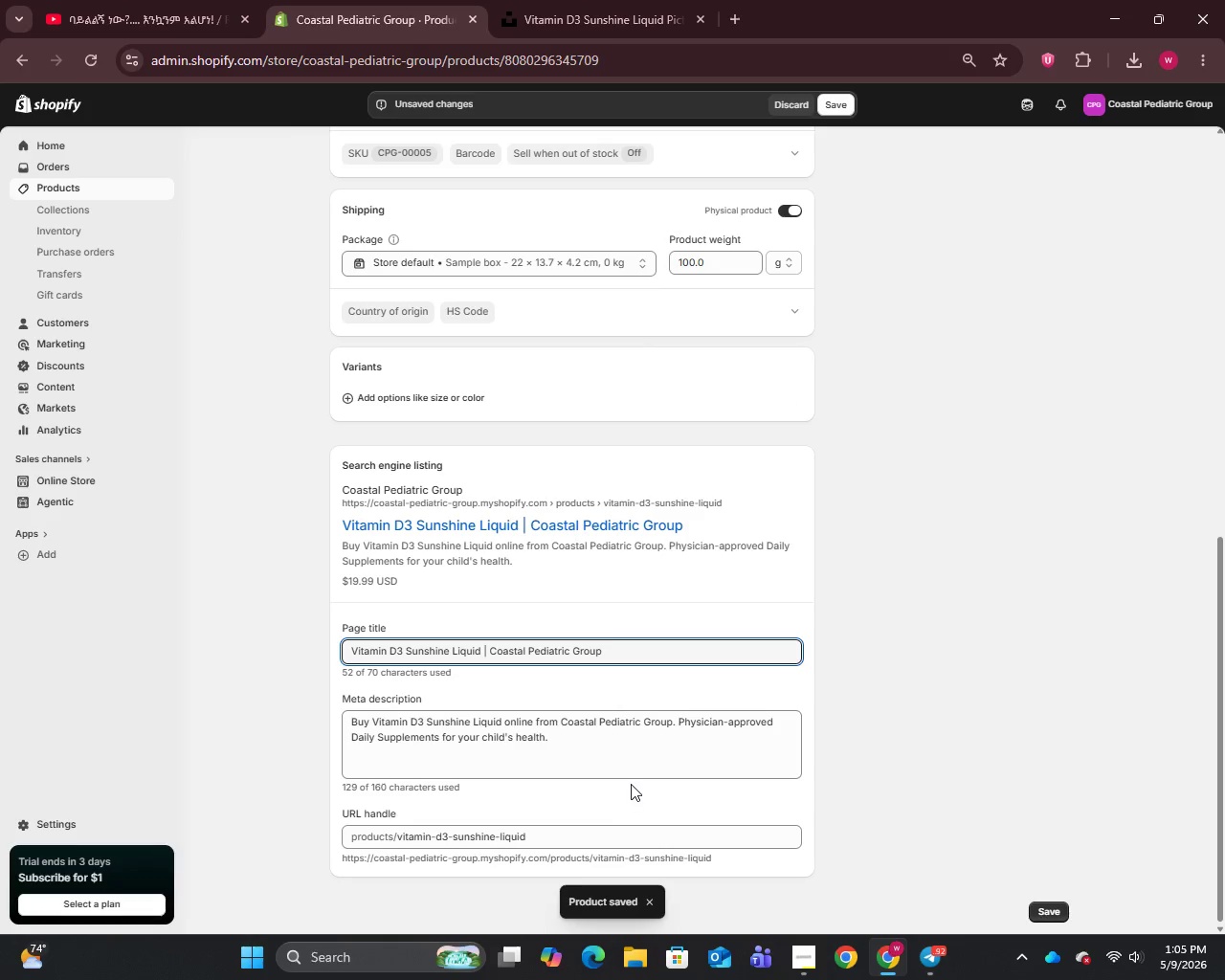 
left_click([635, 768])
 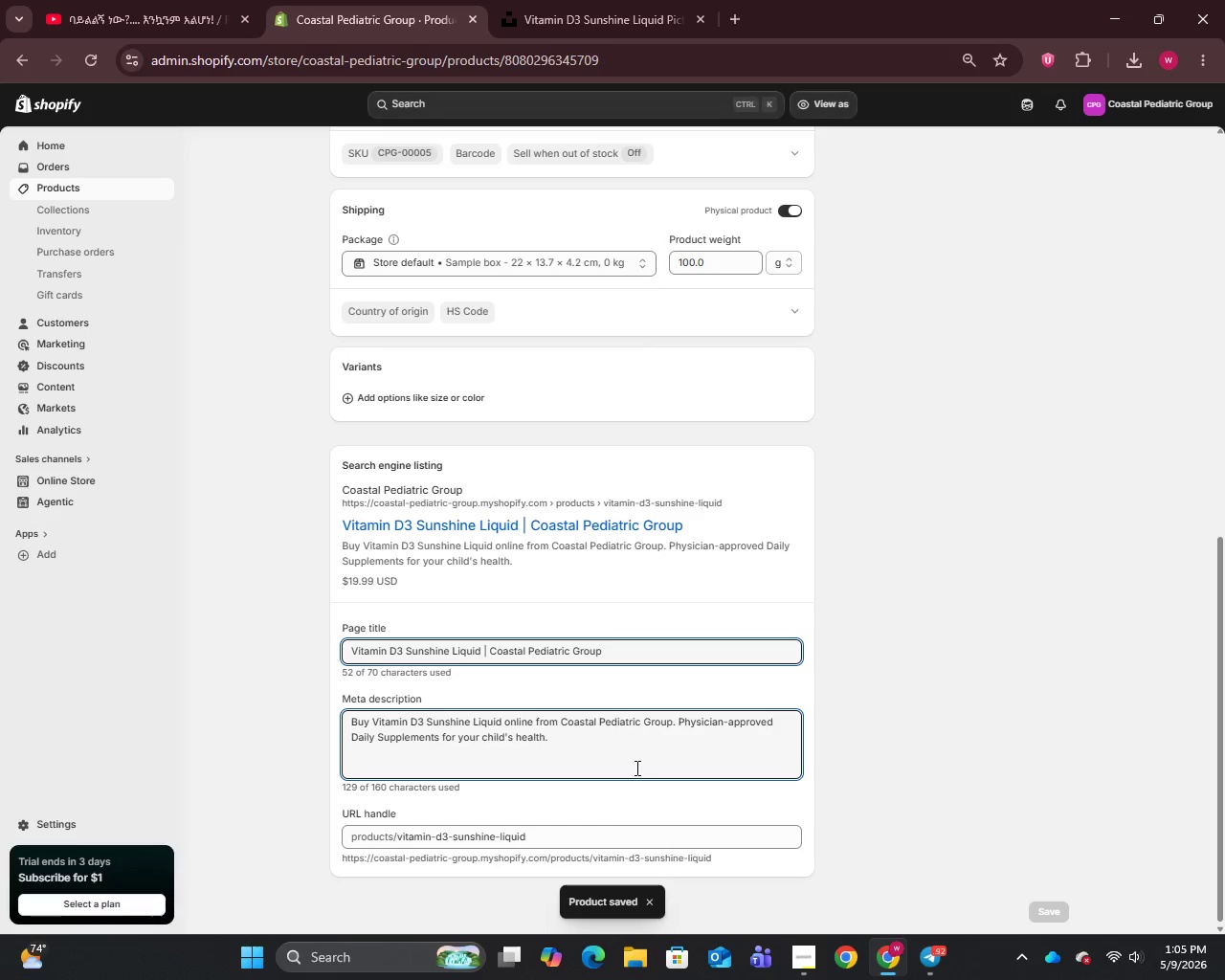 
key(Control+A)
 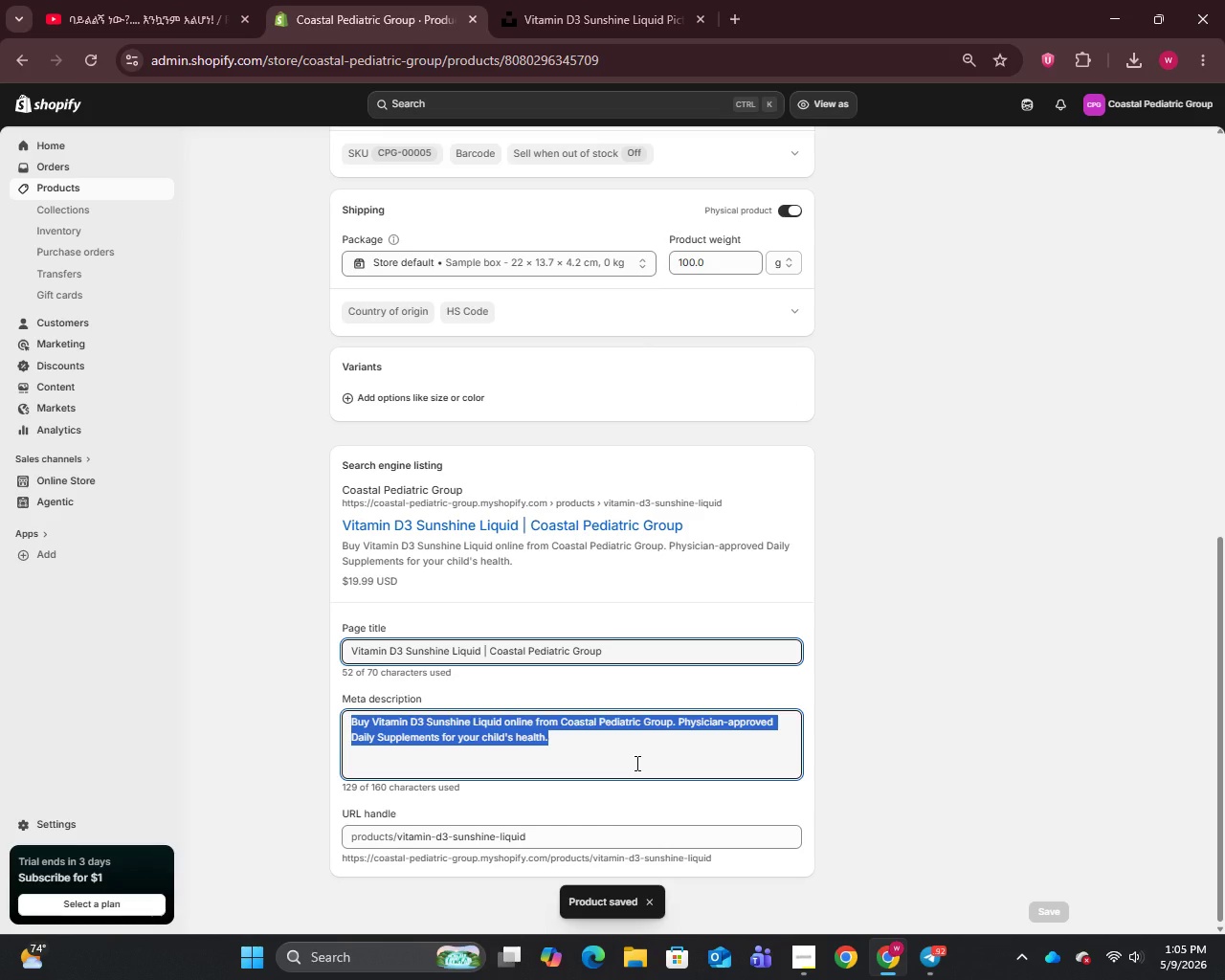 
type(Physical-approved liquid vitamin D3 for kids )
key(Backspace)
type(. High-bioavilability formula for optimal absorption. Order d)
key(Backspace)
type(from Coastal Pediatric Group.)
 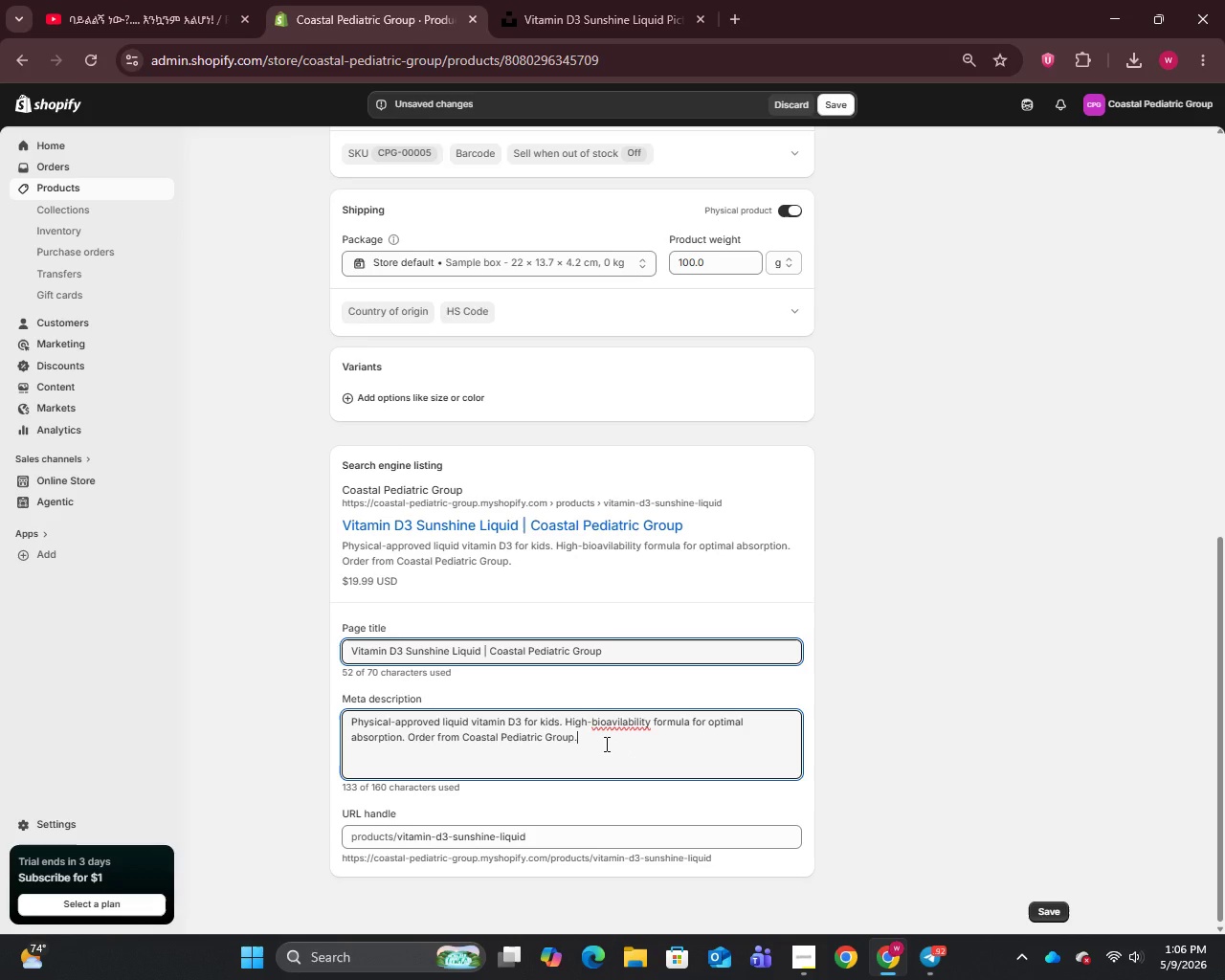 
wait(10.61)
 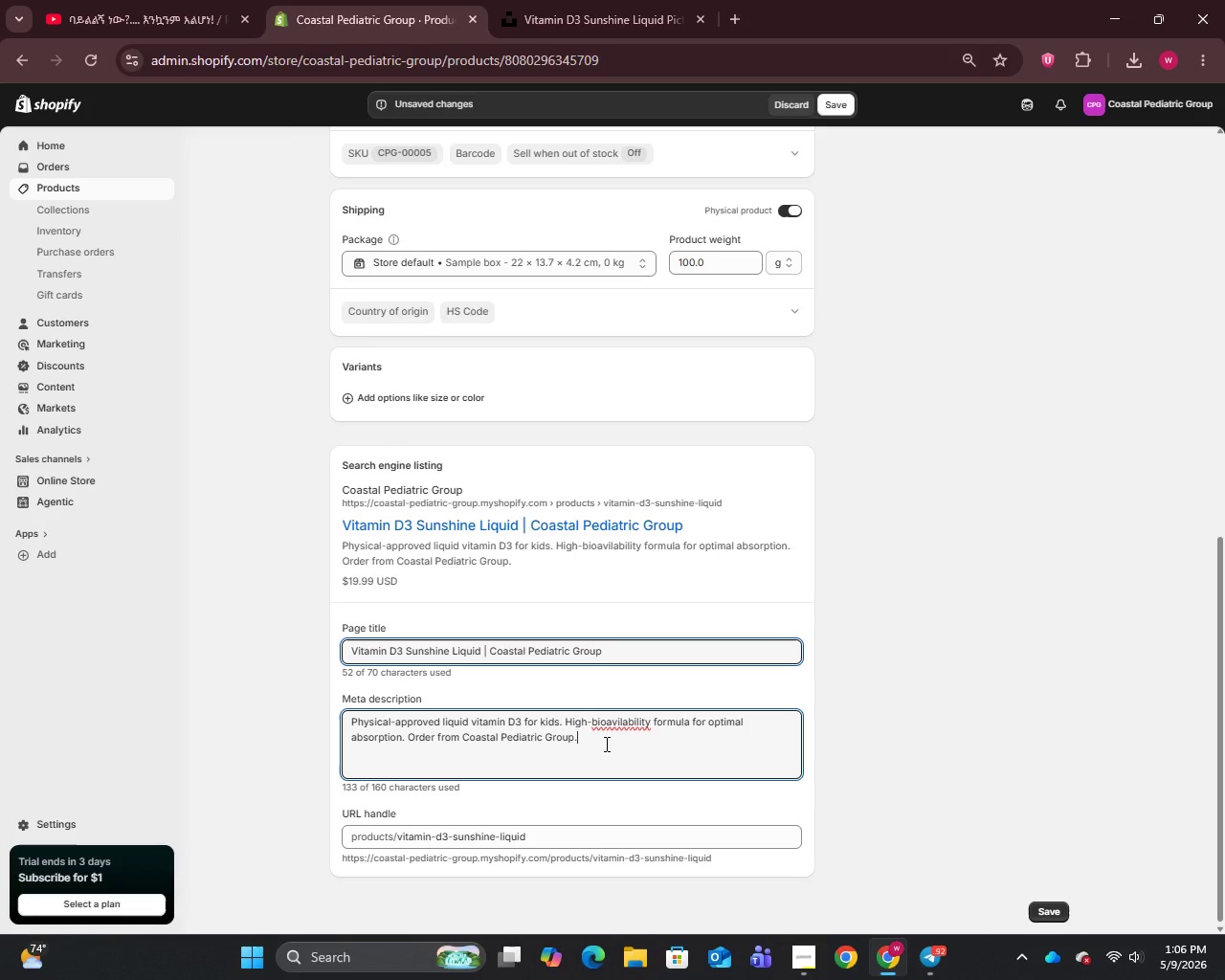 
left_click([615, 729])
 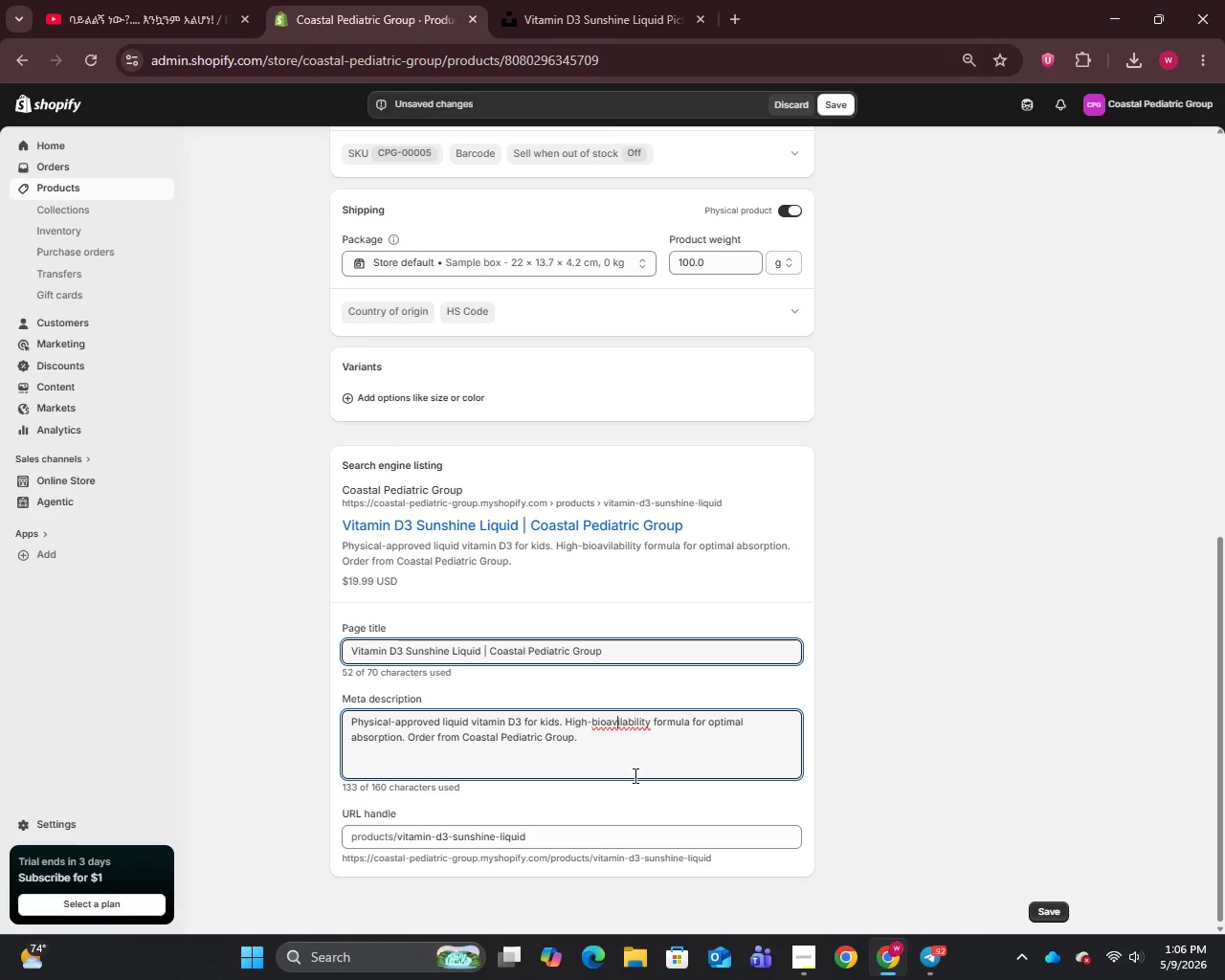 
key(A)
 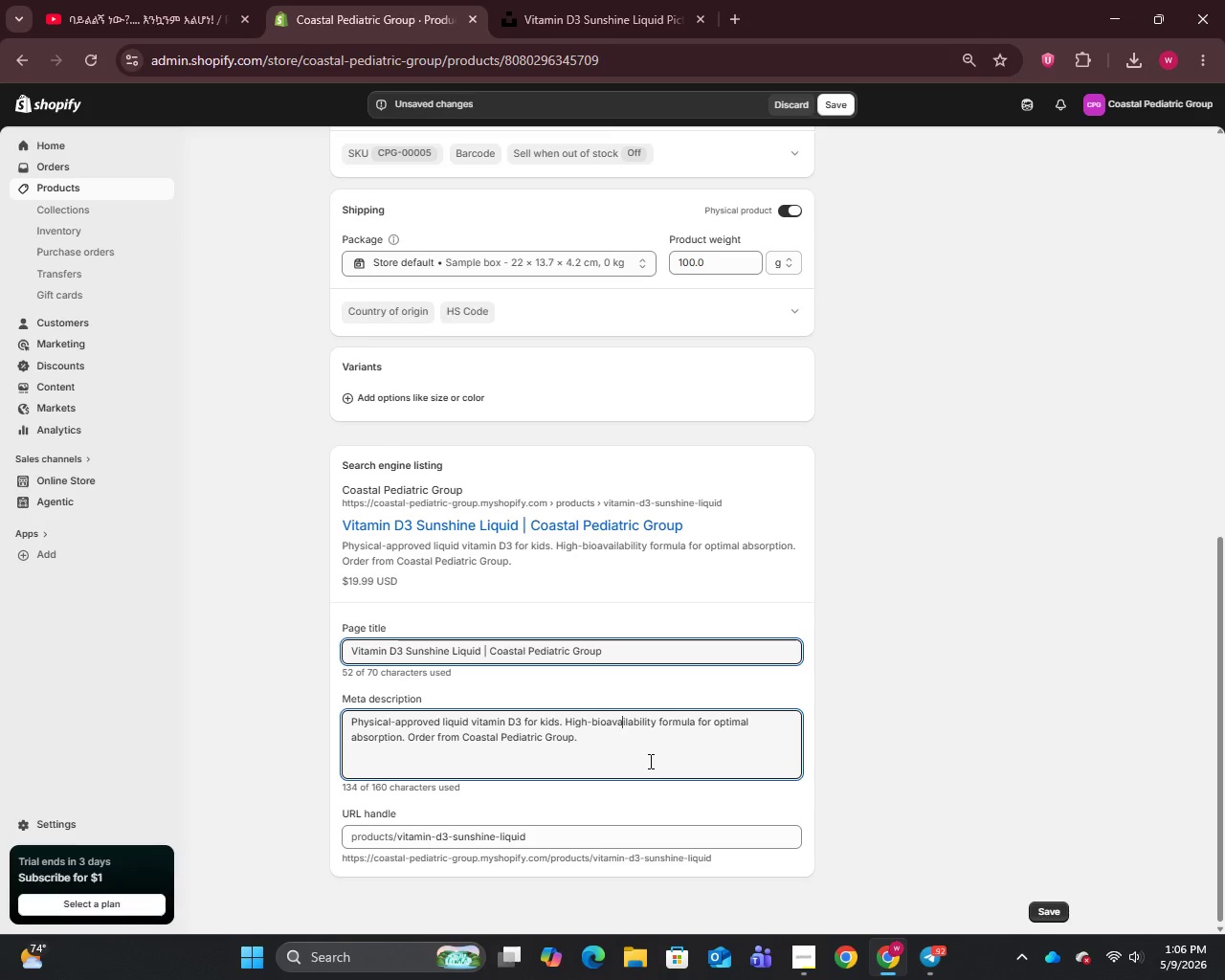 
left_click([646, 761])
 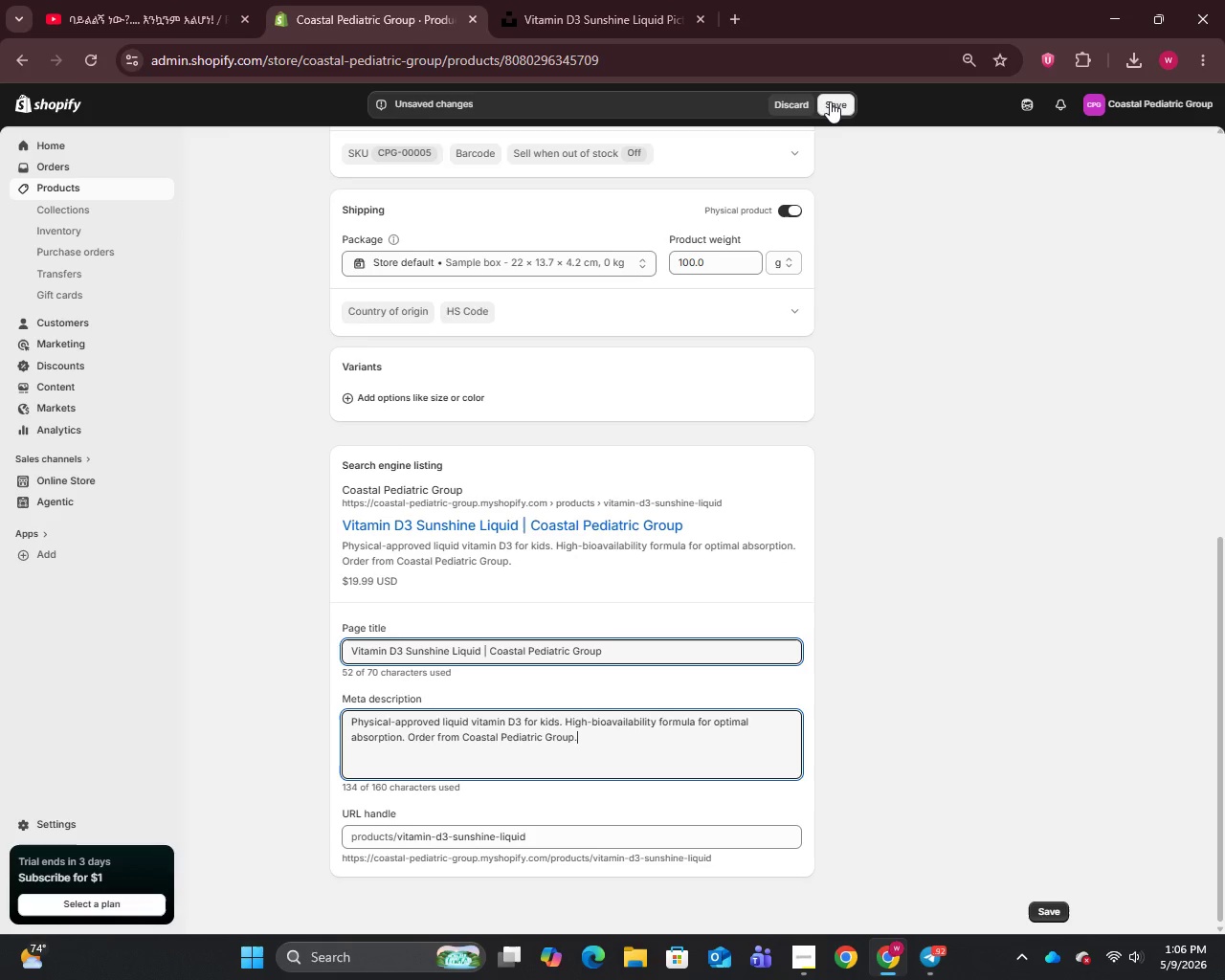 
left_click([835, 102])
 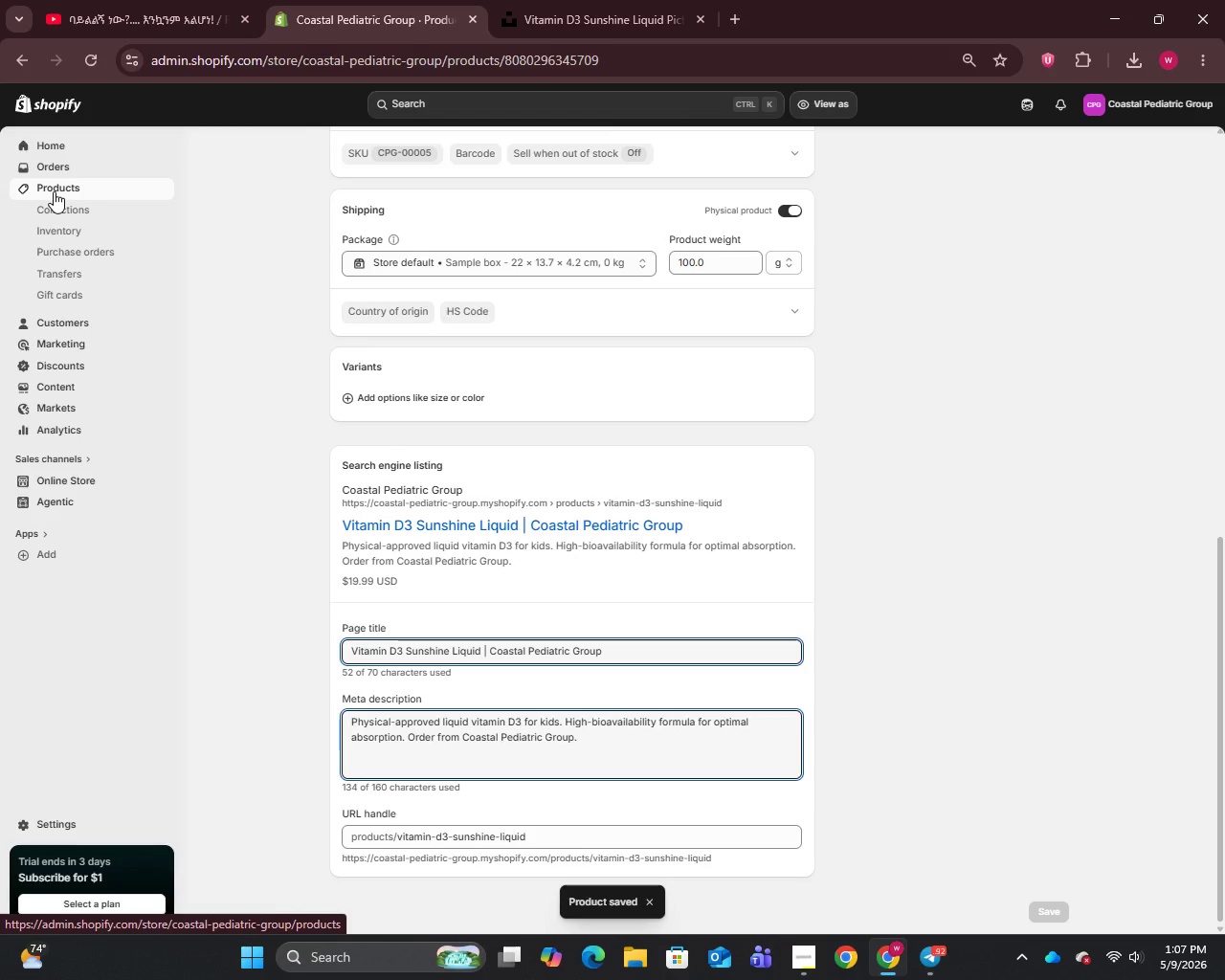 
left_click([54, 191])
 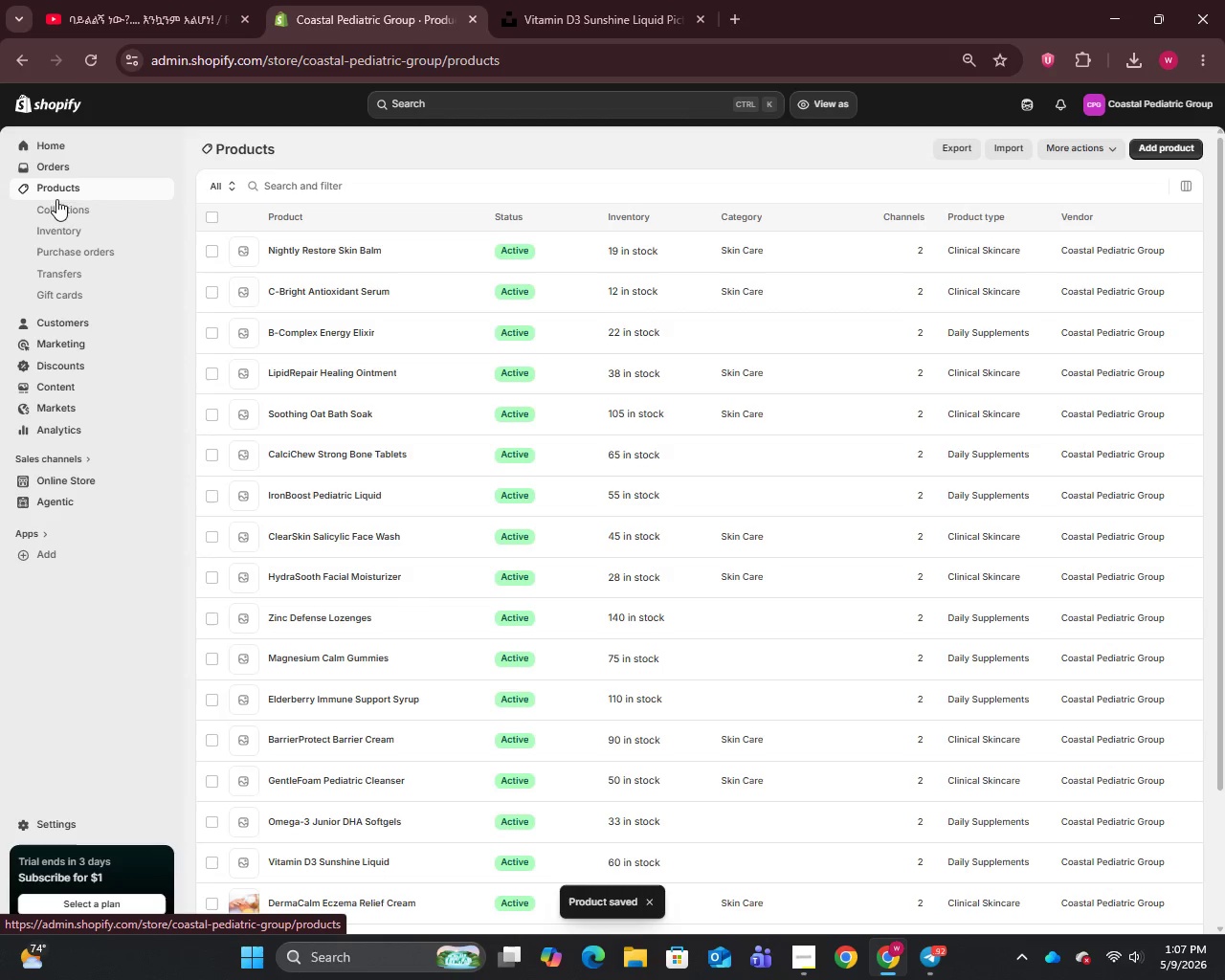 
scroll: coordinate [371, 647], scroll_direction: down, amount: 8.0
 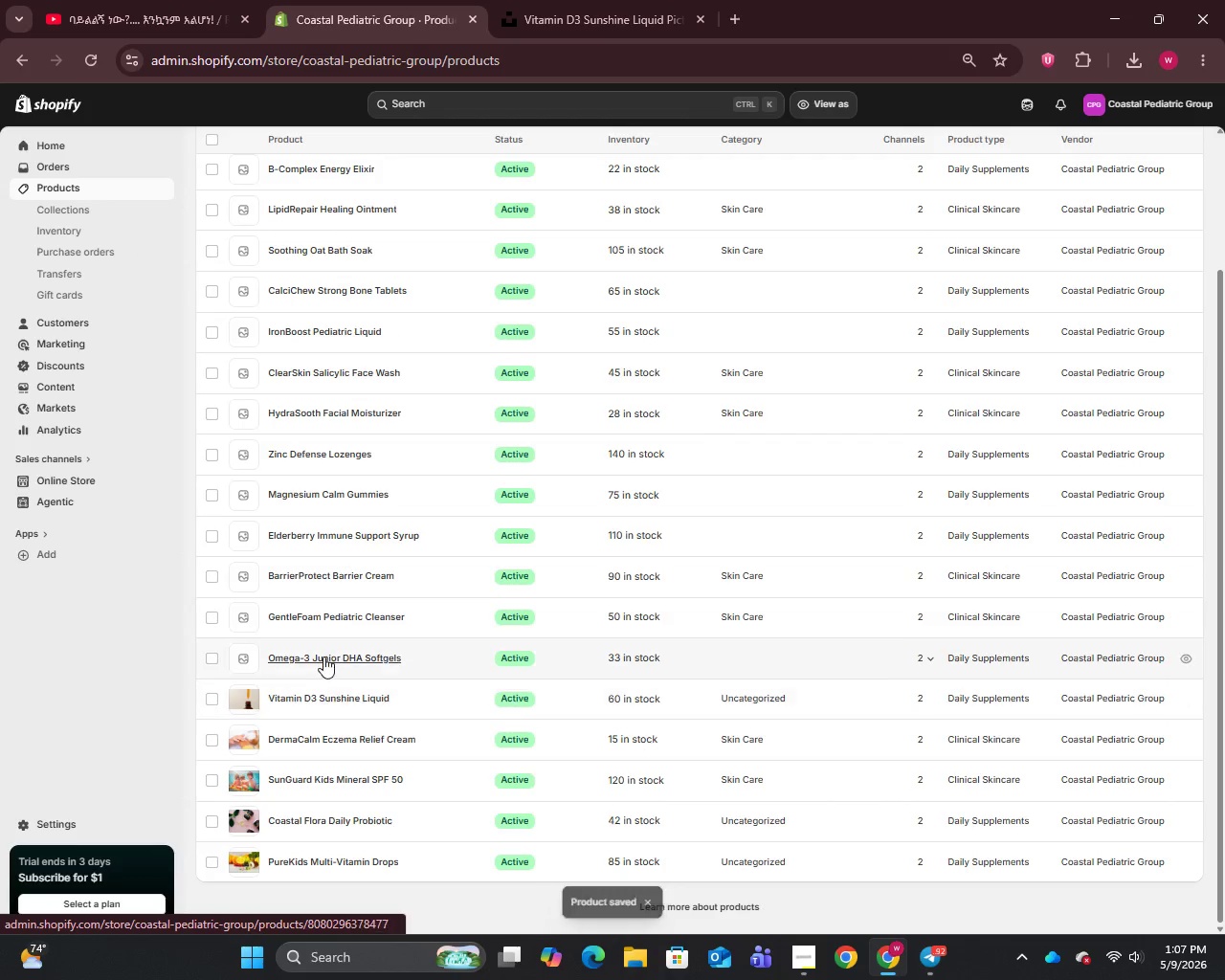 
left_click([323, 657])
 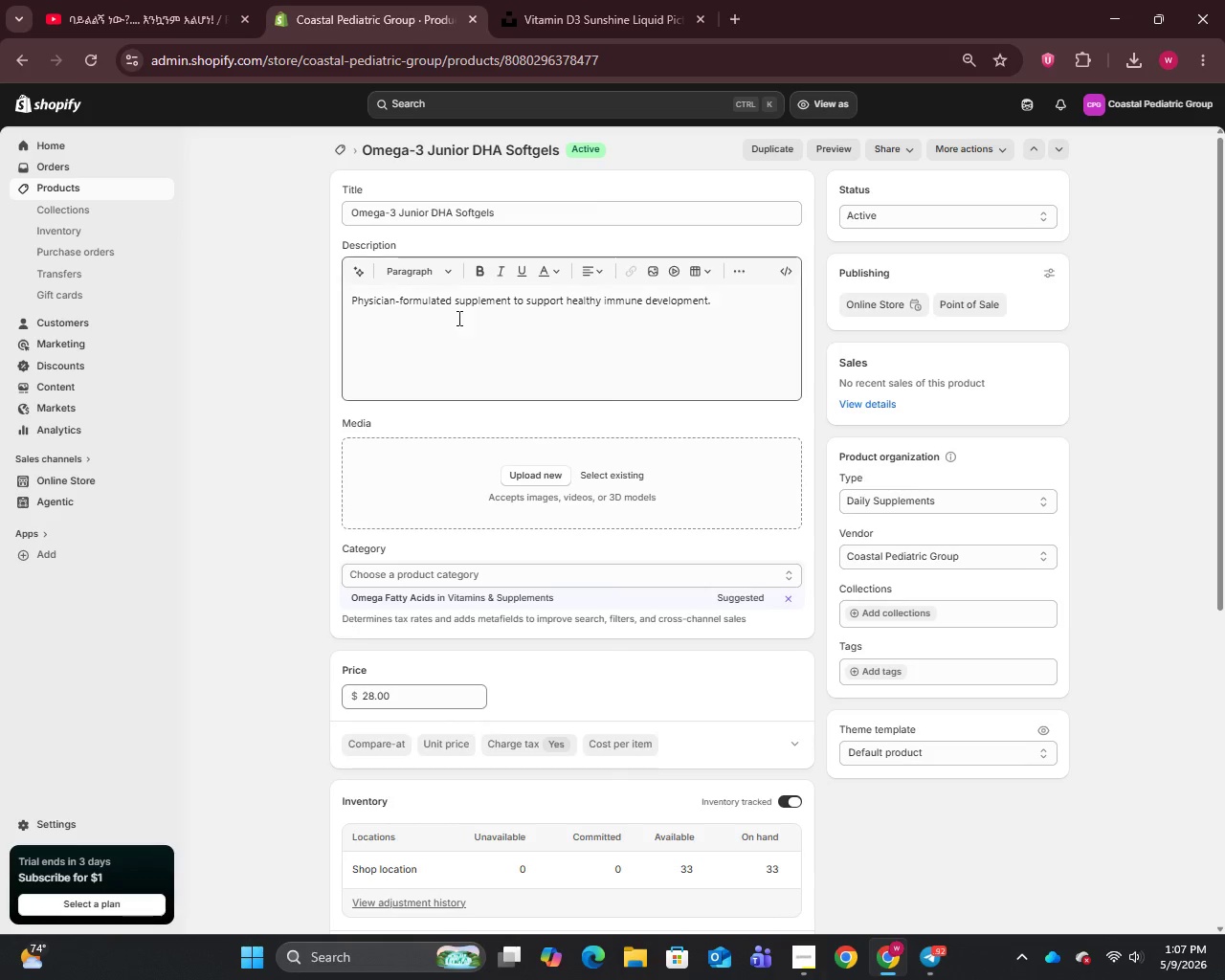 
left_click([519, 210])
 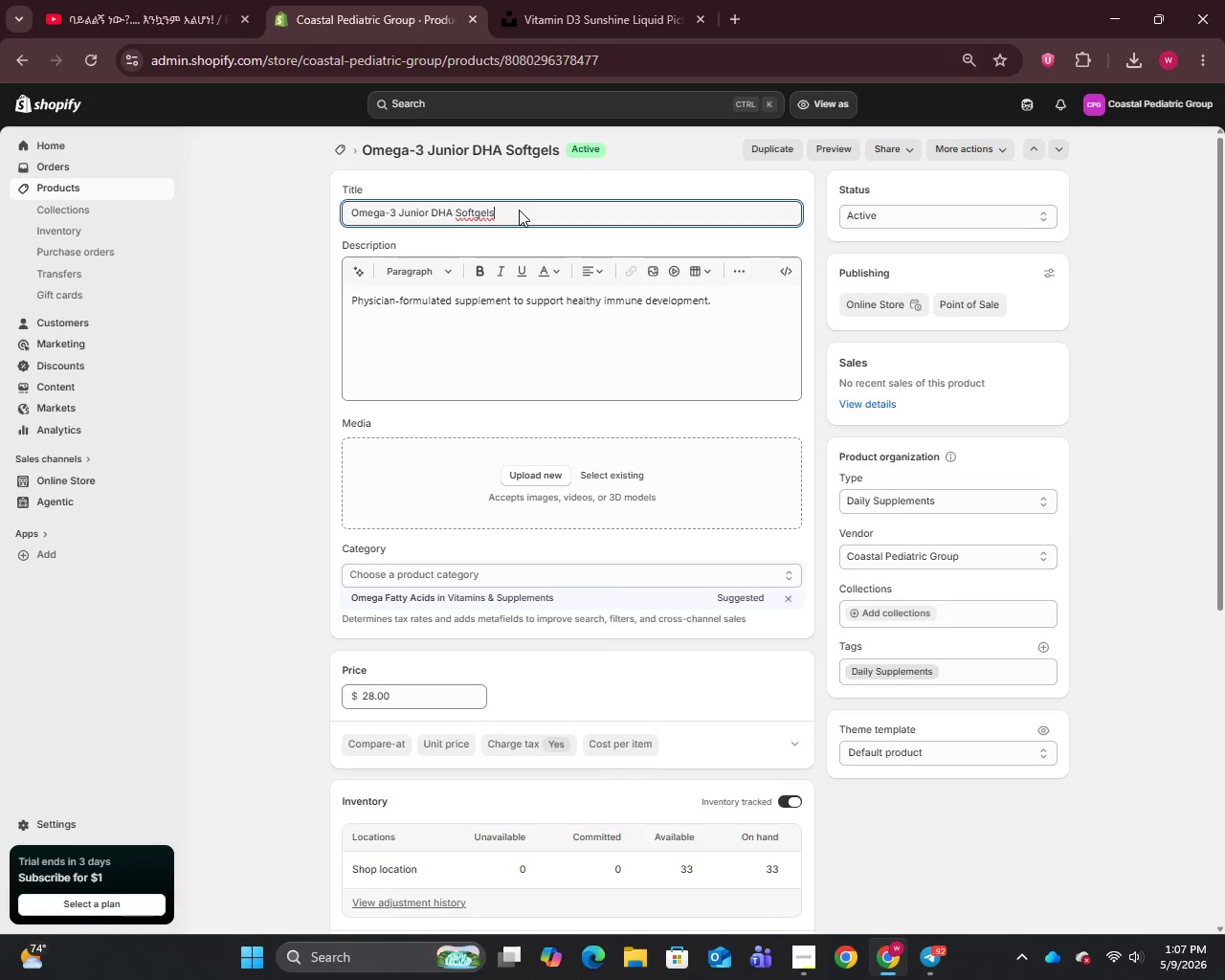 
key(Control+A)
 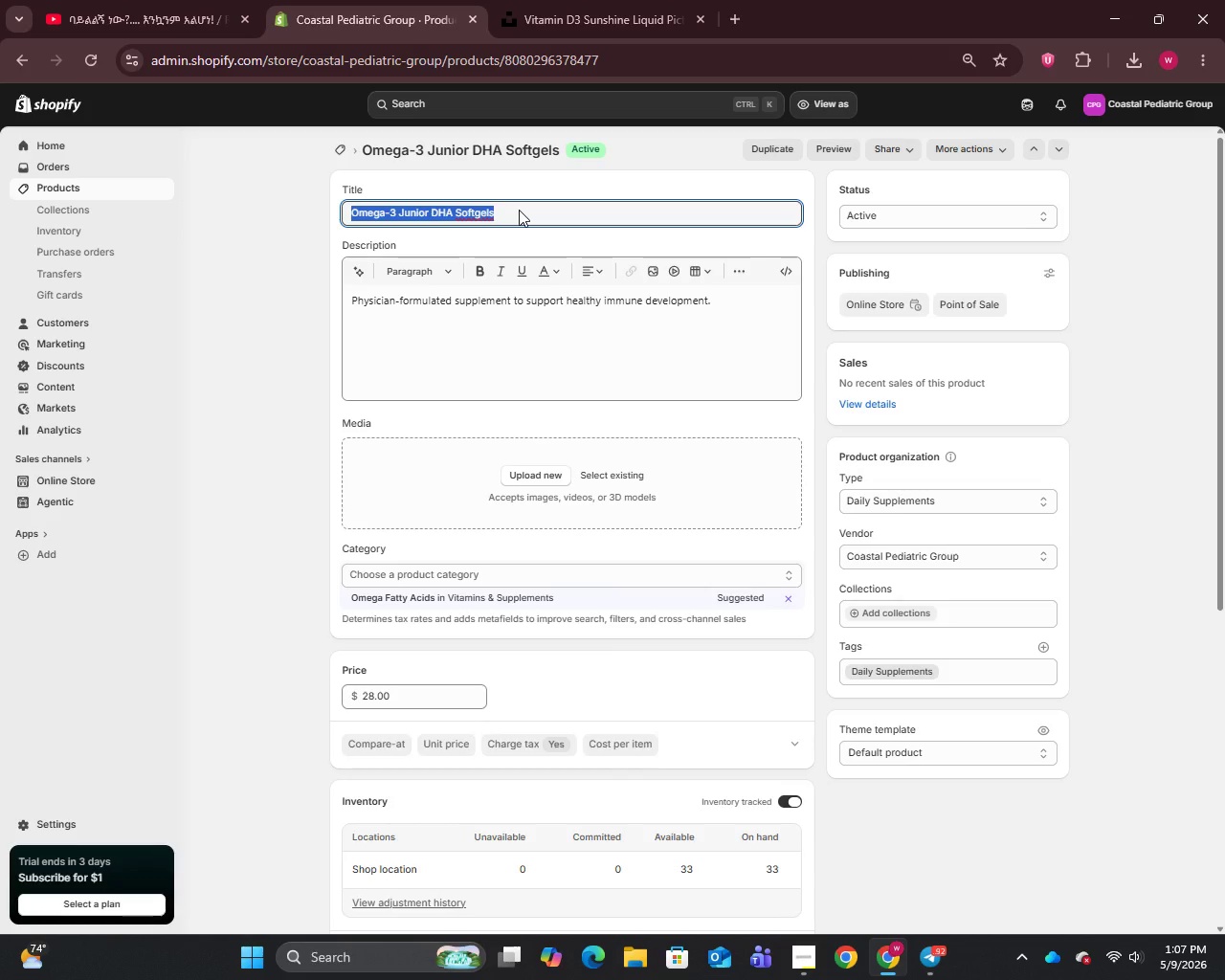 
key(Control+C)
 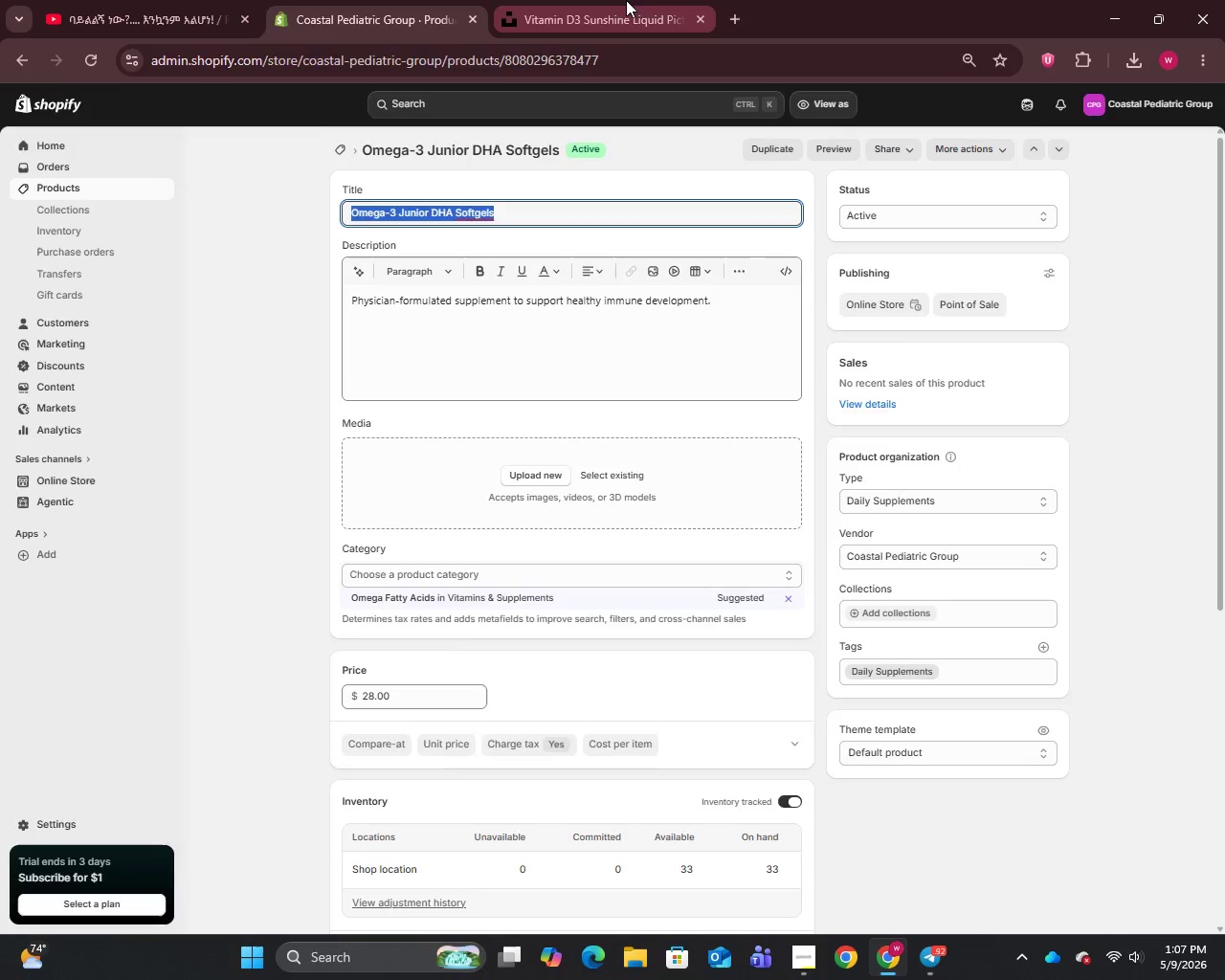 
left_click([626, 0])
 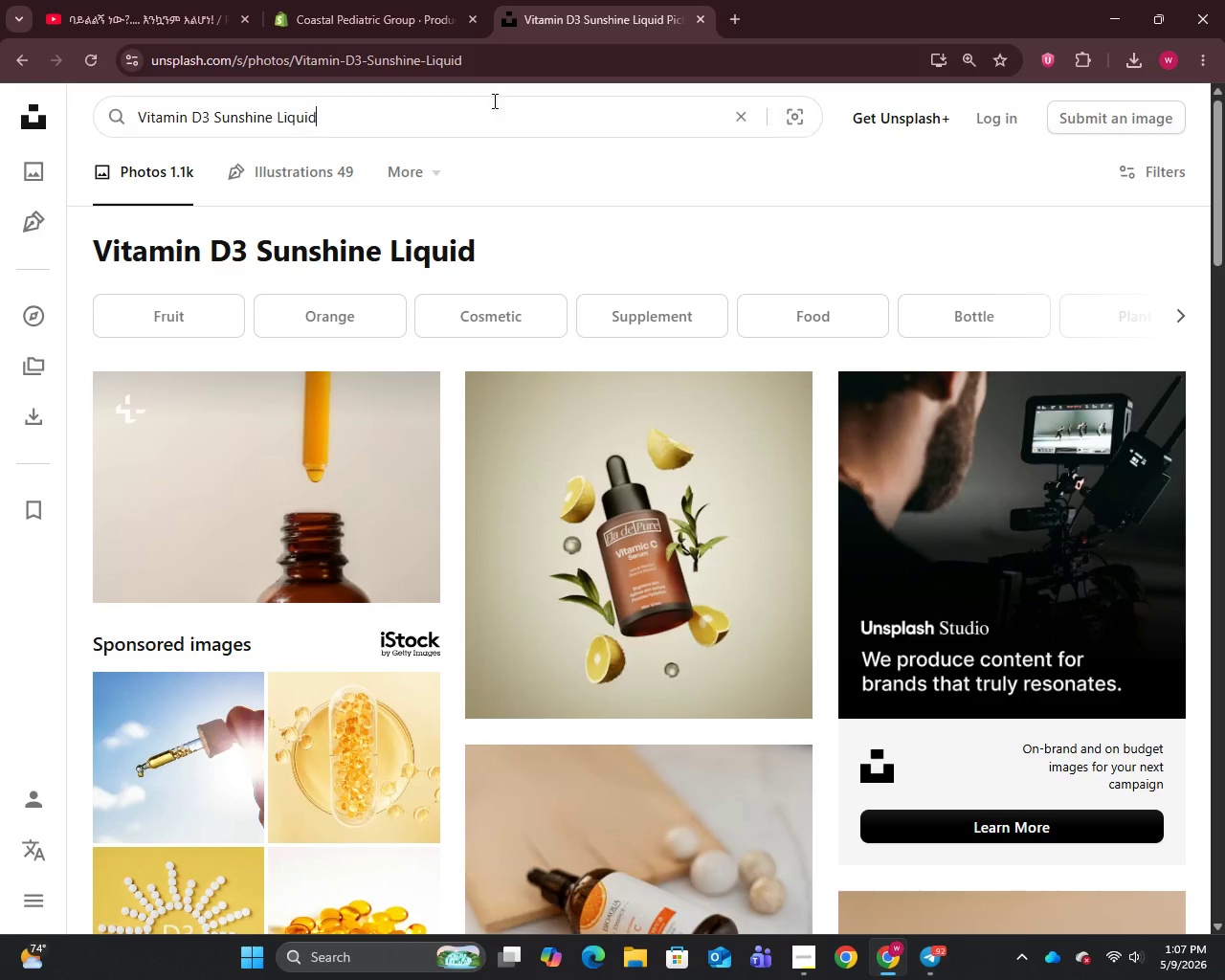 
key(Control+A)
 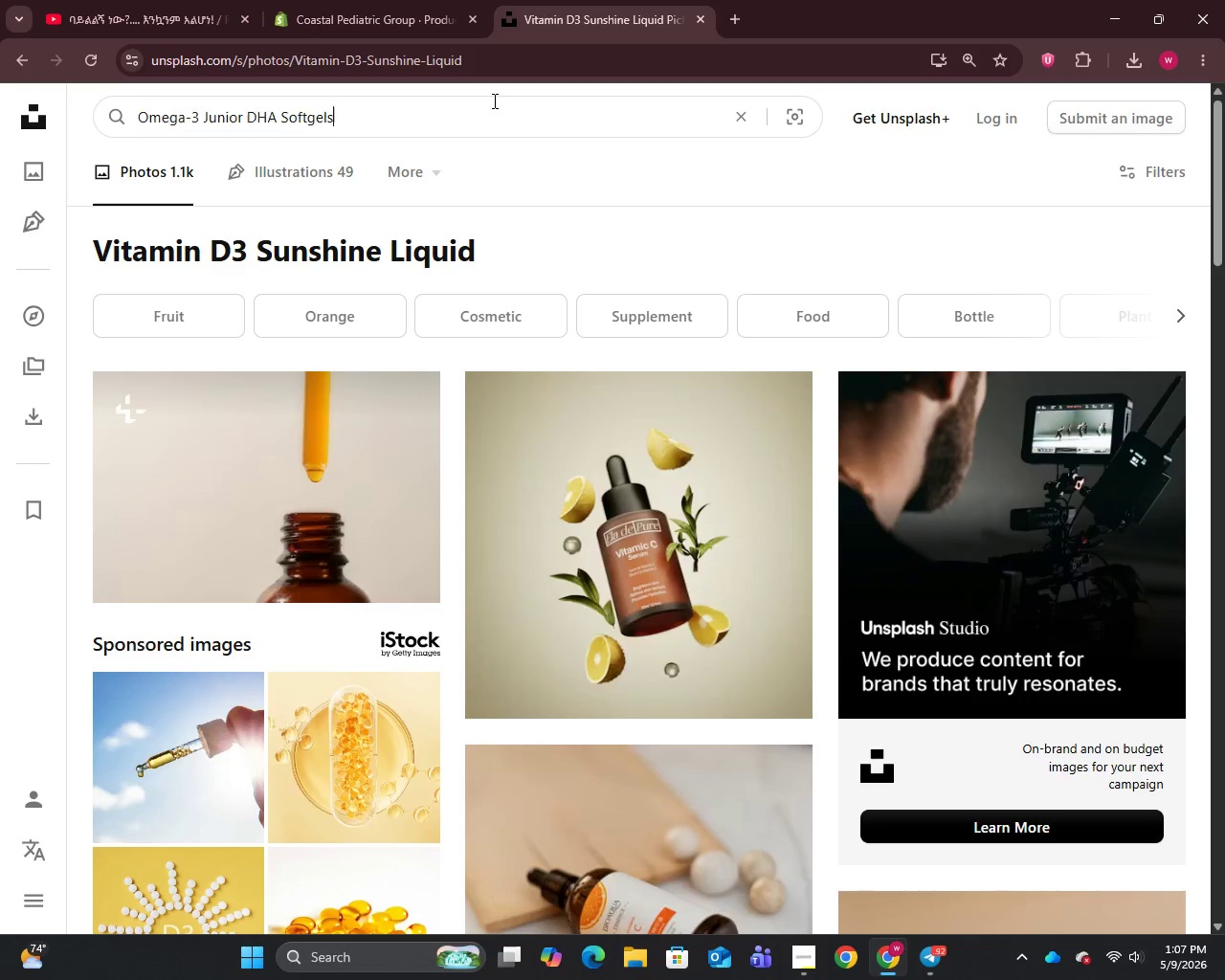 
key(Control+V)
 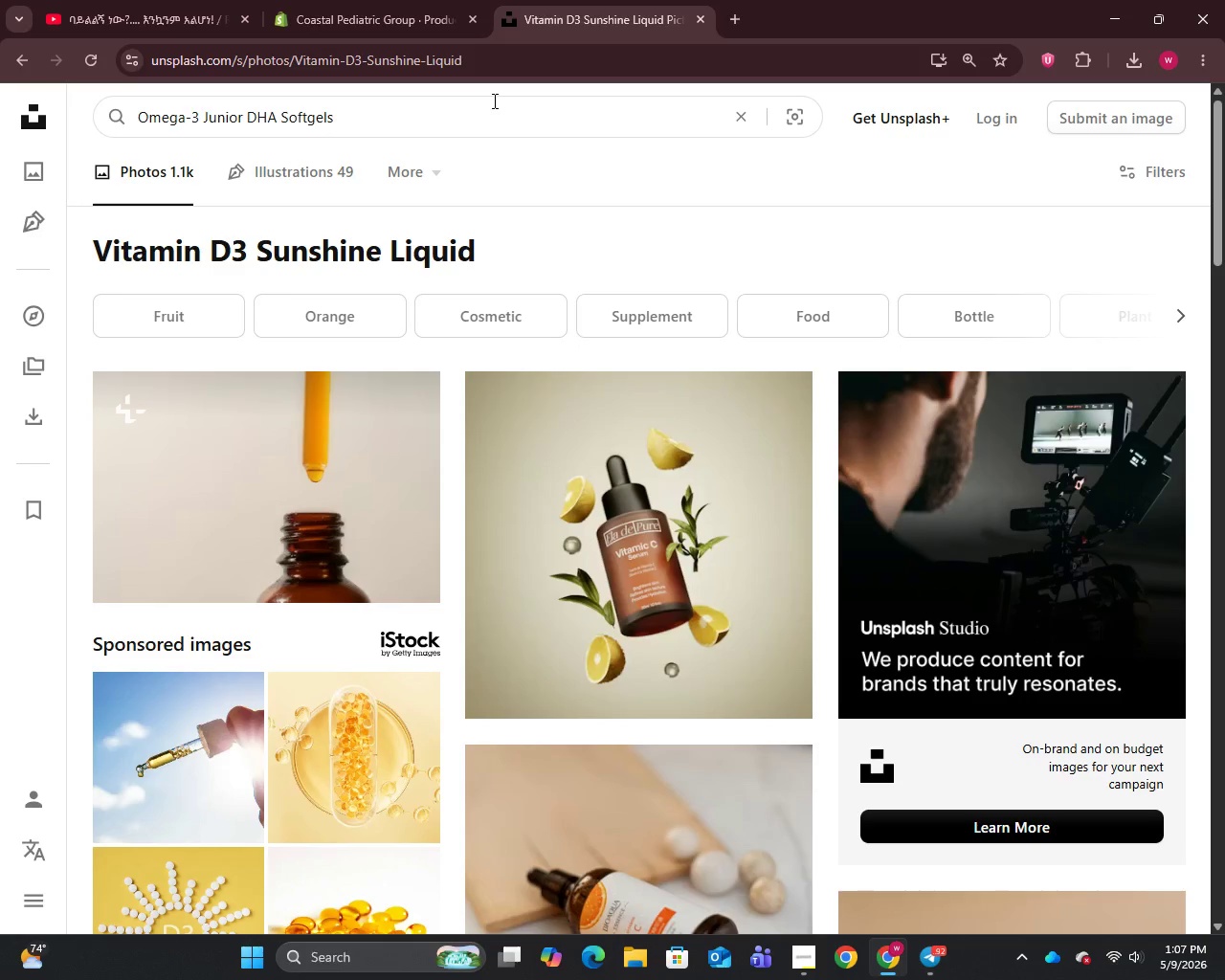 
key(Enter)
 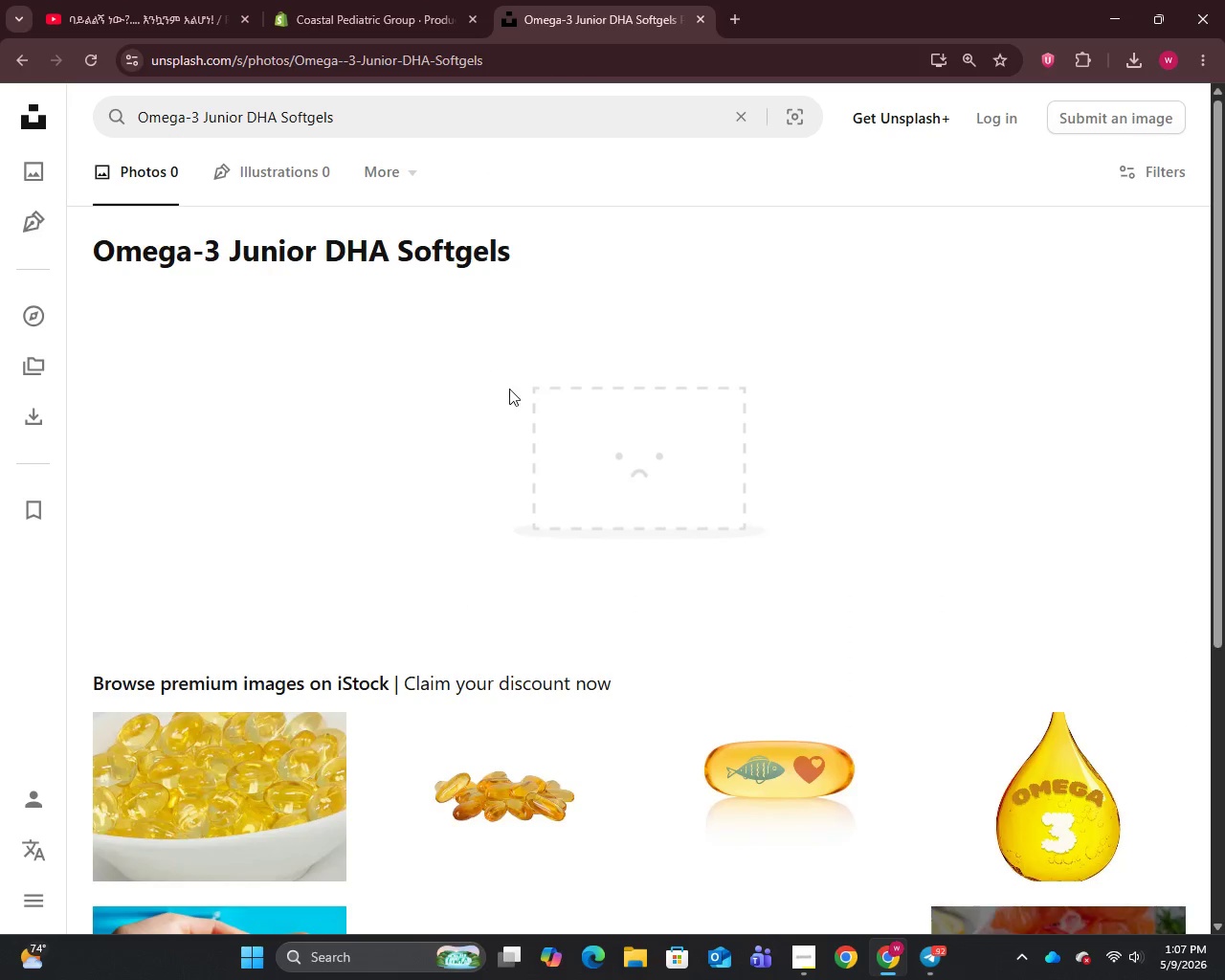 
scroll: coordinate [511, 390], scroll_direction: down, amount: 2.0
 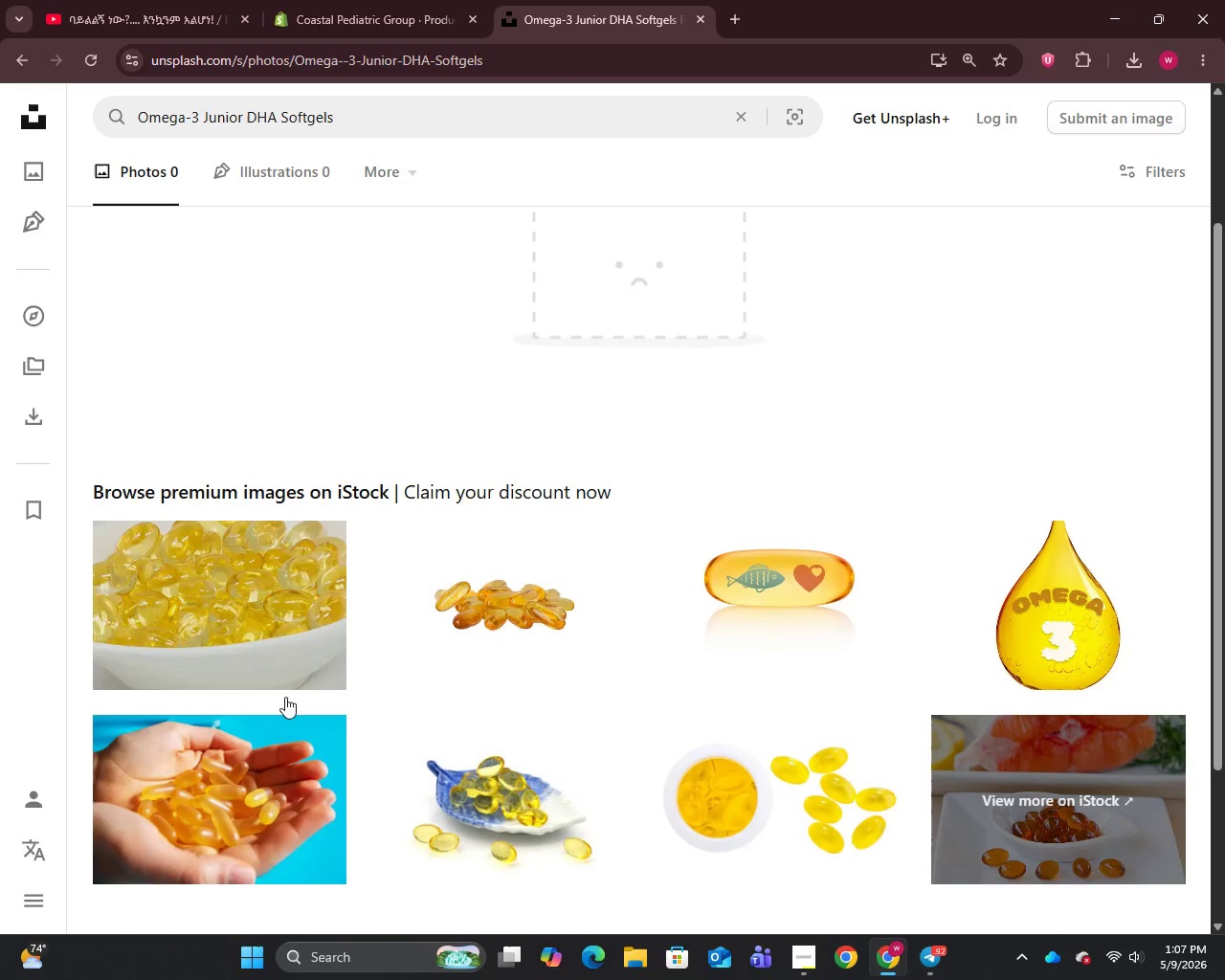 
right_click([224, 824])
 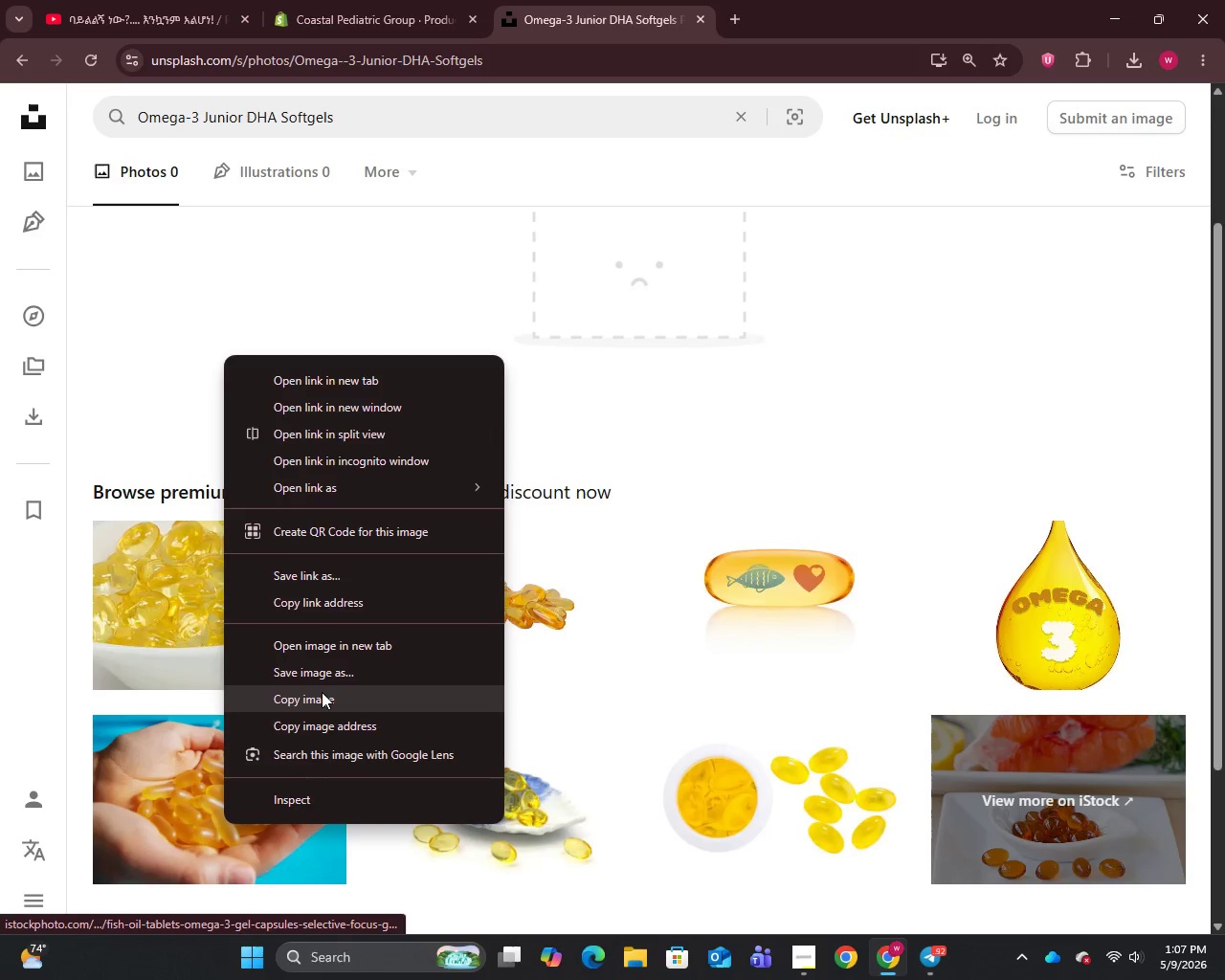 
left_click([322, 693])
 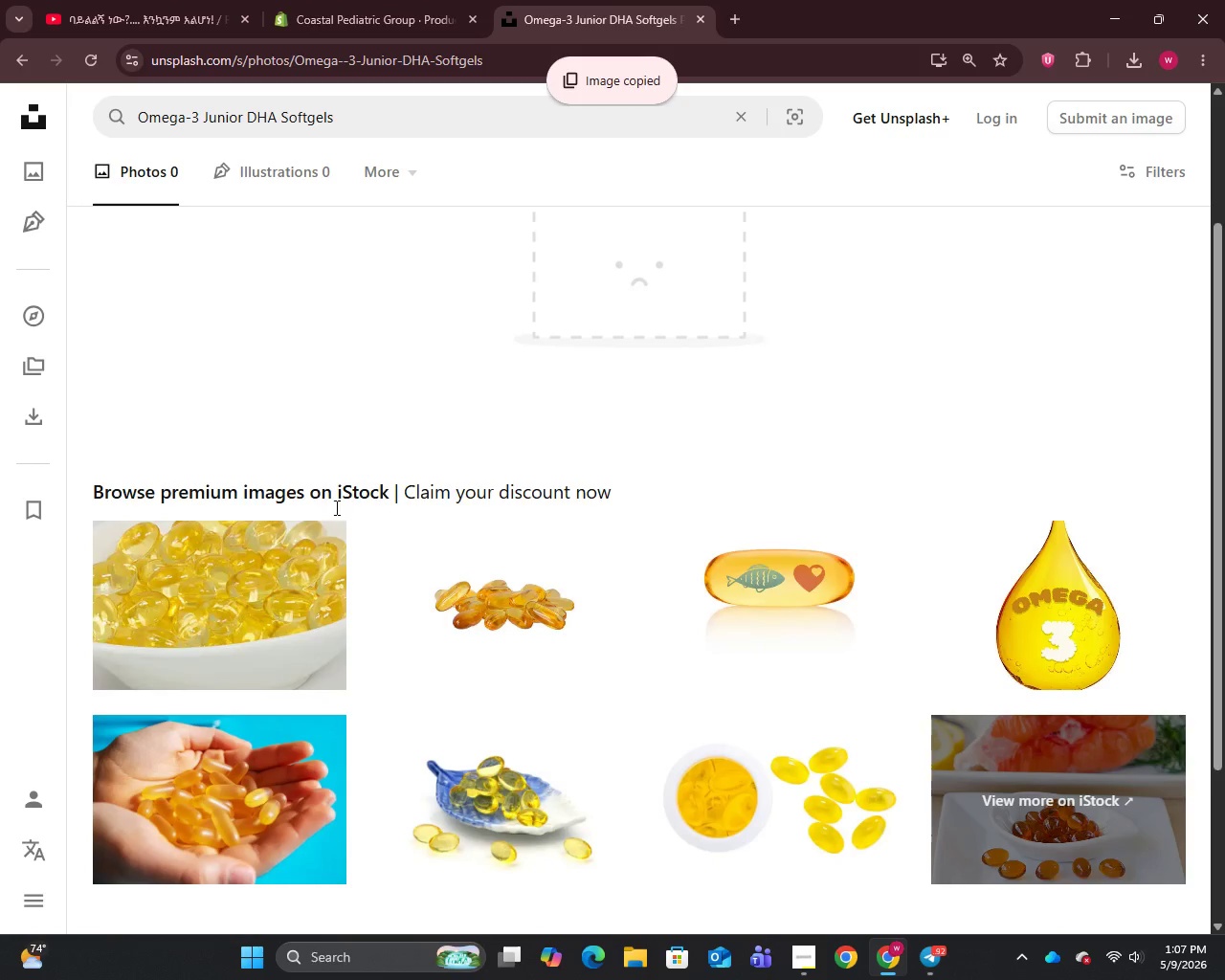 
right_click([220, 733])
 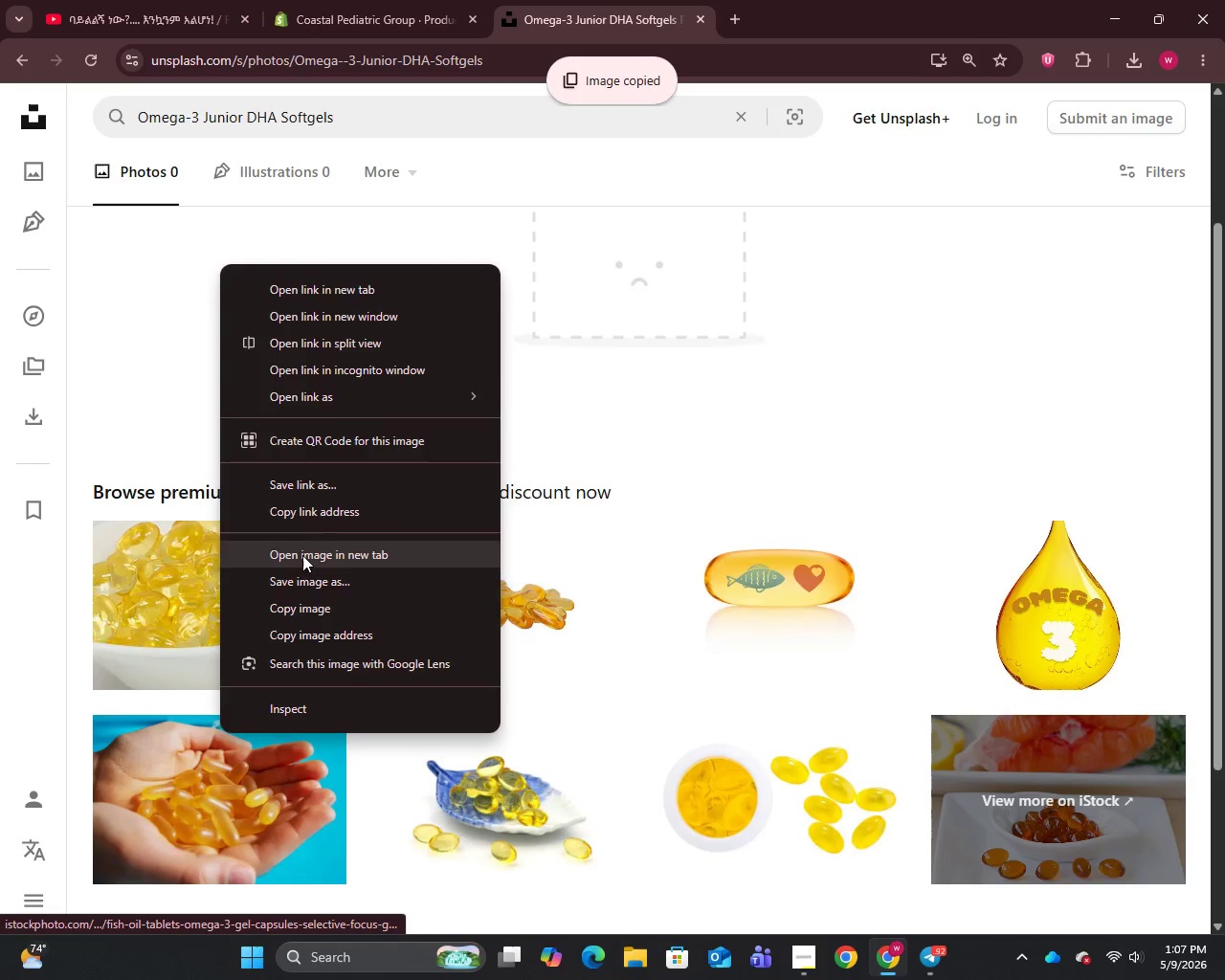 
left_click([298, 576])
 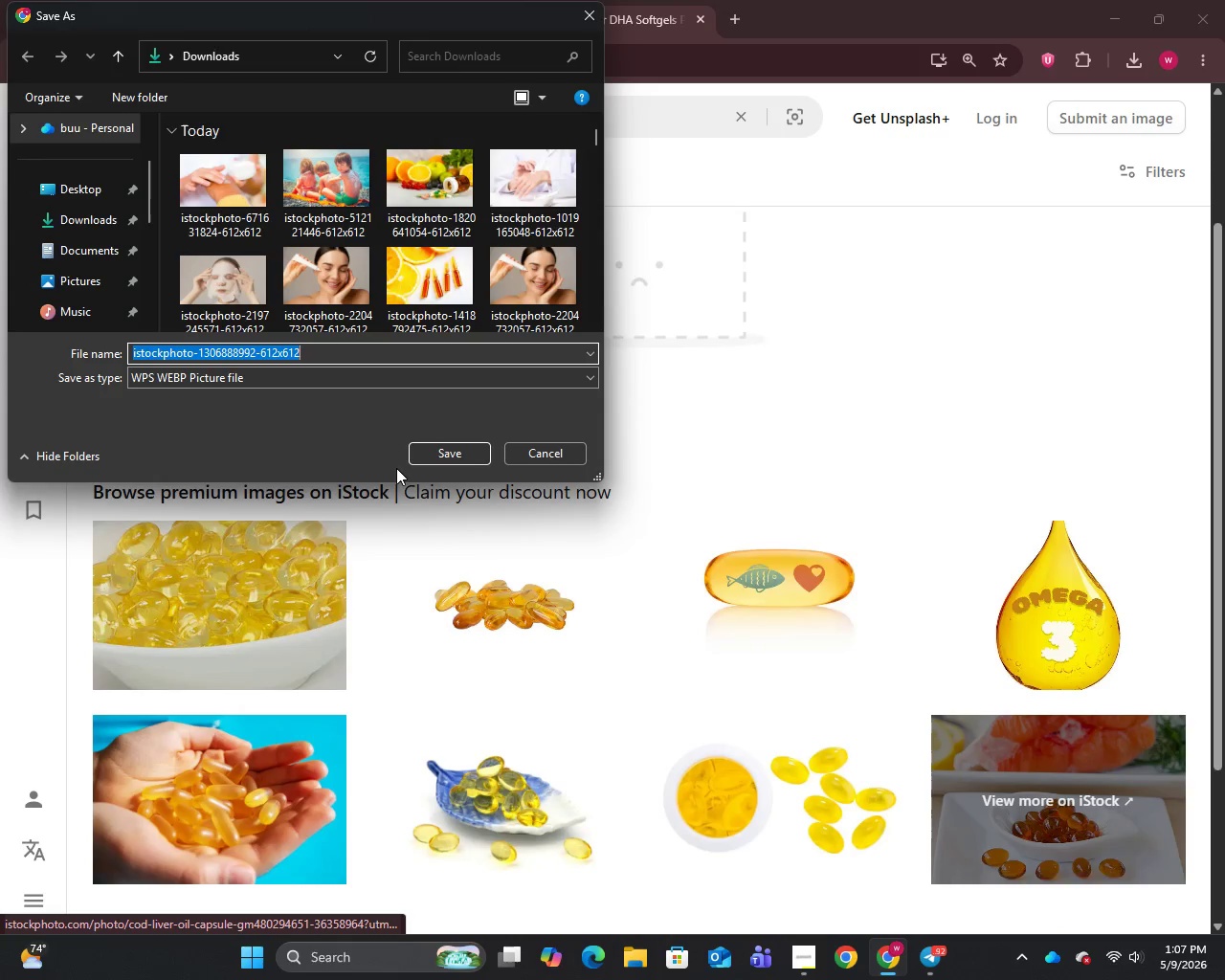 
left_click([434, 451])
 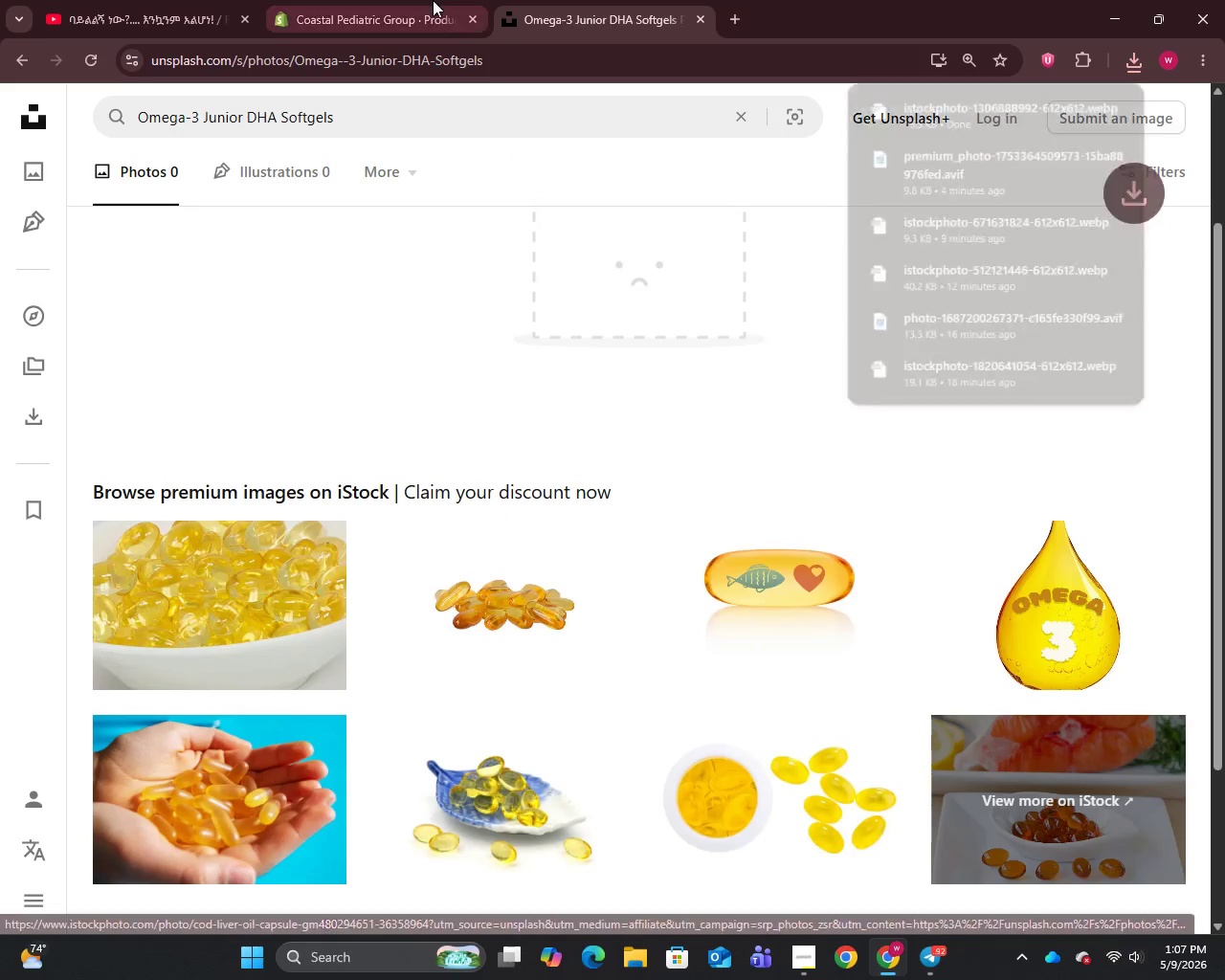 
left_click([432, 0])
 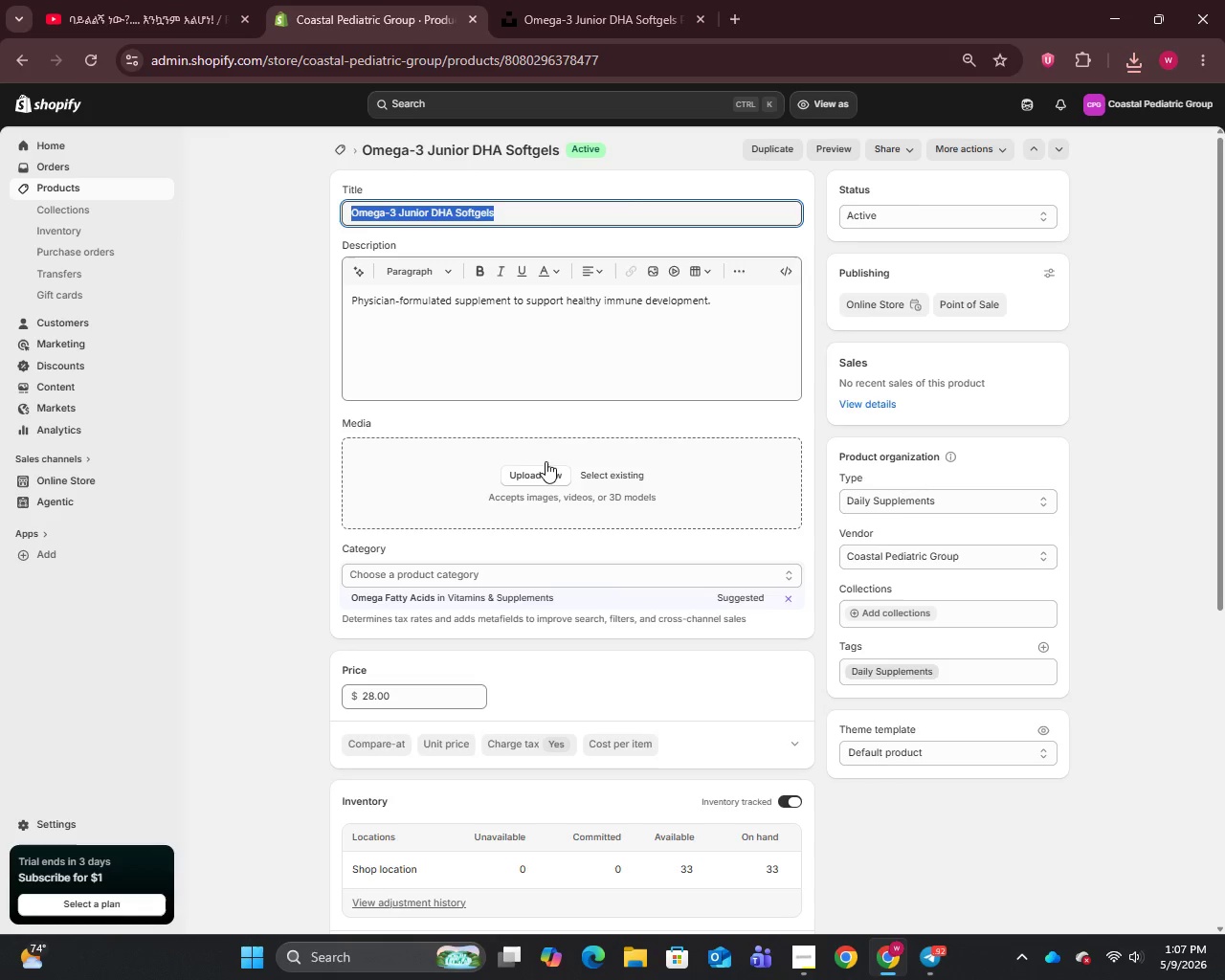 
left_click([541, 475])
 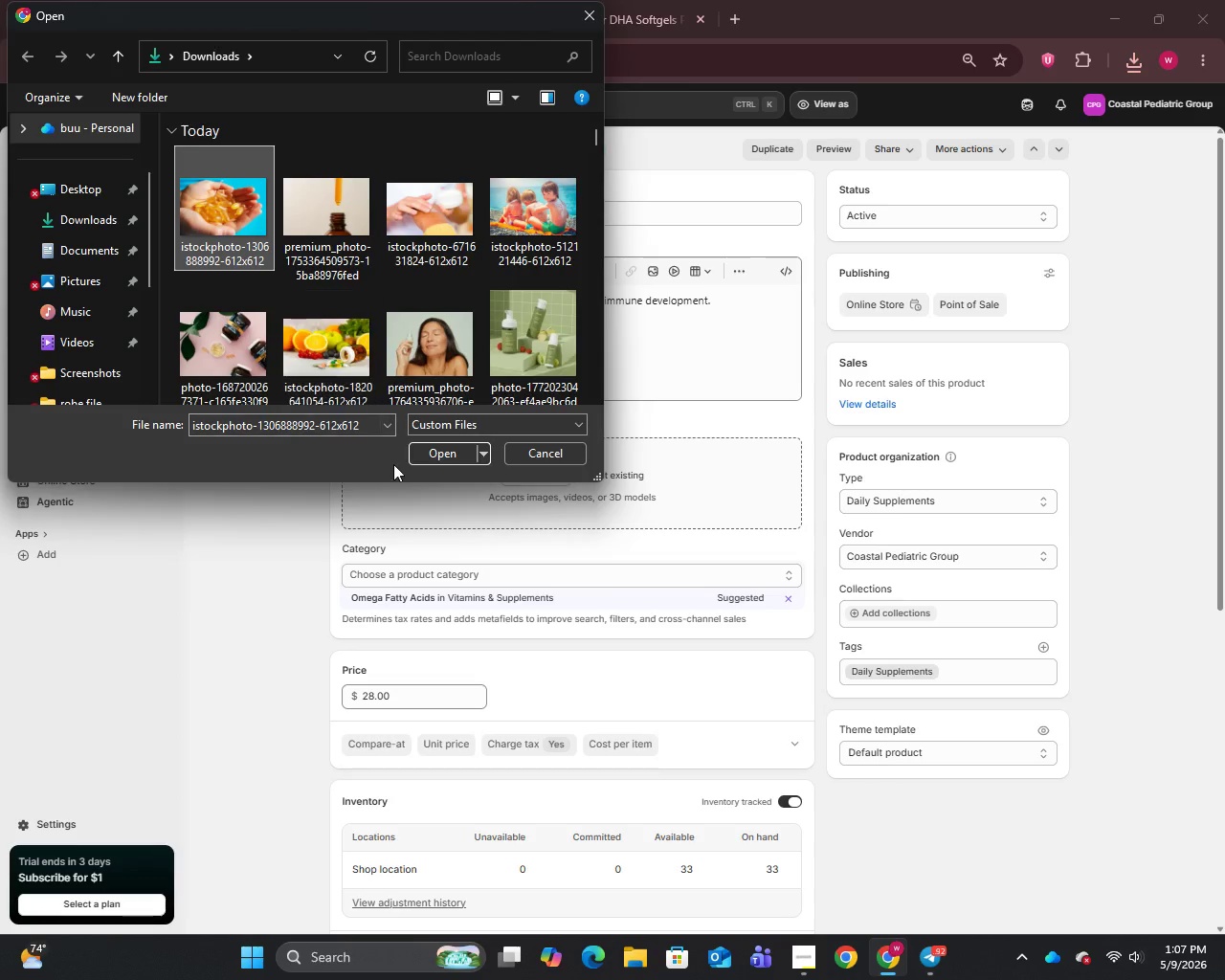 
left_click([442, 451])
 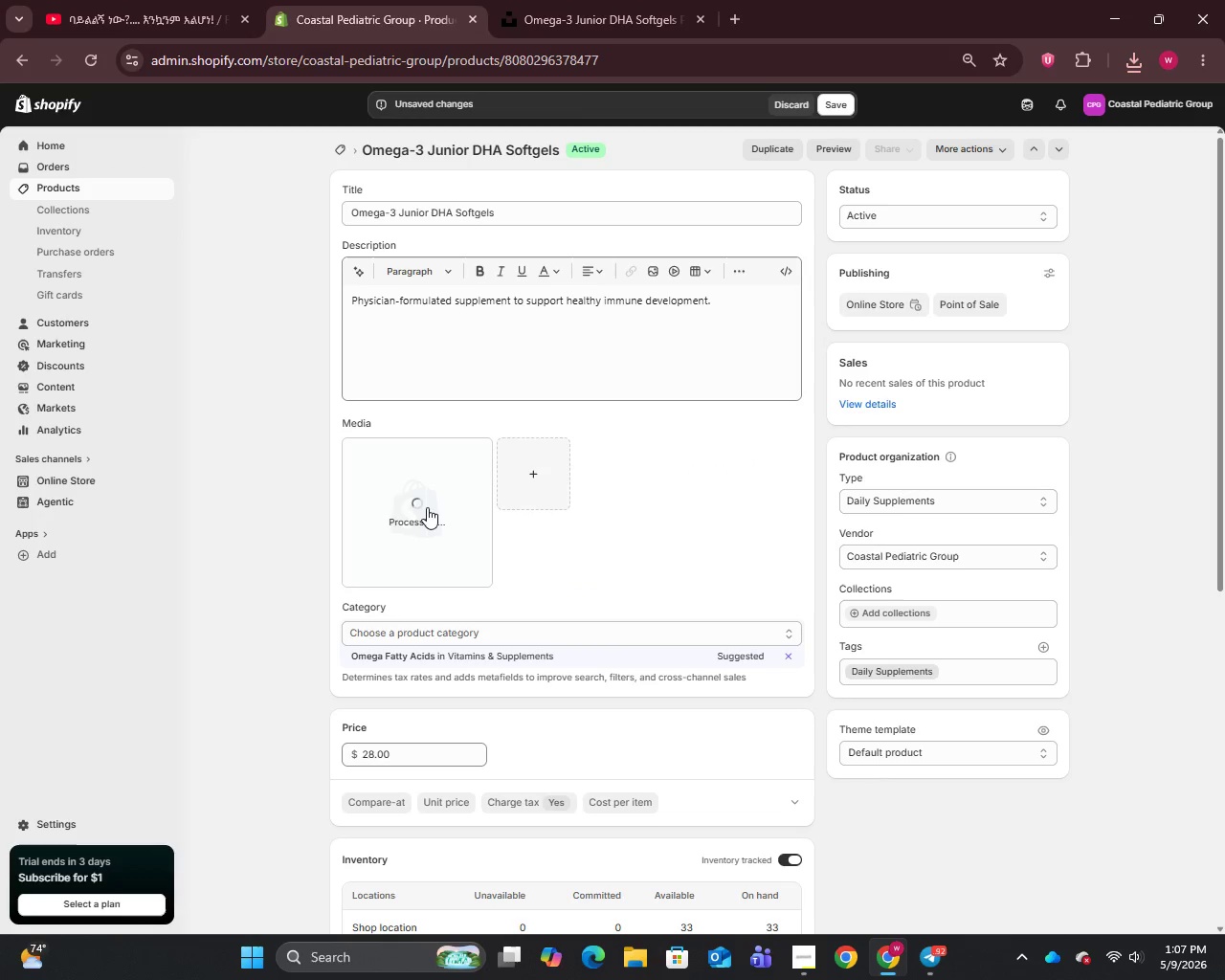 
wait(6.73)
 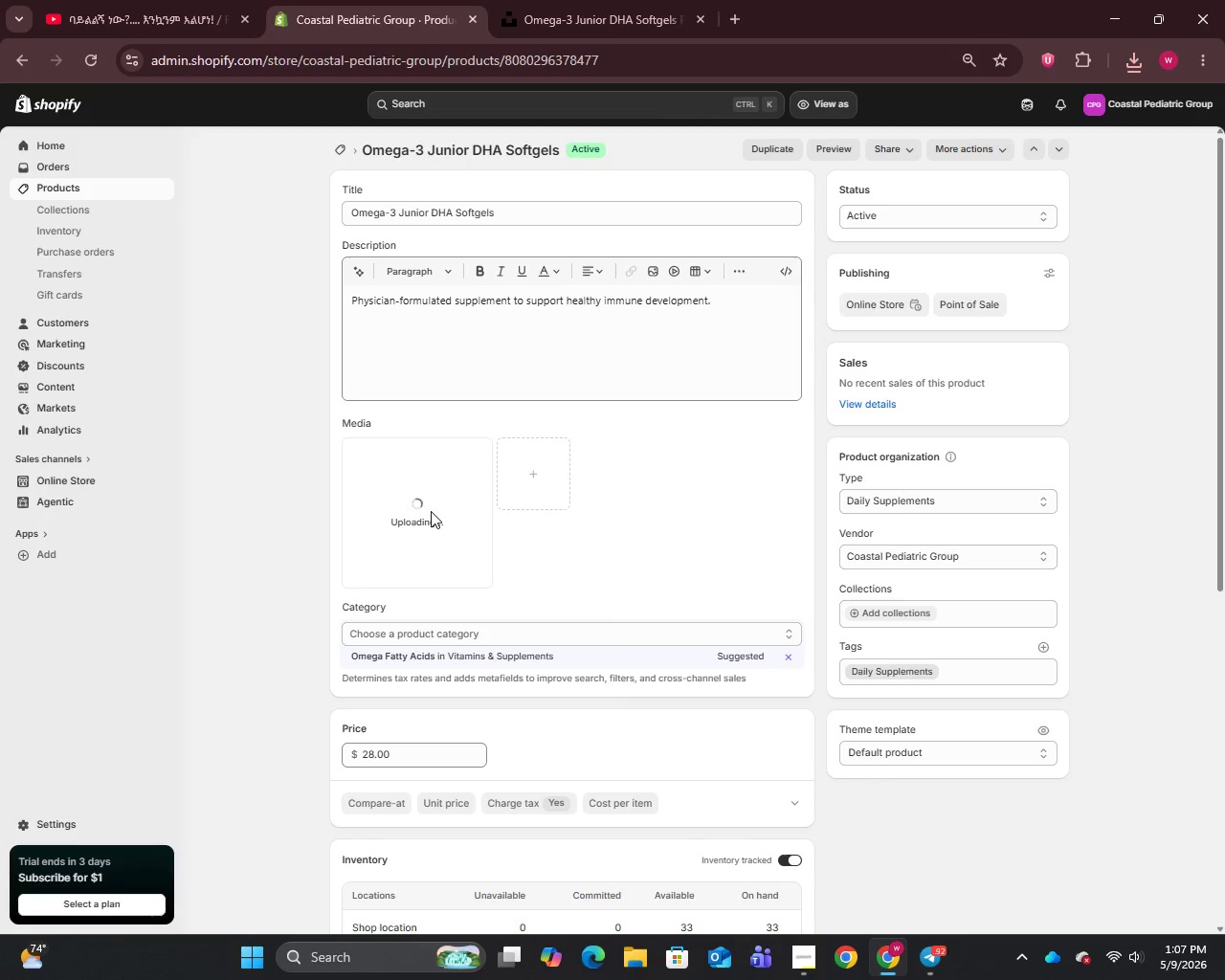 
left_click([427, 507])
 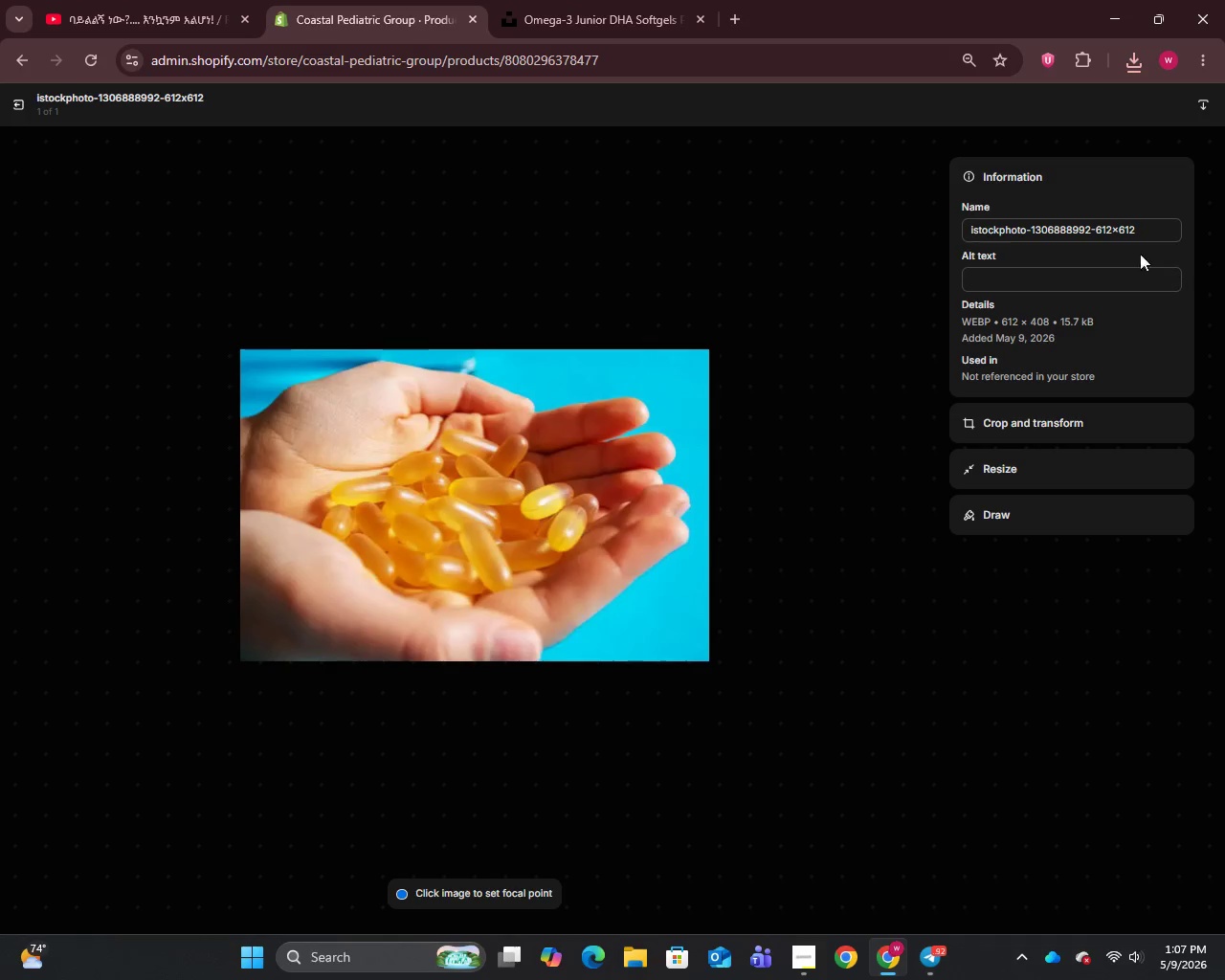 
left_click([1052, 233])
 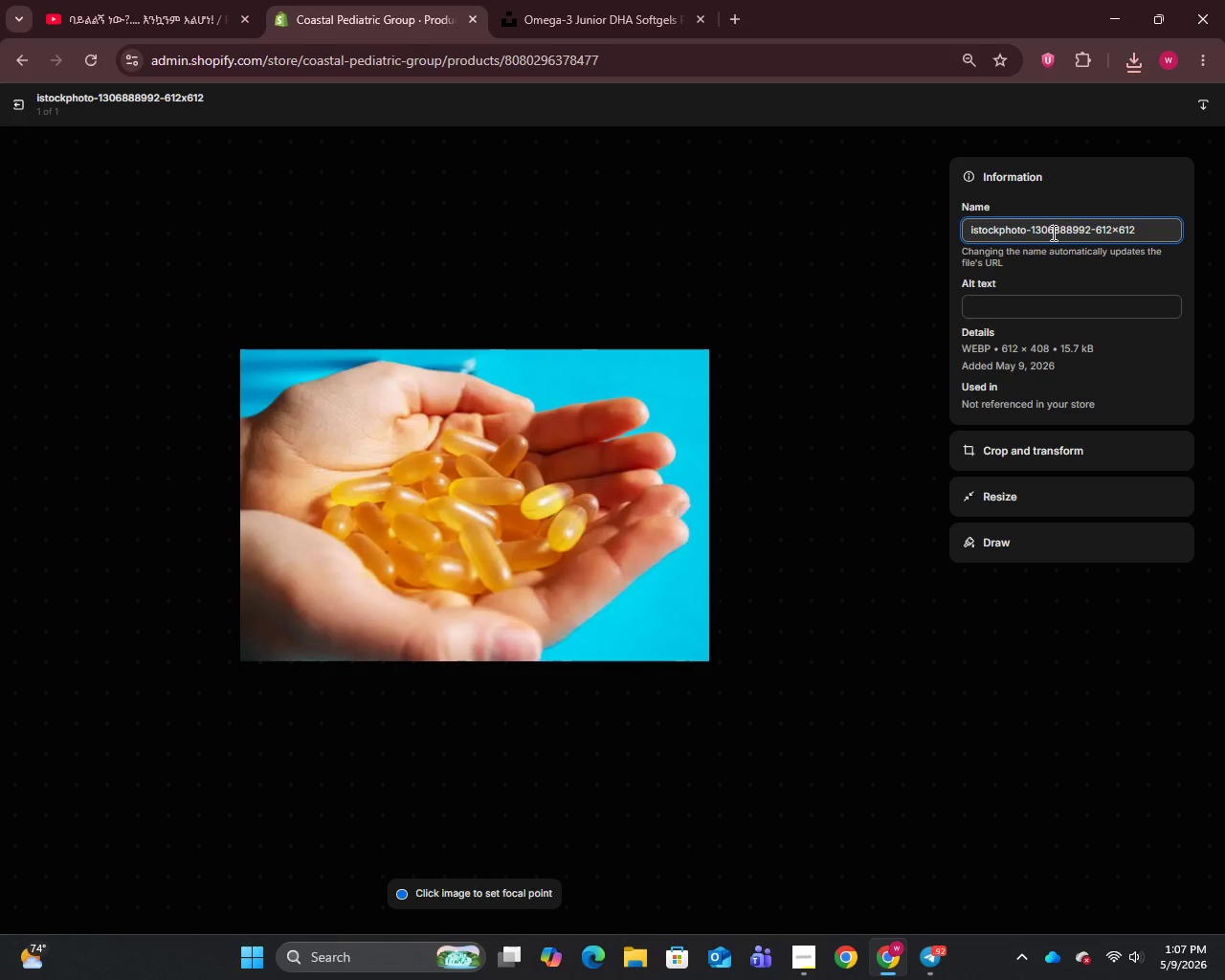 
key(Control+A)
 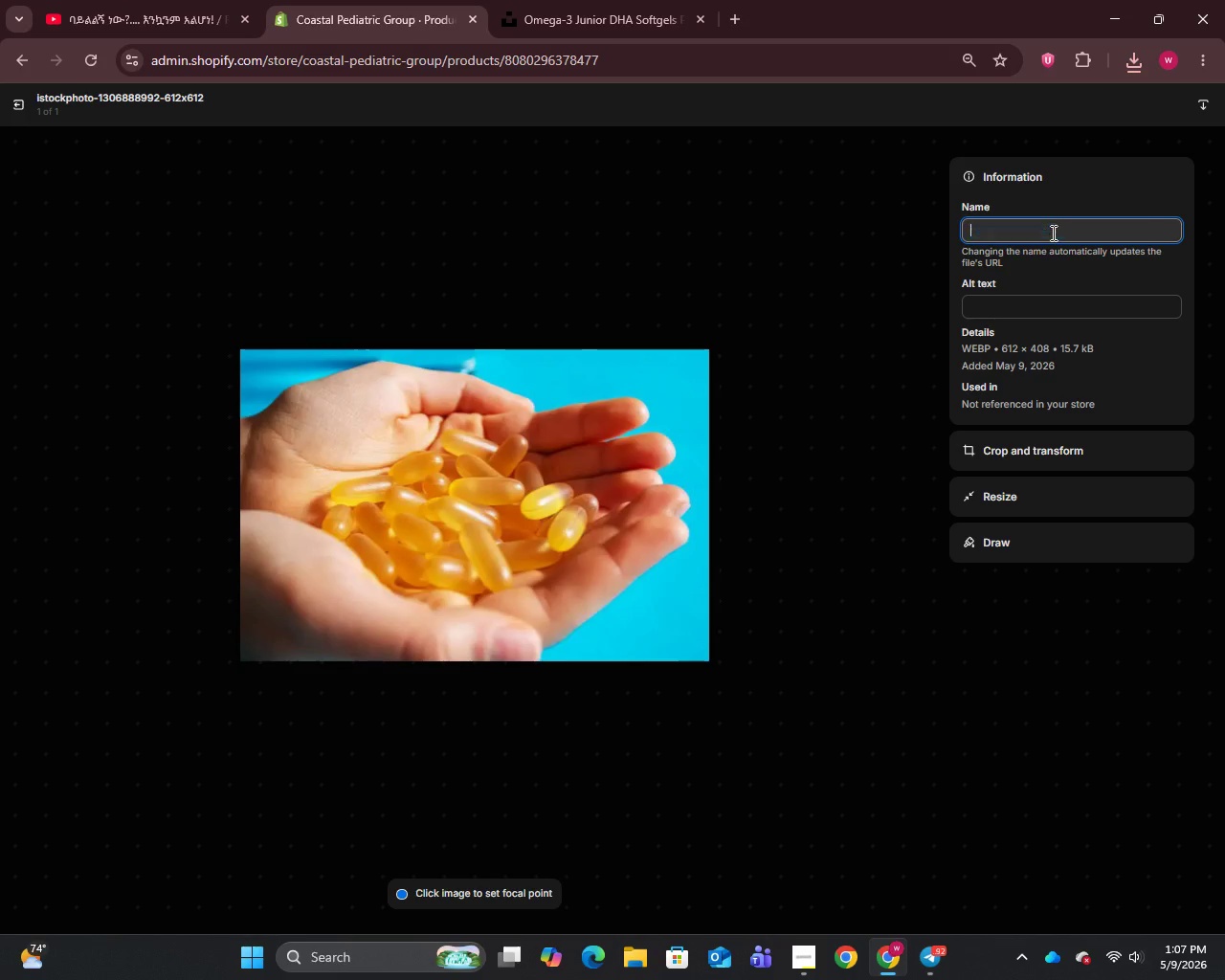 
key(Control+V)
 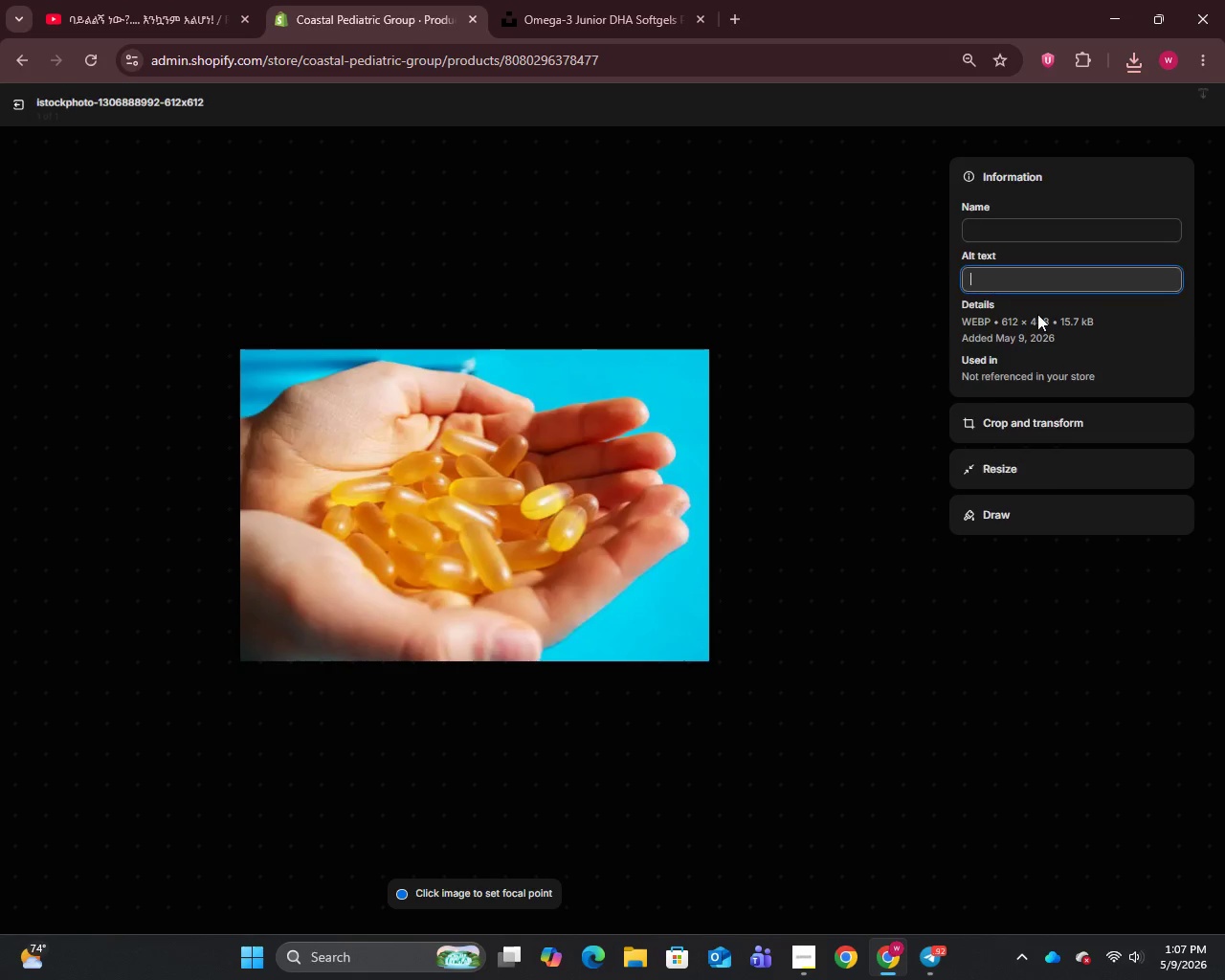 
left_click([1037, 314])
 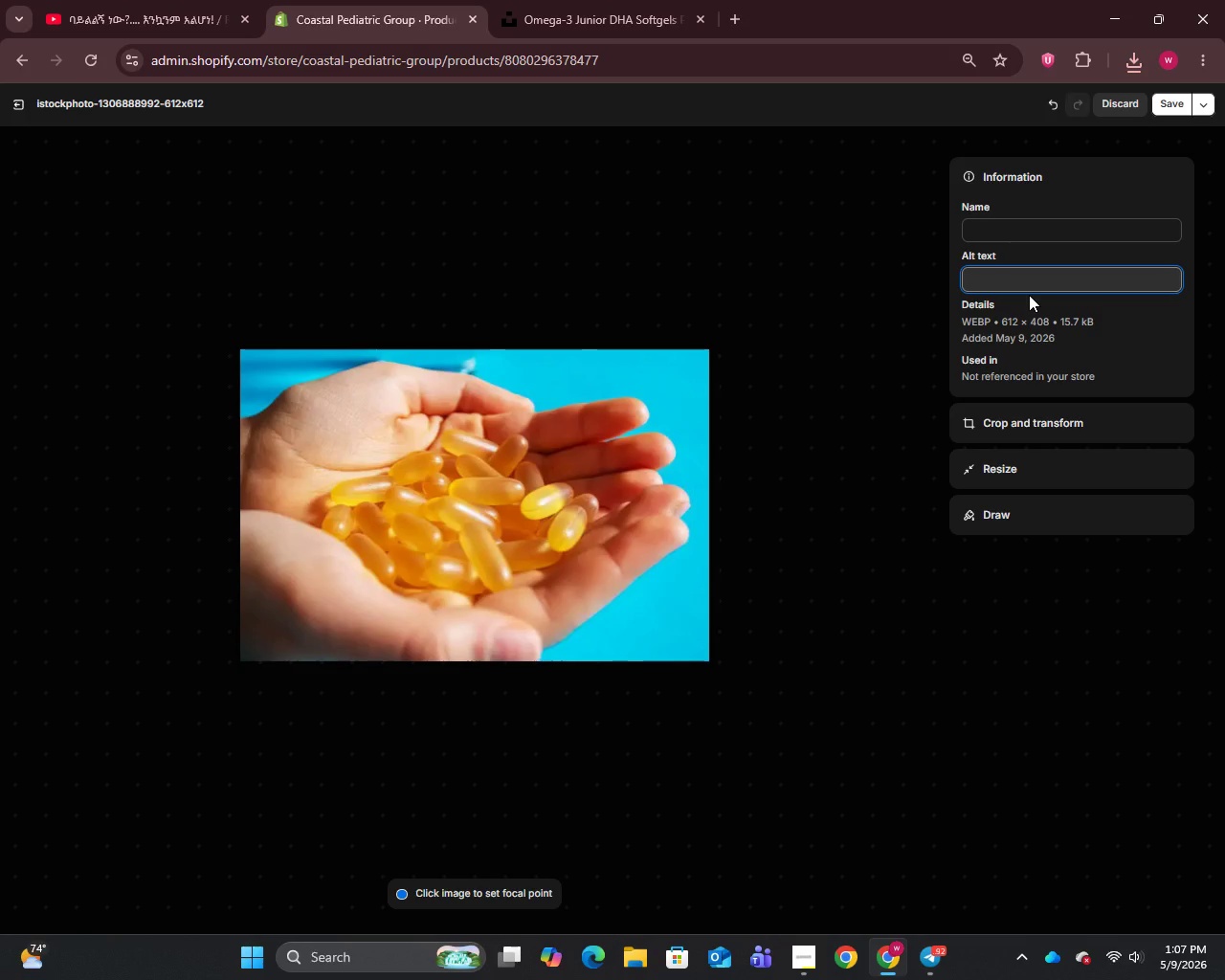 
type(Omega)
 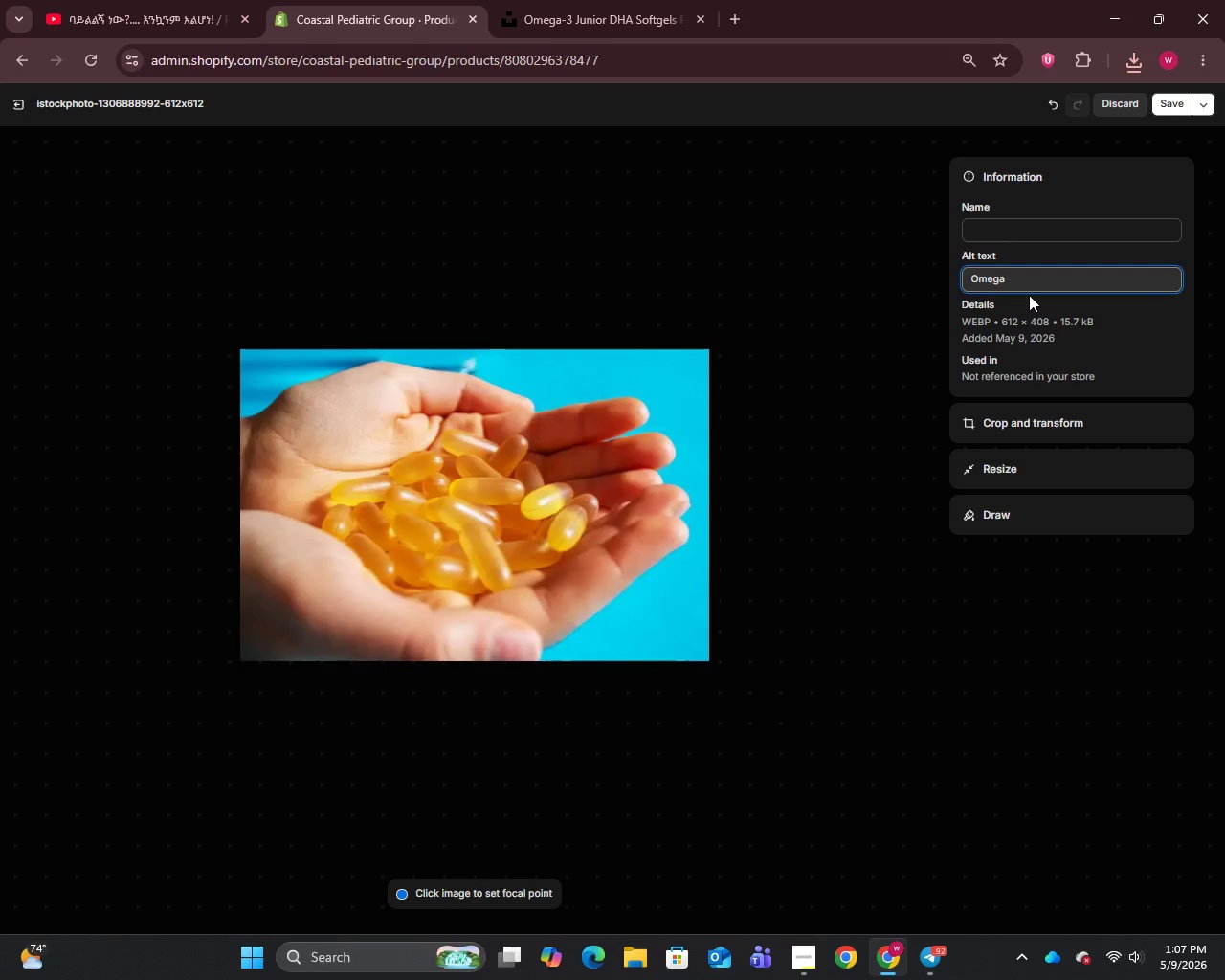 
type(-3 Junior DHA Softgels physical)
key(Backspace)
key(Backspace)
key(Backspace)
key(Backspace)
key(Backspace)
 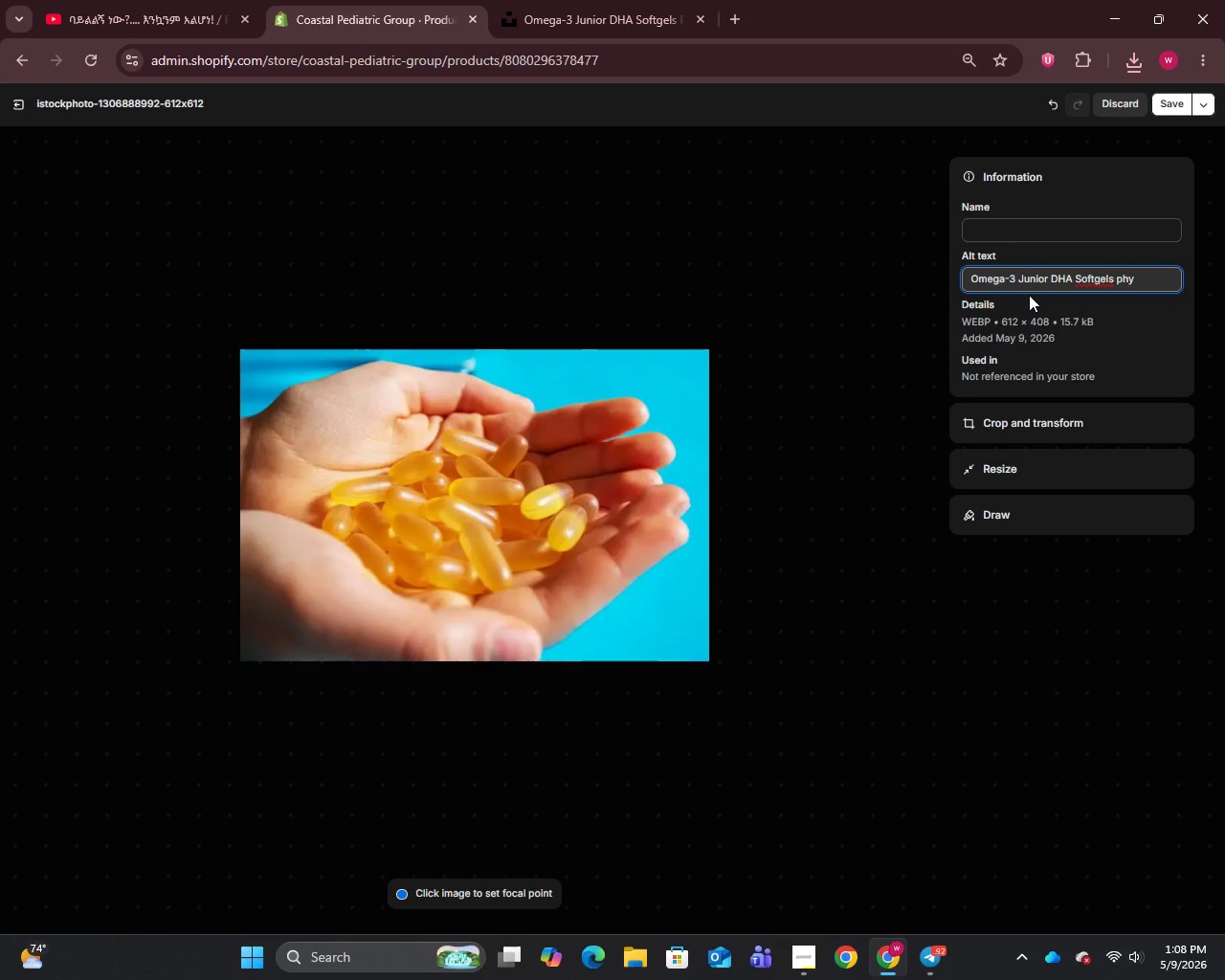 
key(Backspace)
 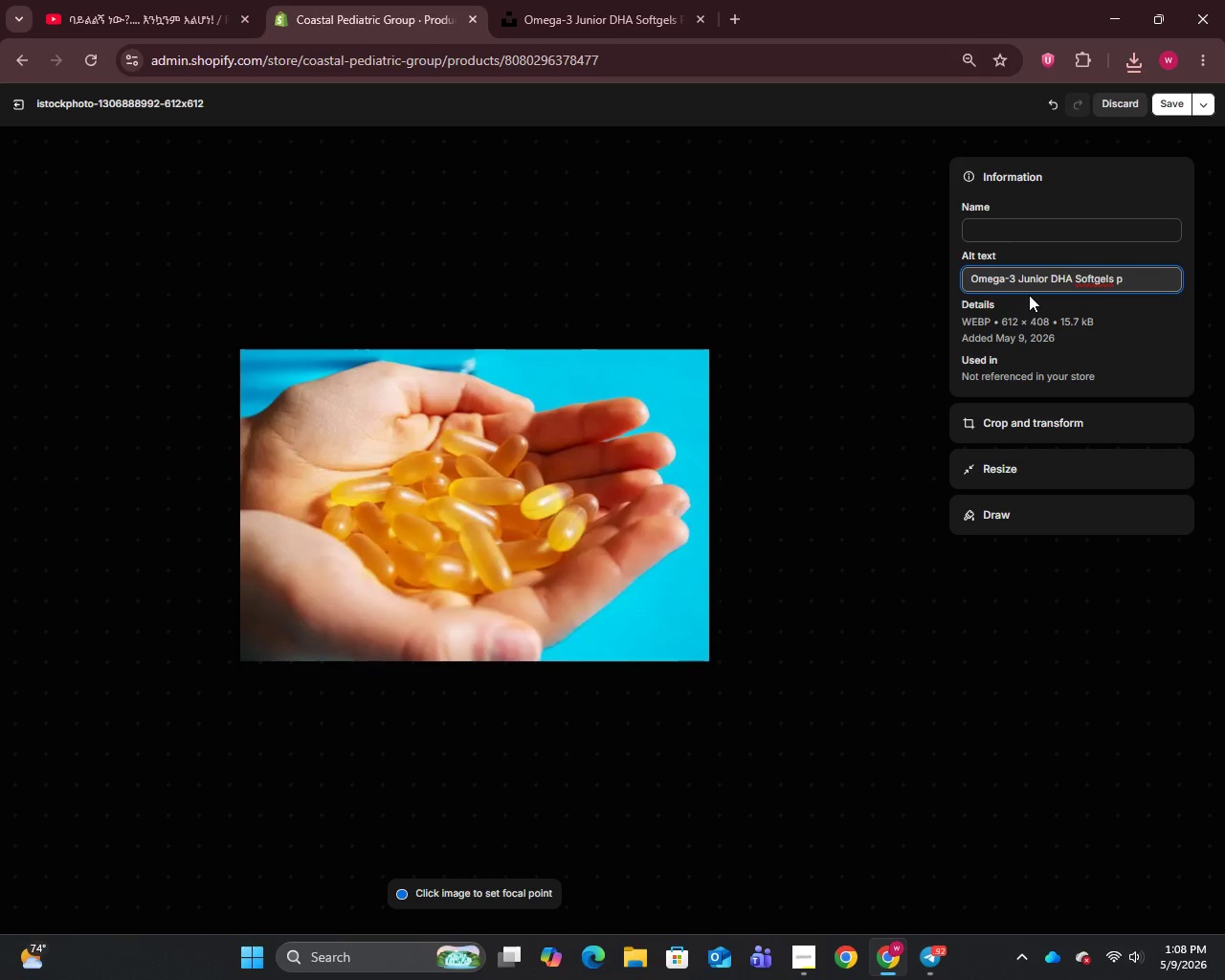 
key(Backspace)
 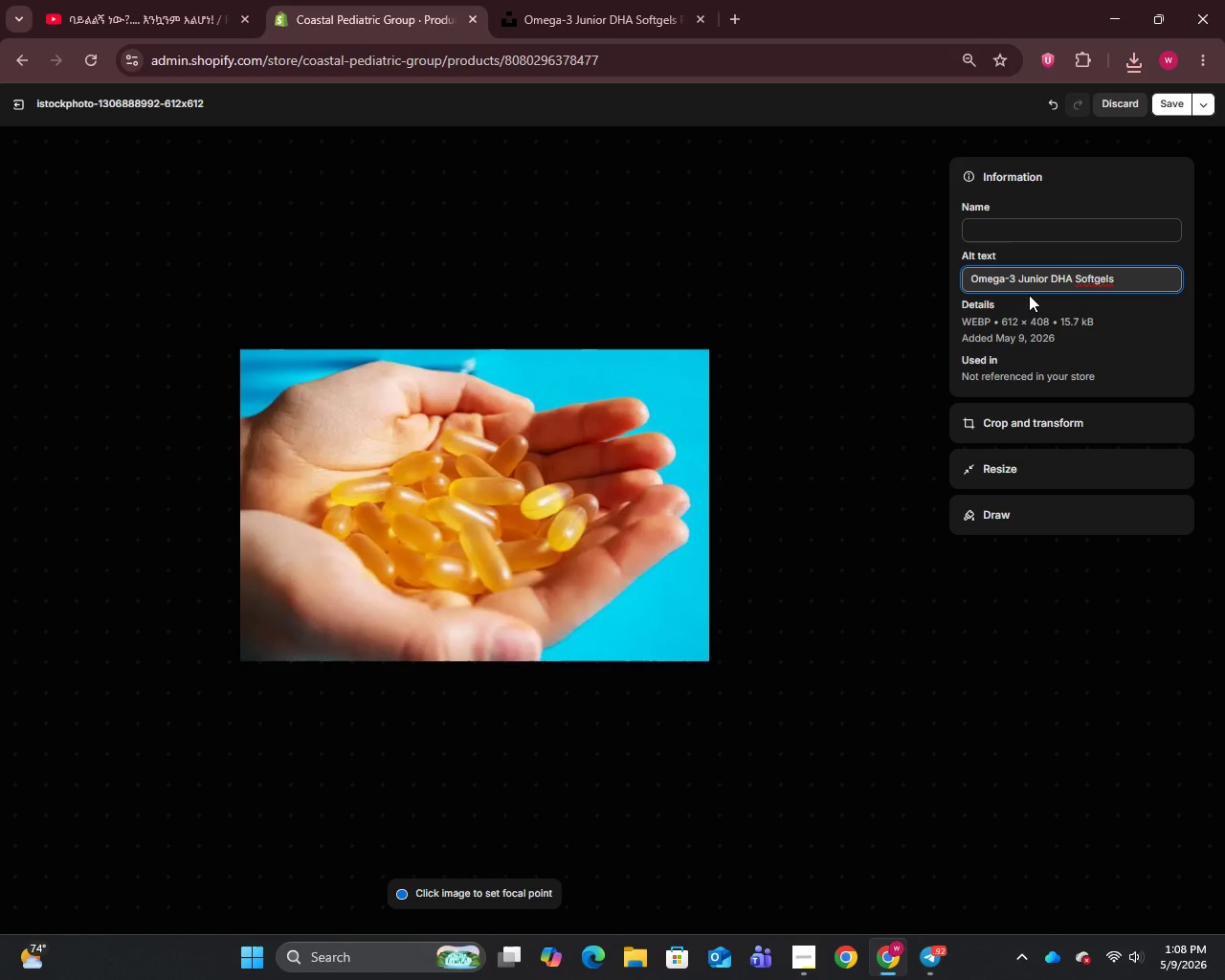 
key(Backspace)
 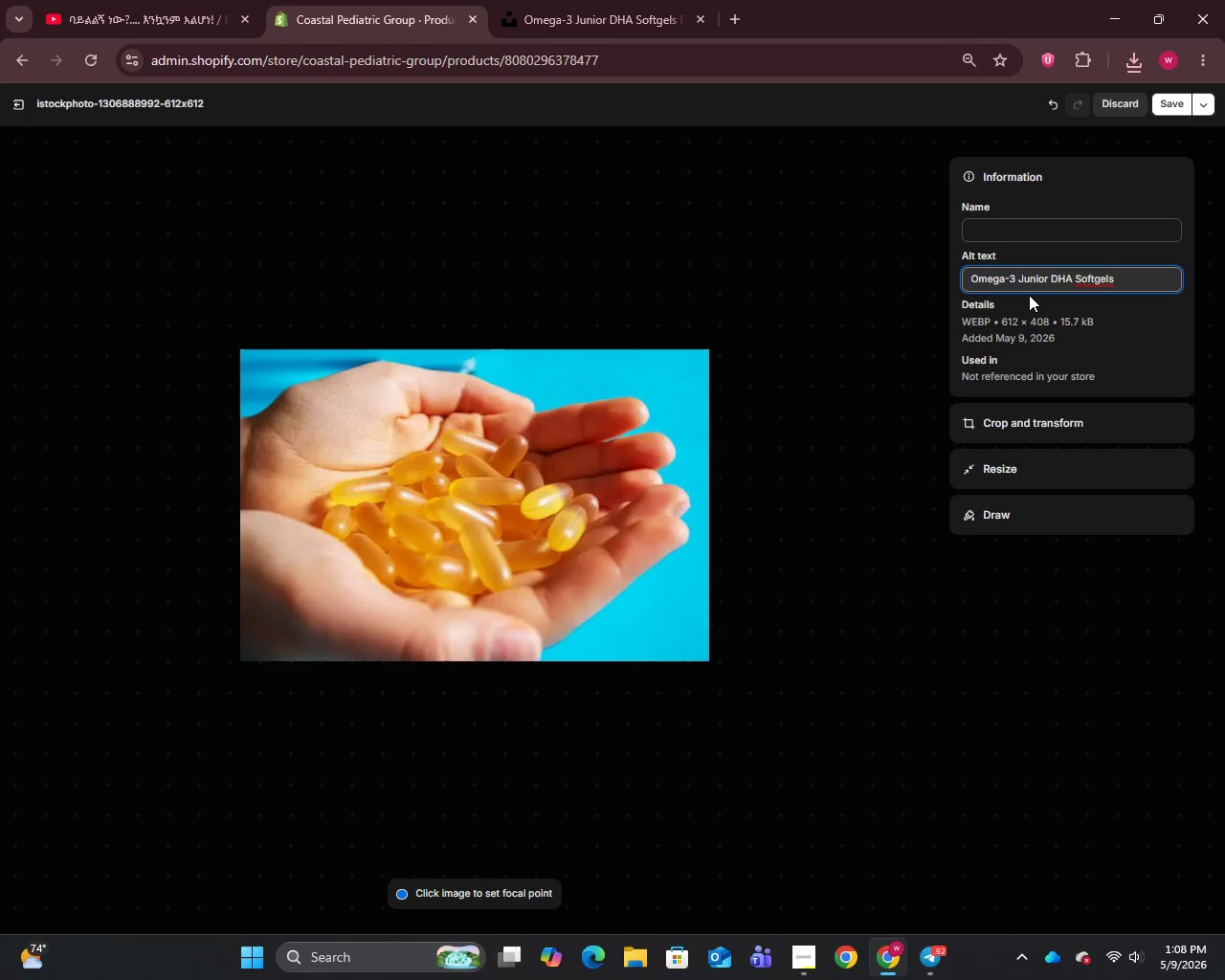 
wait(9.75)
 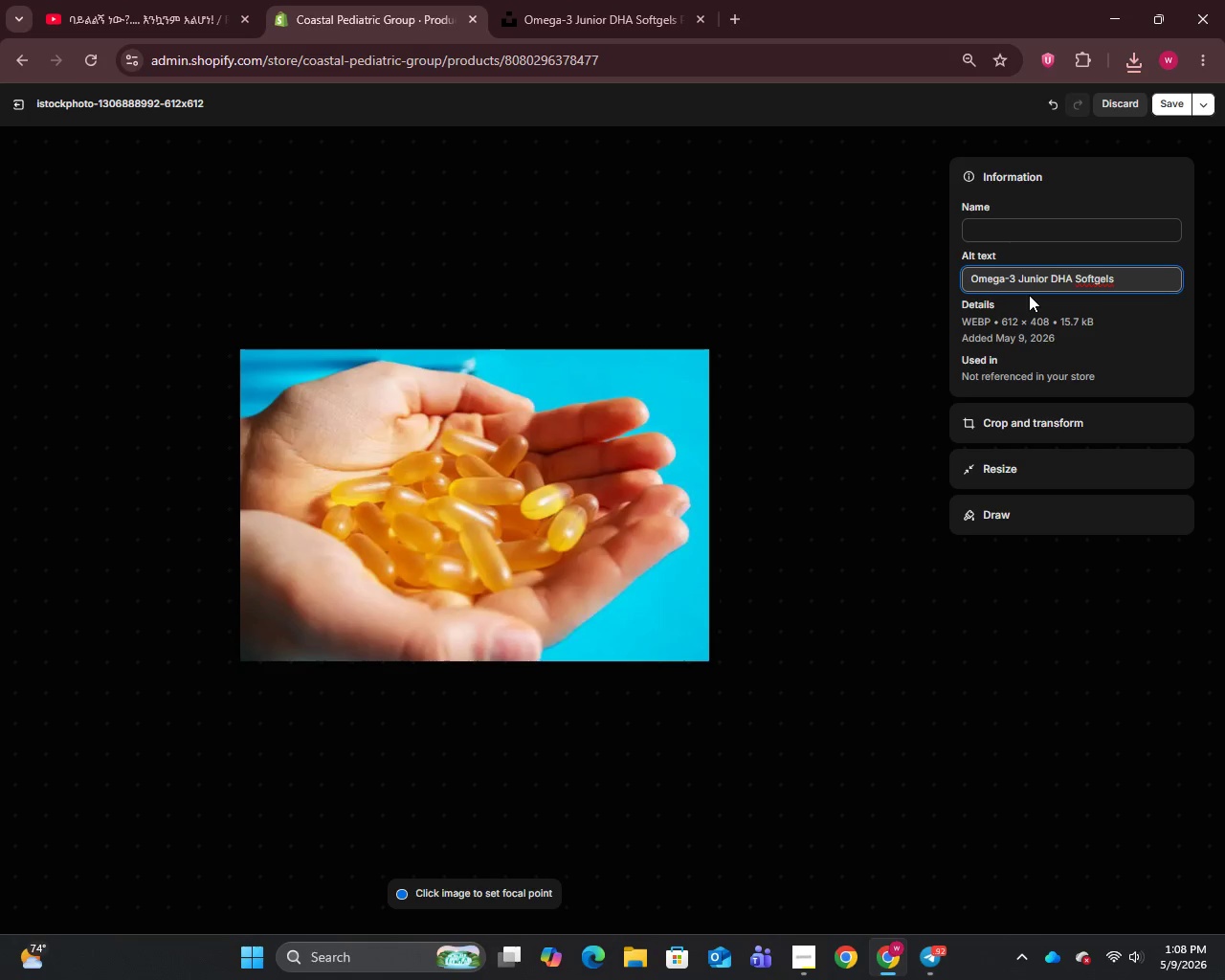 
type(Physician-formula)
 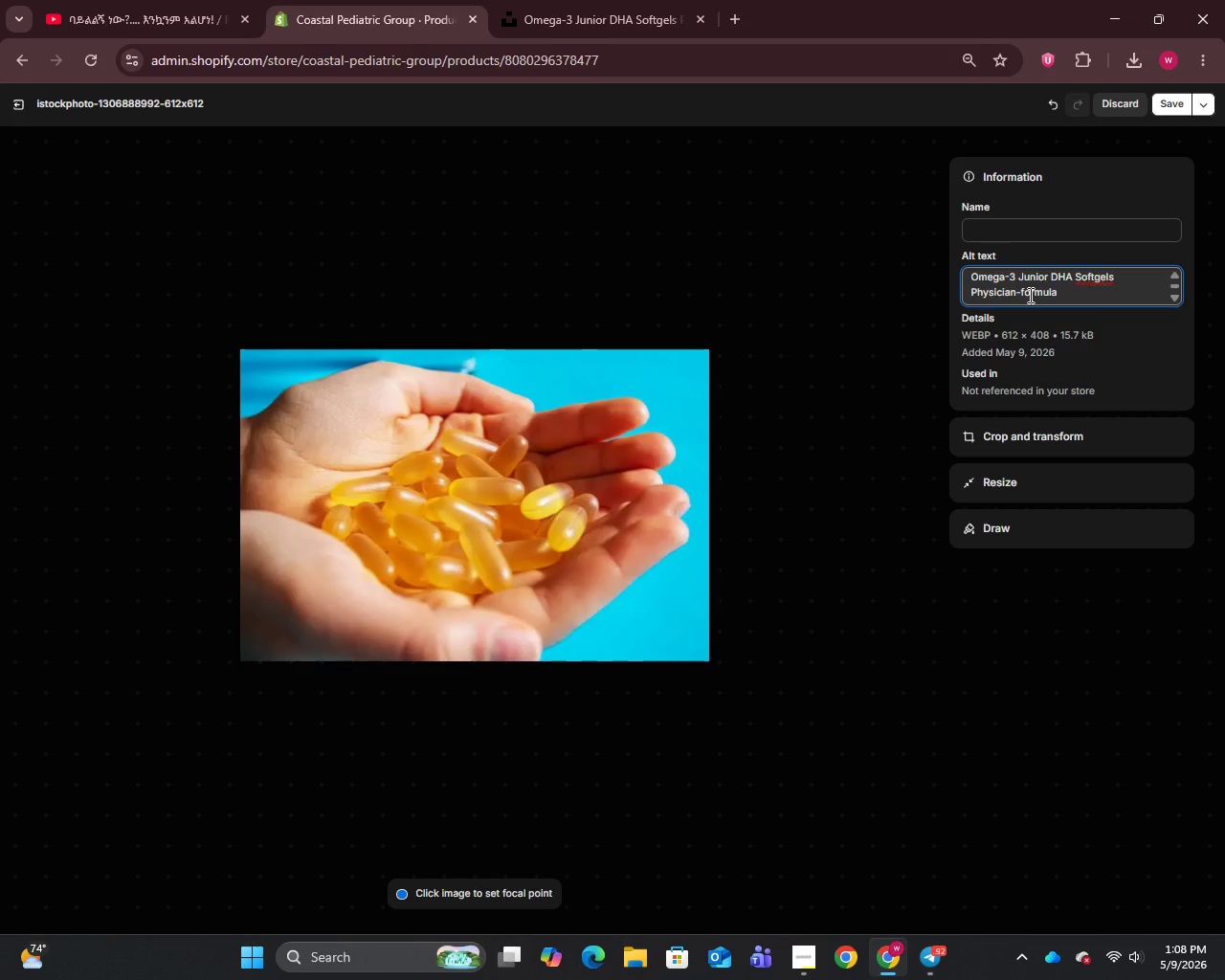 
type(ted supplement for children by Coastal Pediatric Group)
 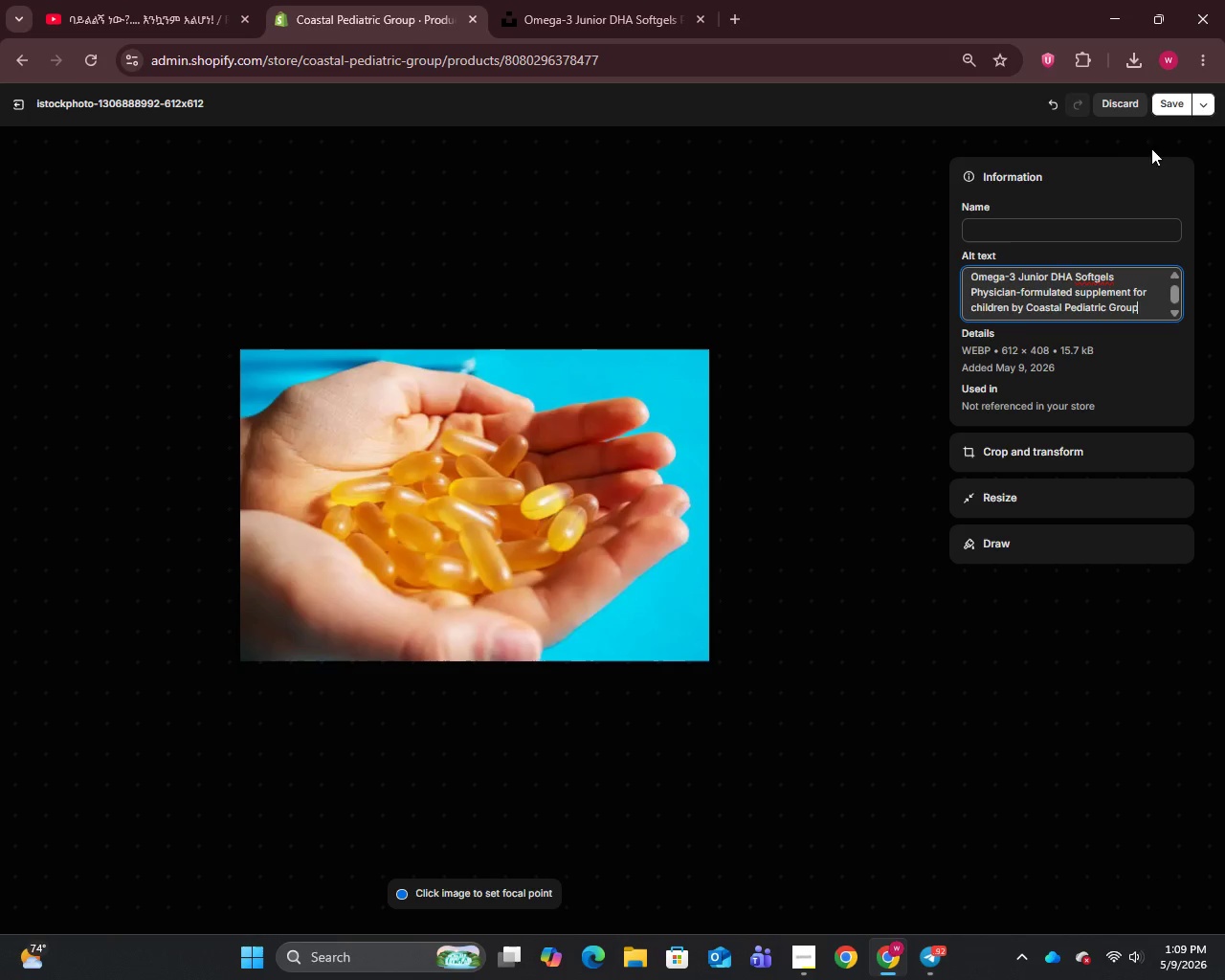 
left_click([1035, 219])
 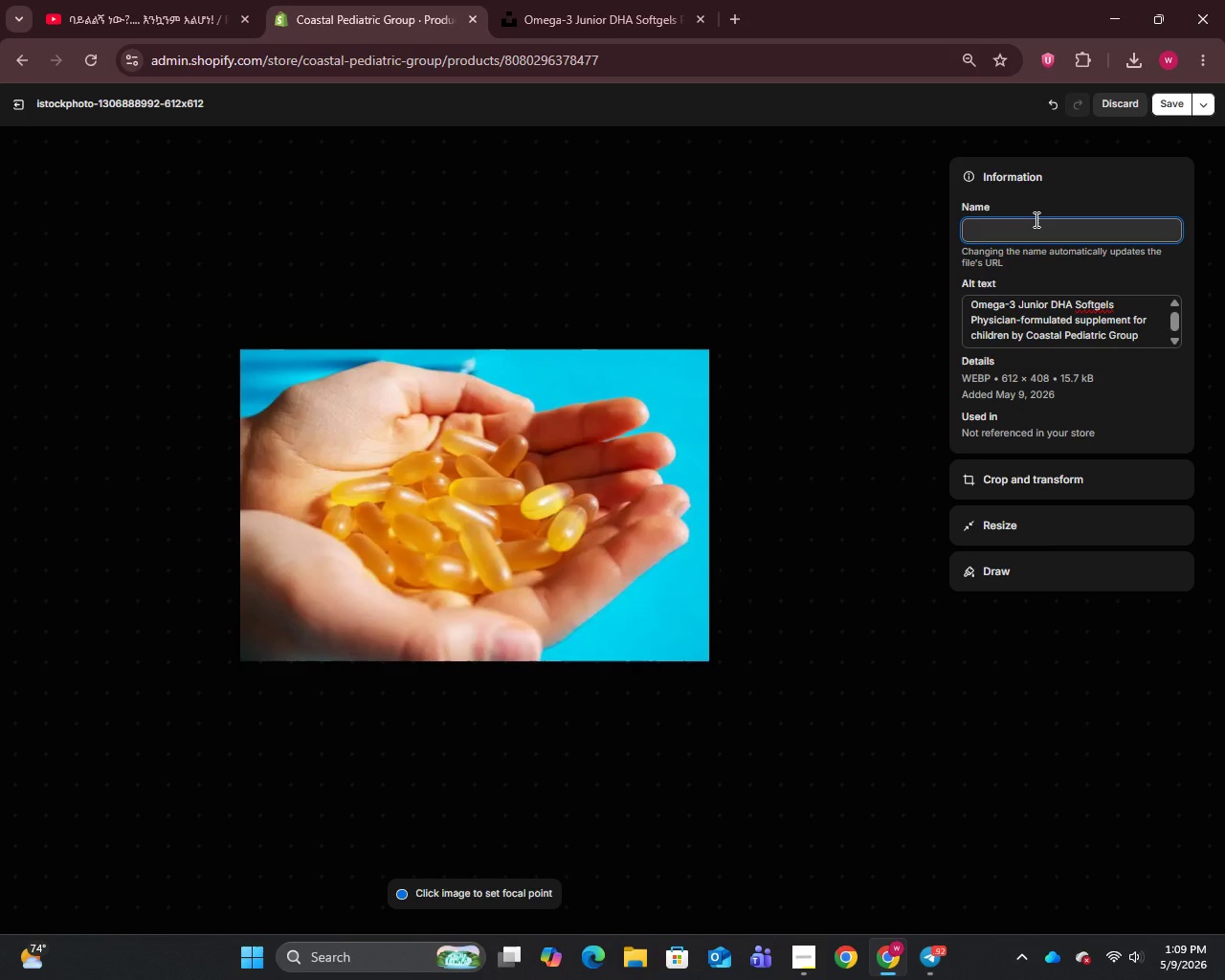 
key(Control+V)
 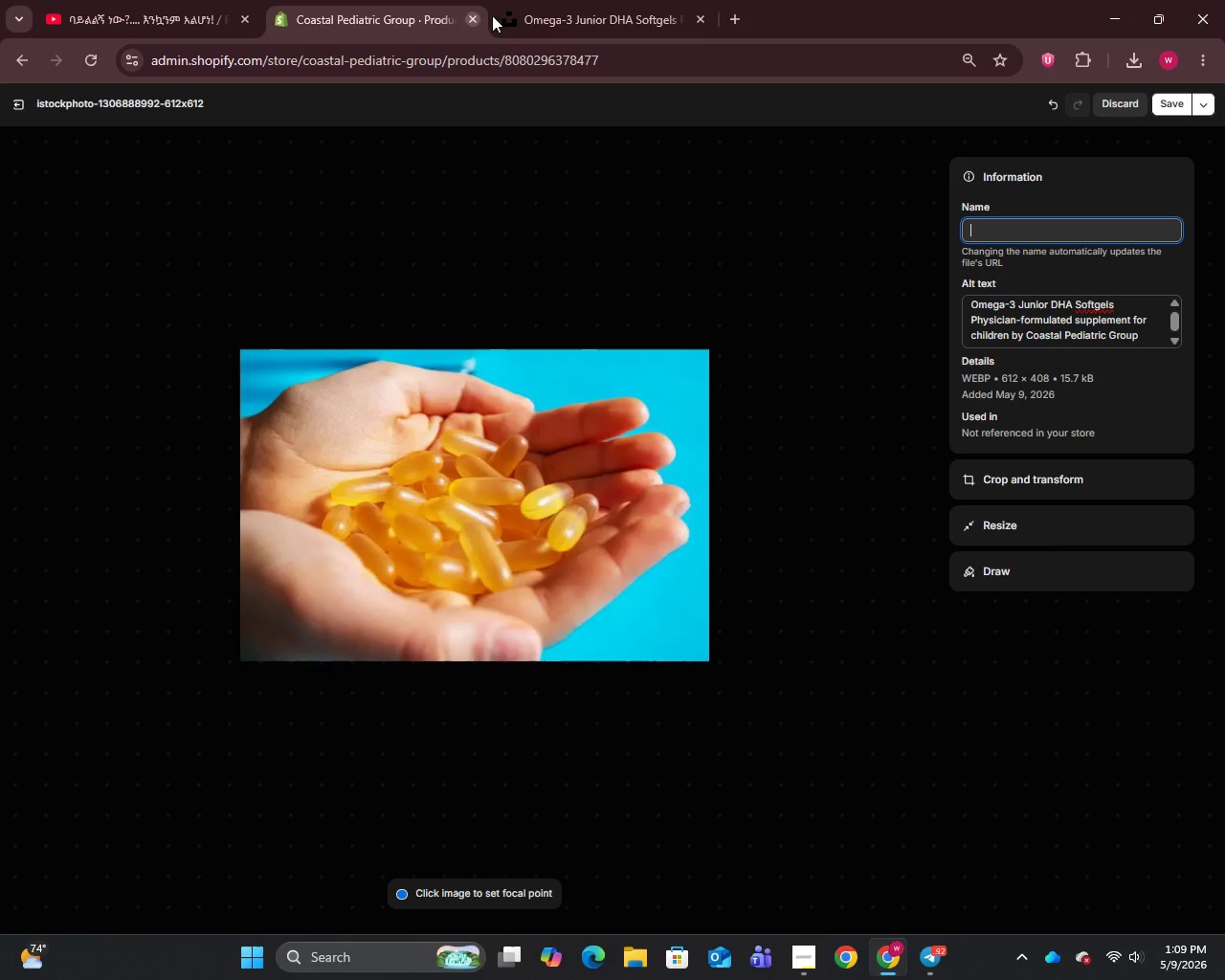 
left_click([528, 0])
 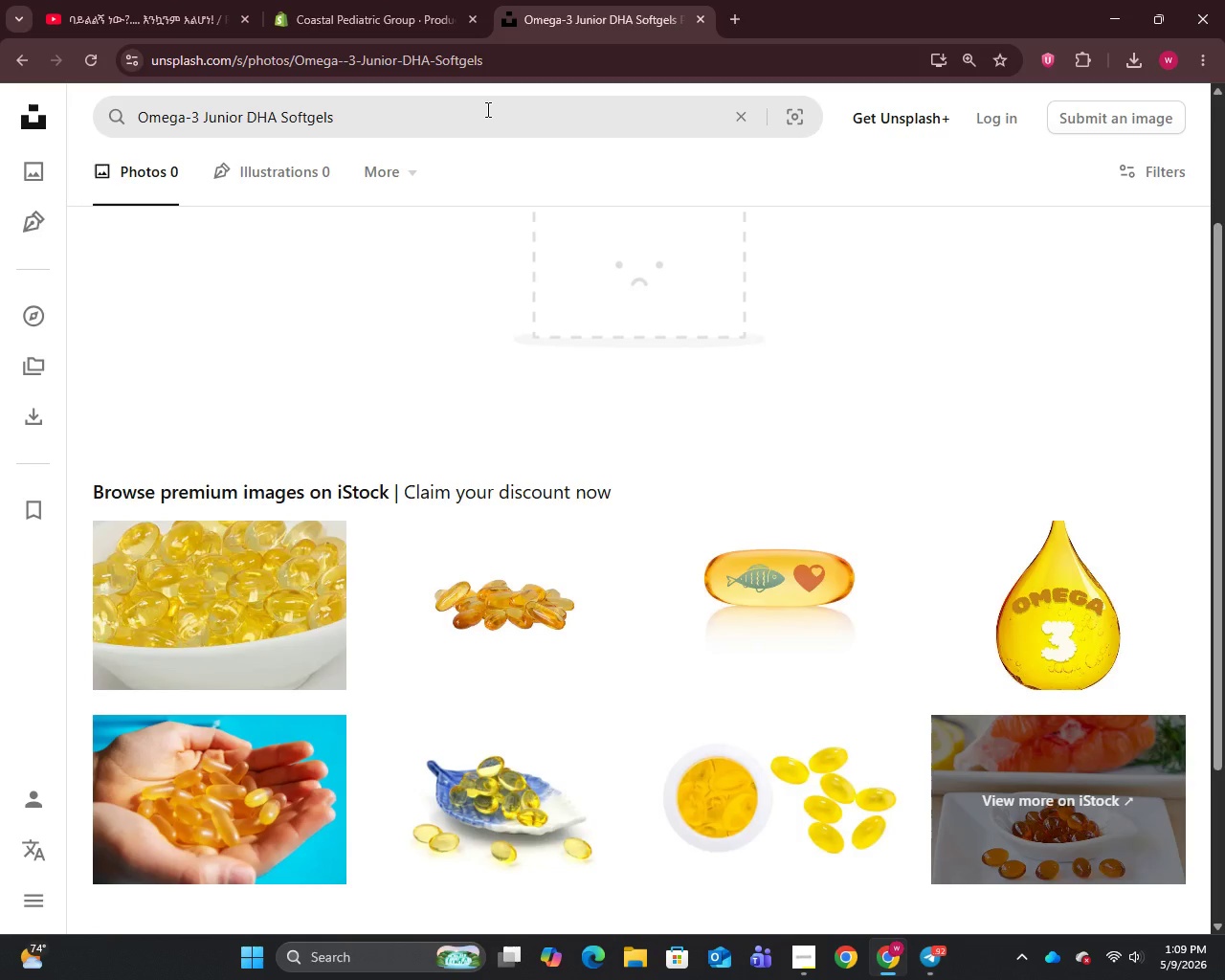 
left_click([486, 108])
 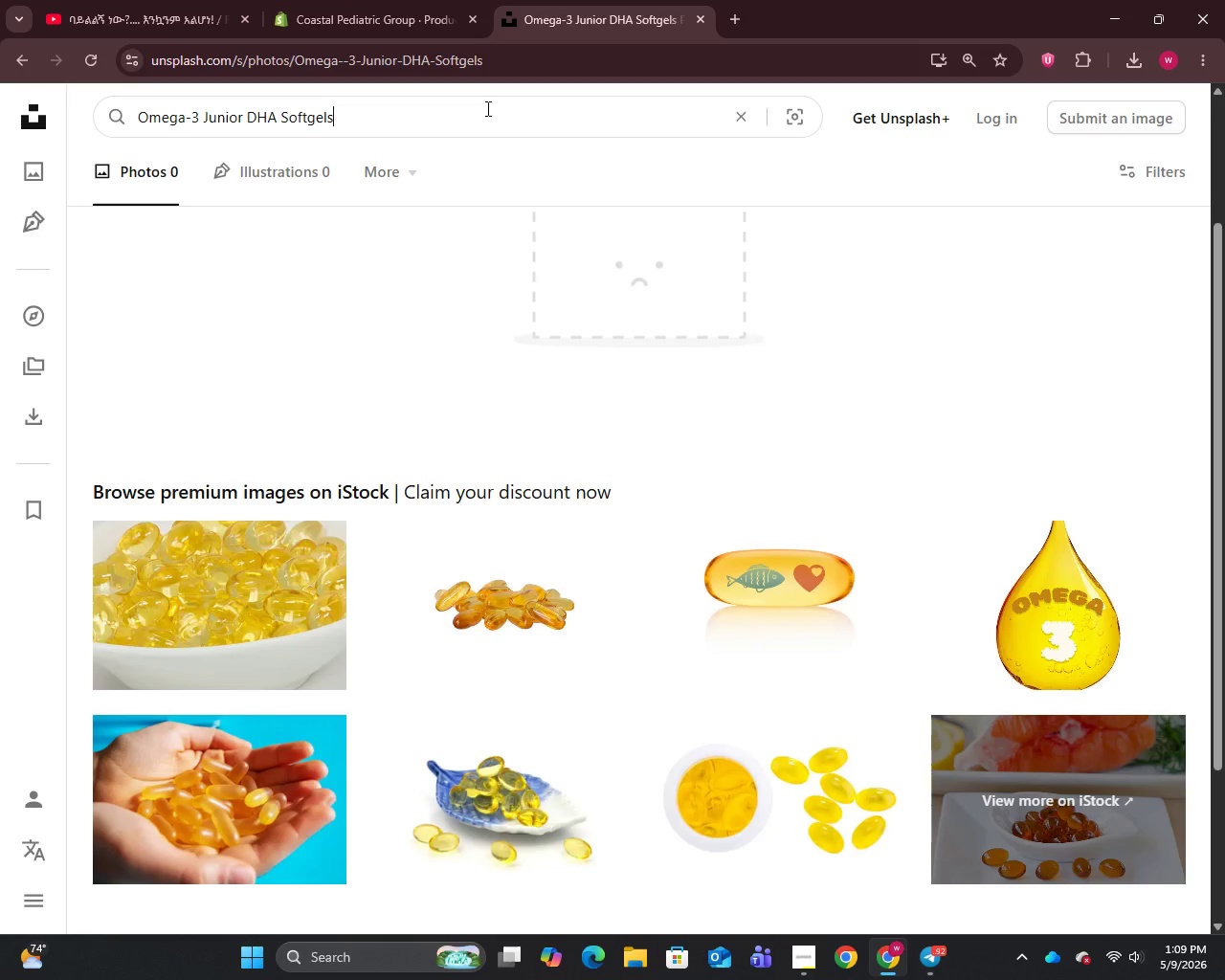 
key(Control+ControlLeft)
 